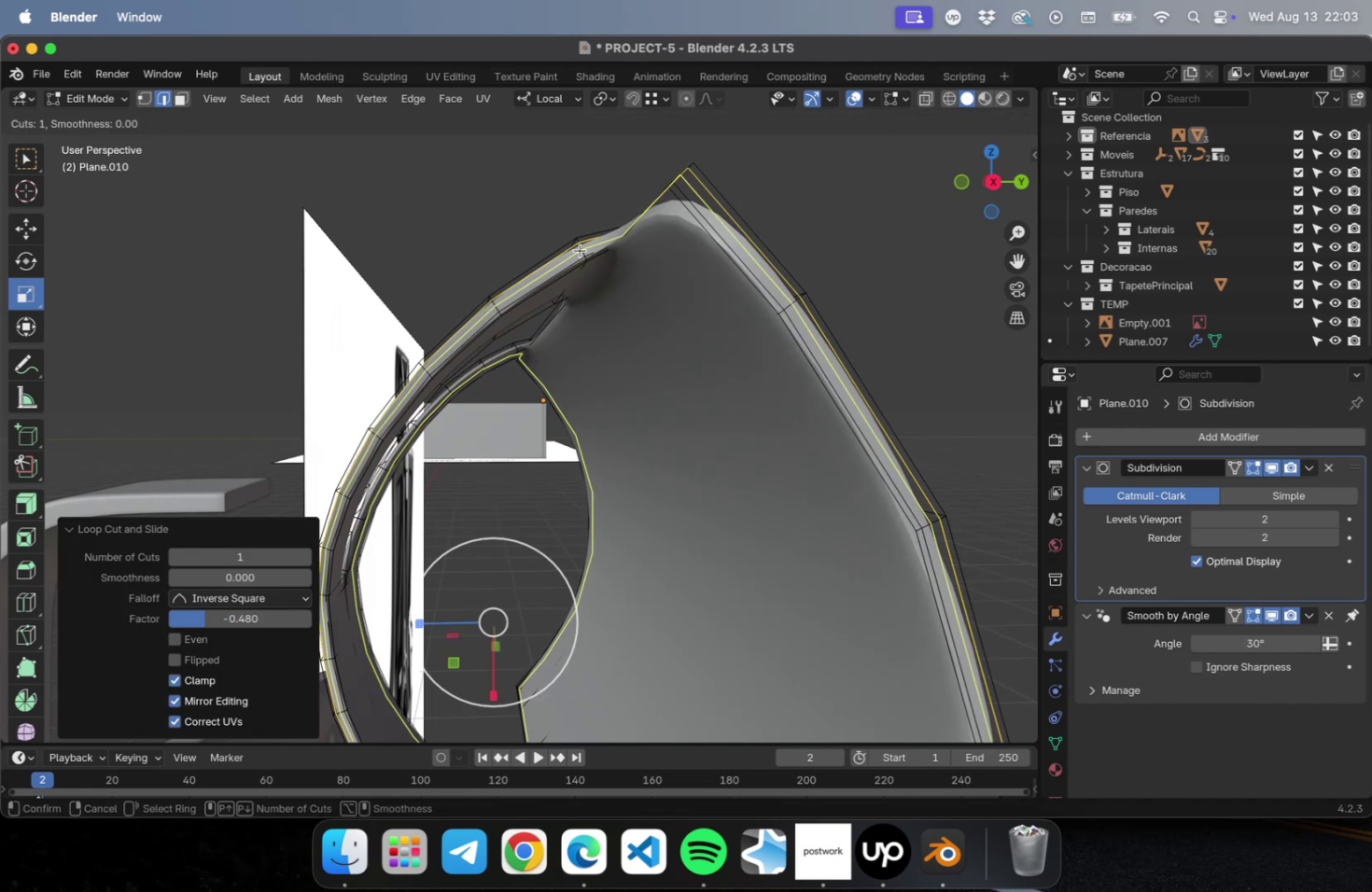 
left_click([580, 250])
 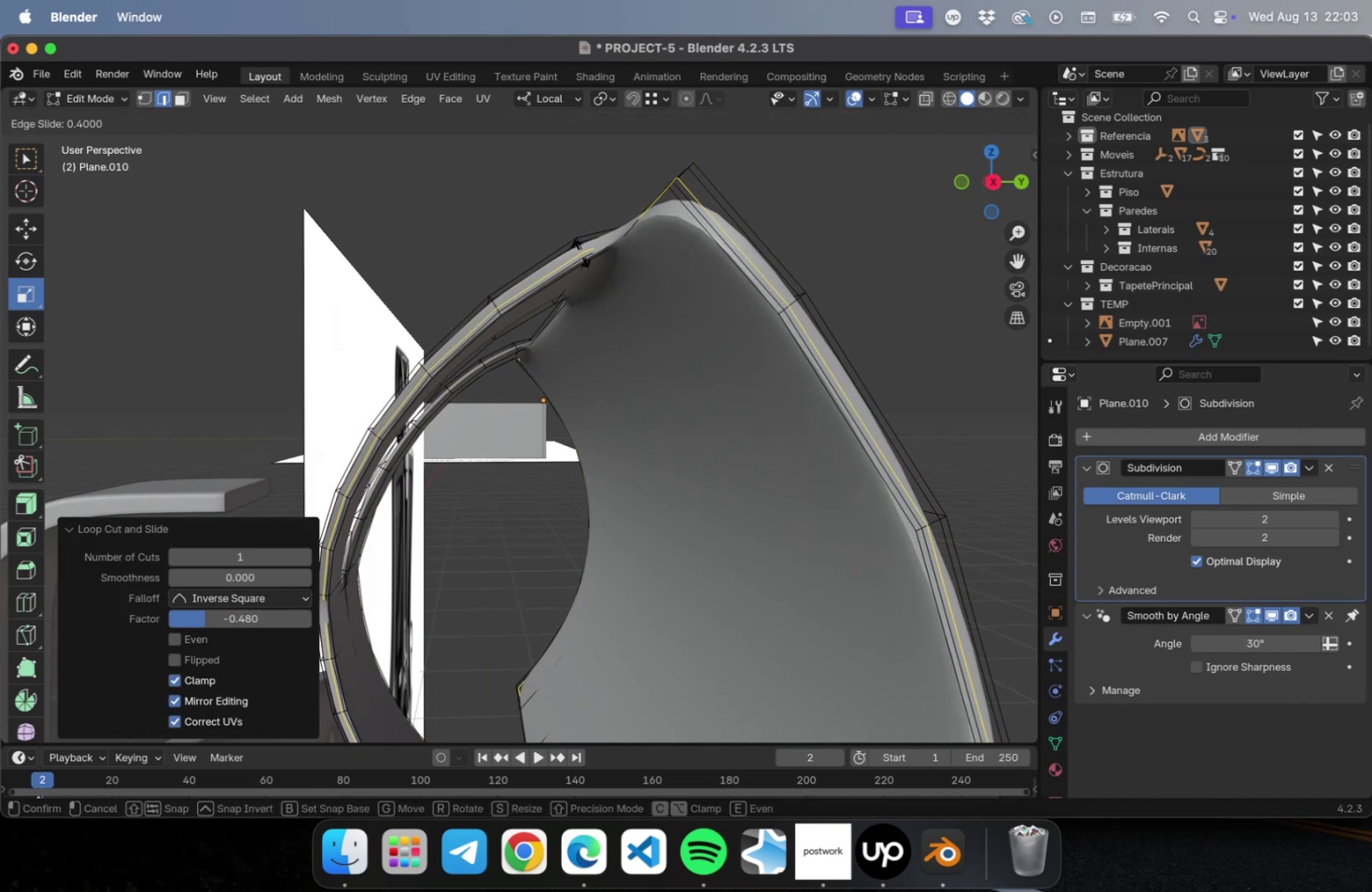 
left_click([581, 254])
 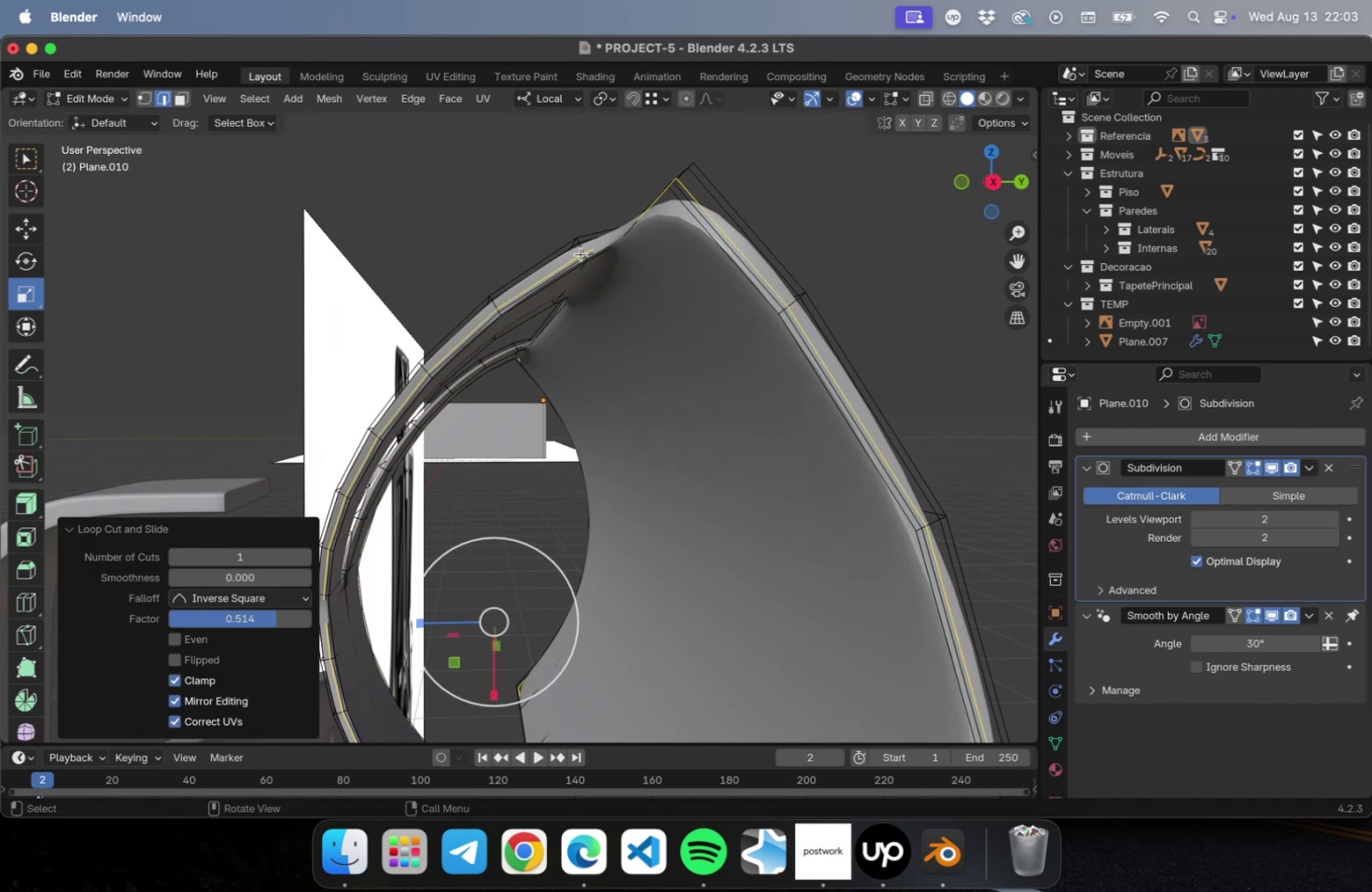 
key(Meta+R)
 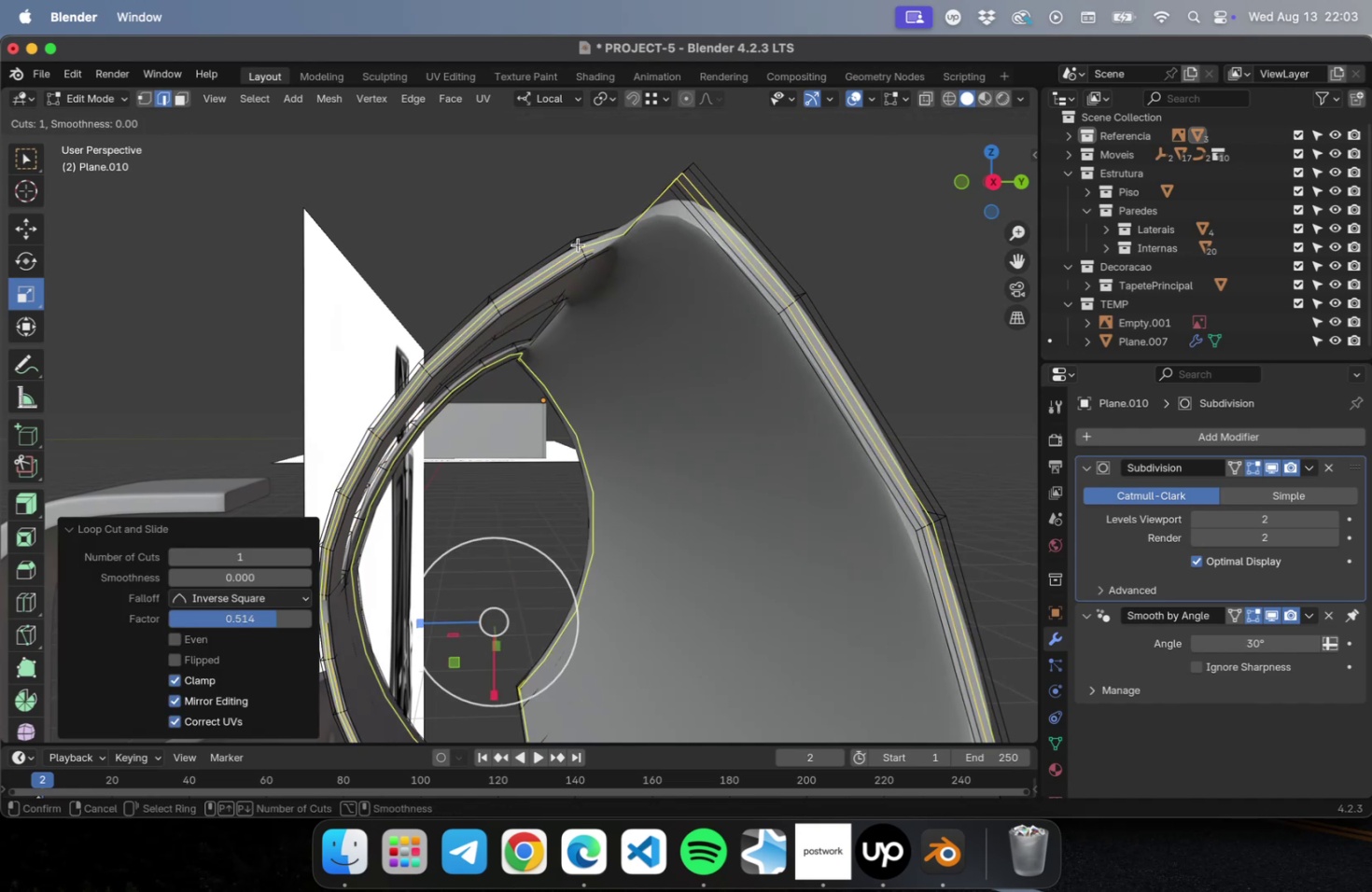 
left_click([578, 244])
 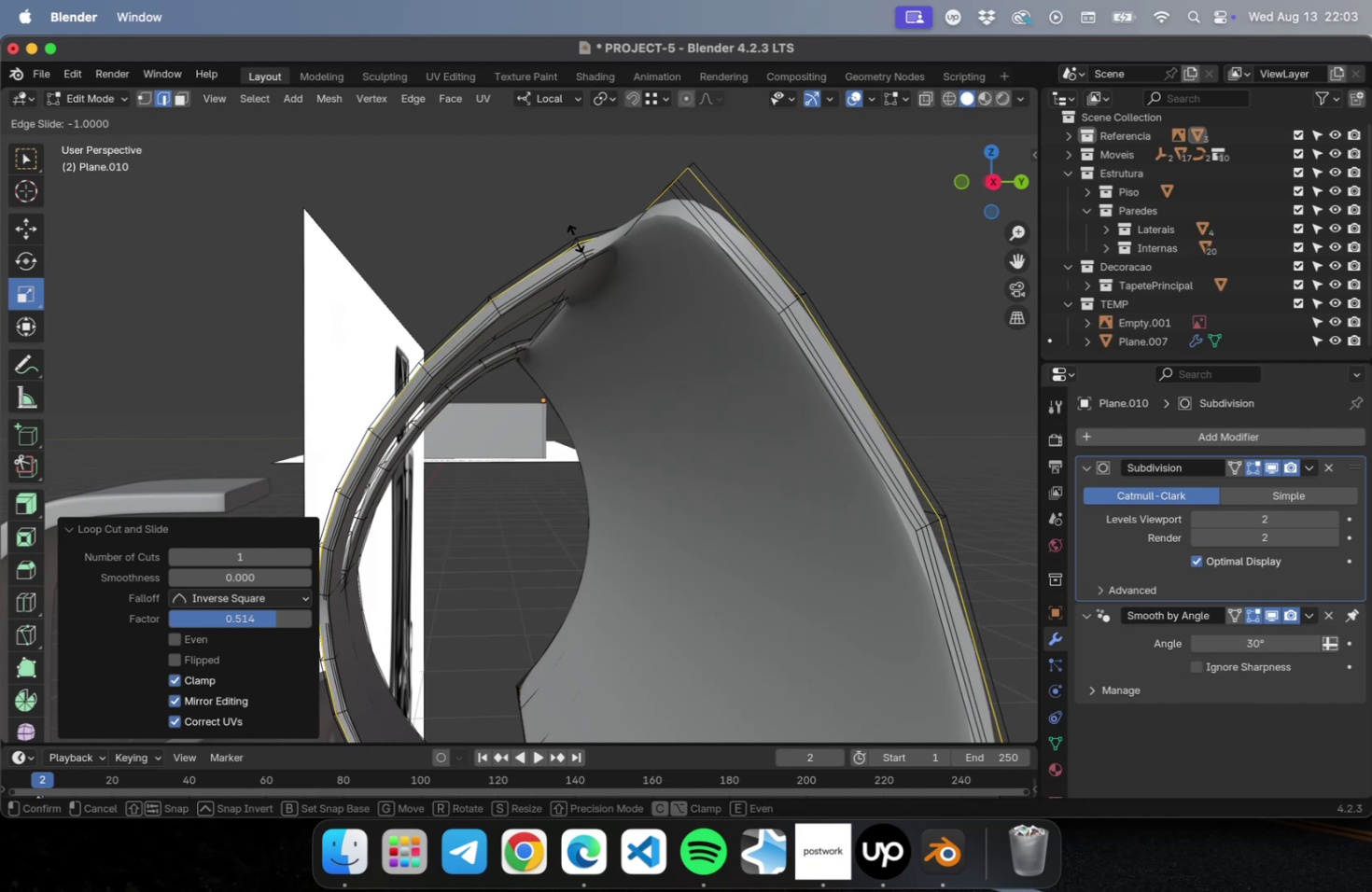 
left_click([575, 238])
 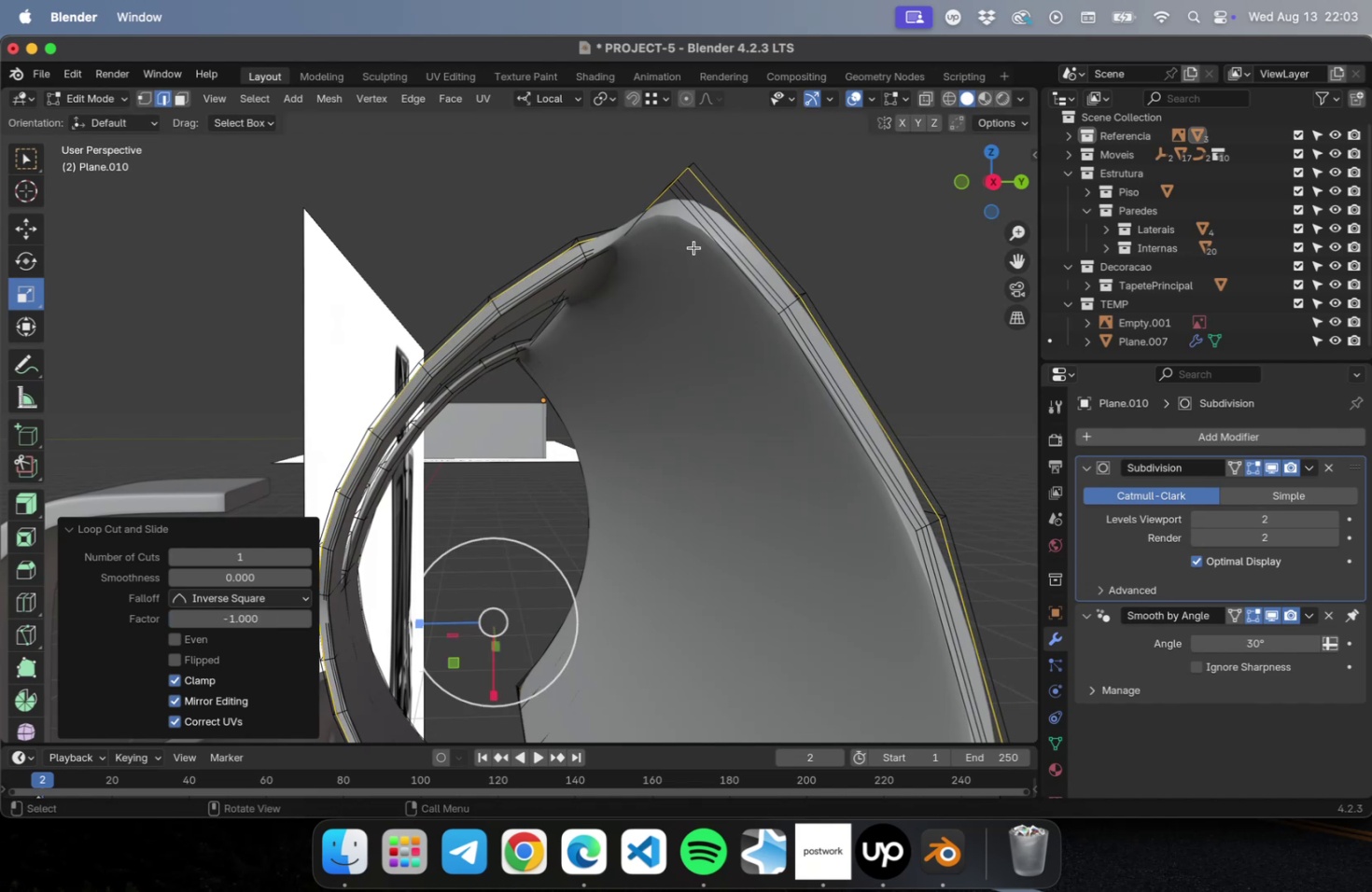 
key(Meta+Z)
 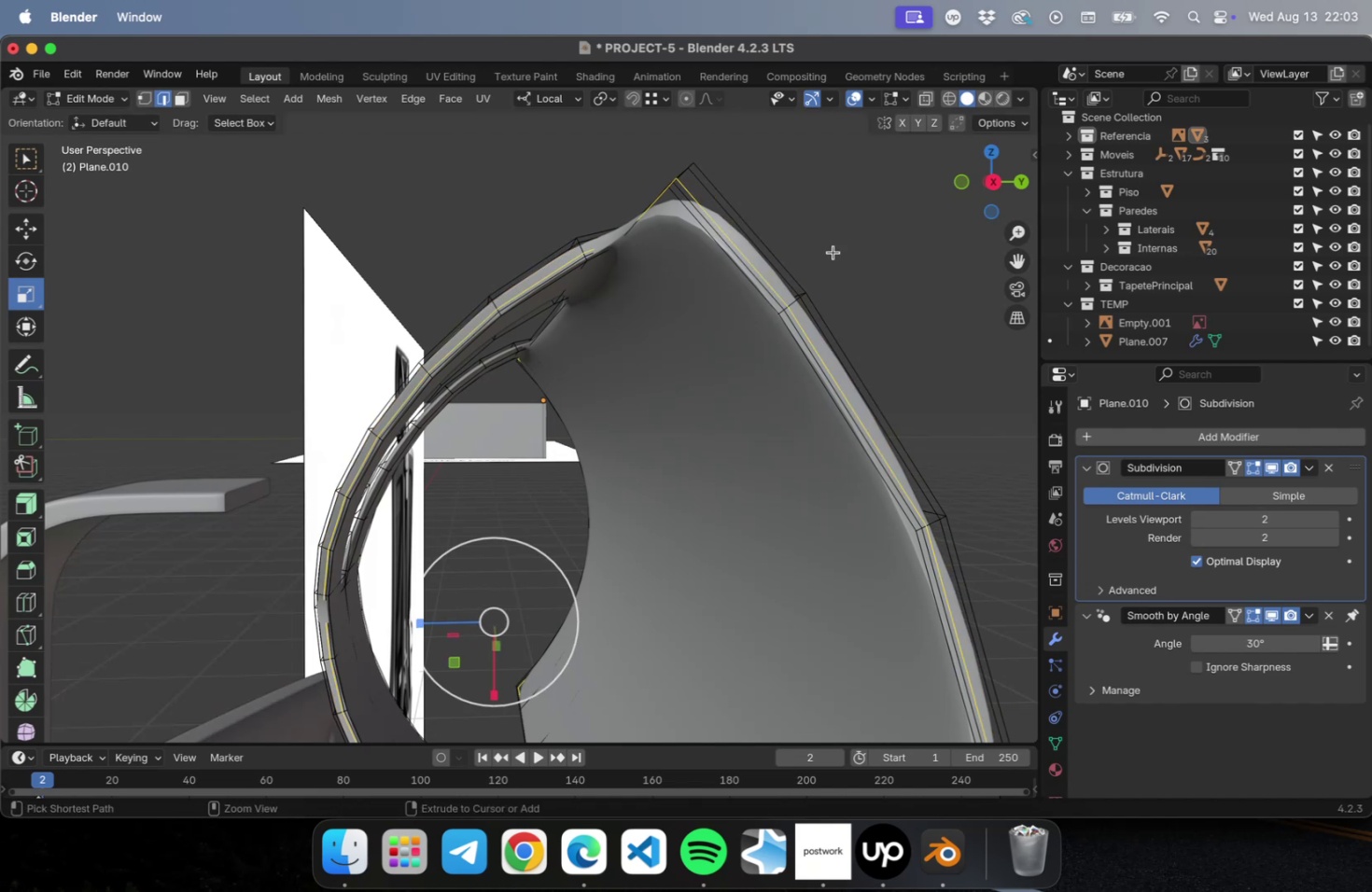 
key(Meta+Z)
 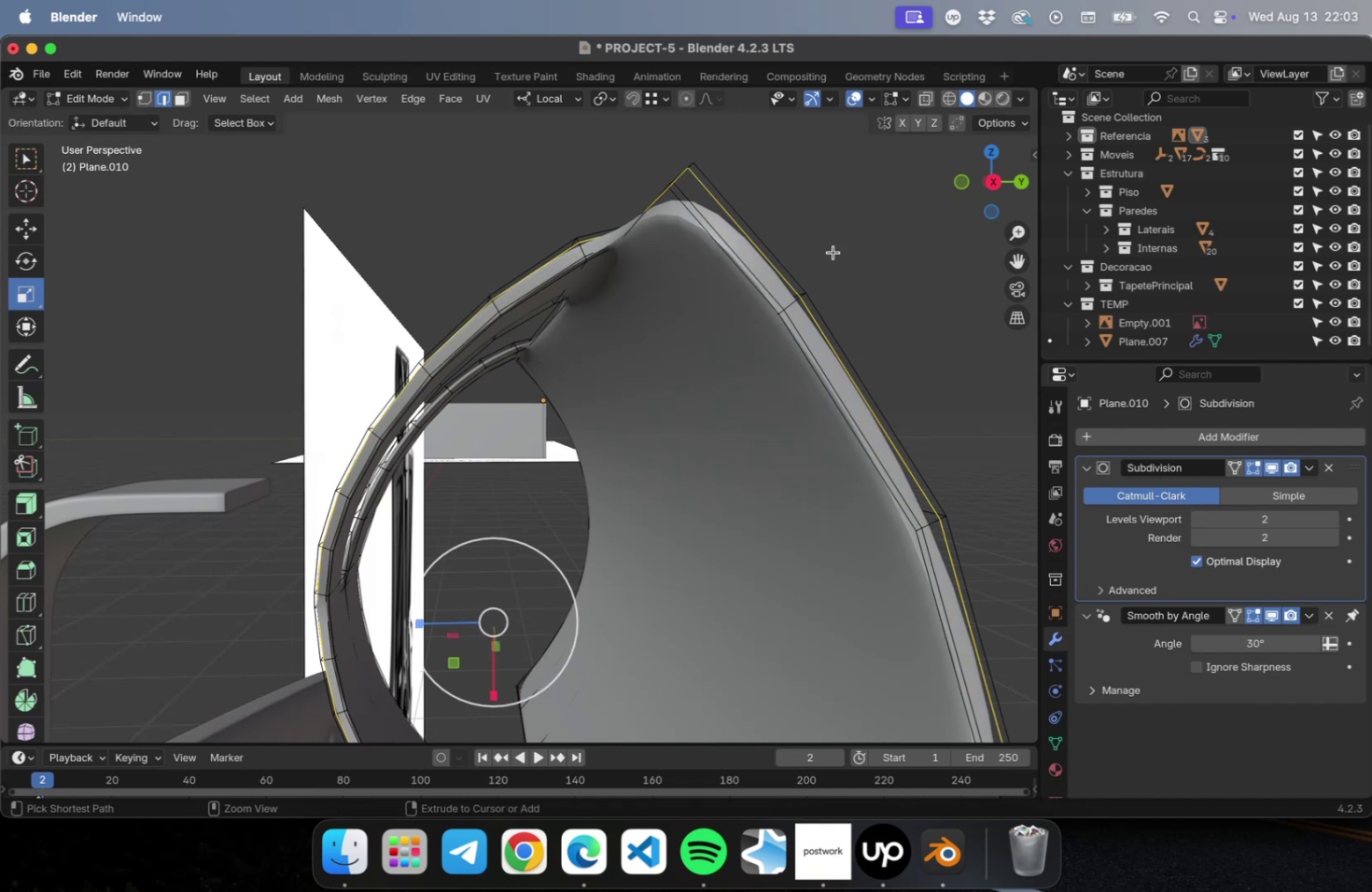 
key(Meta+Z)
 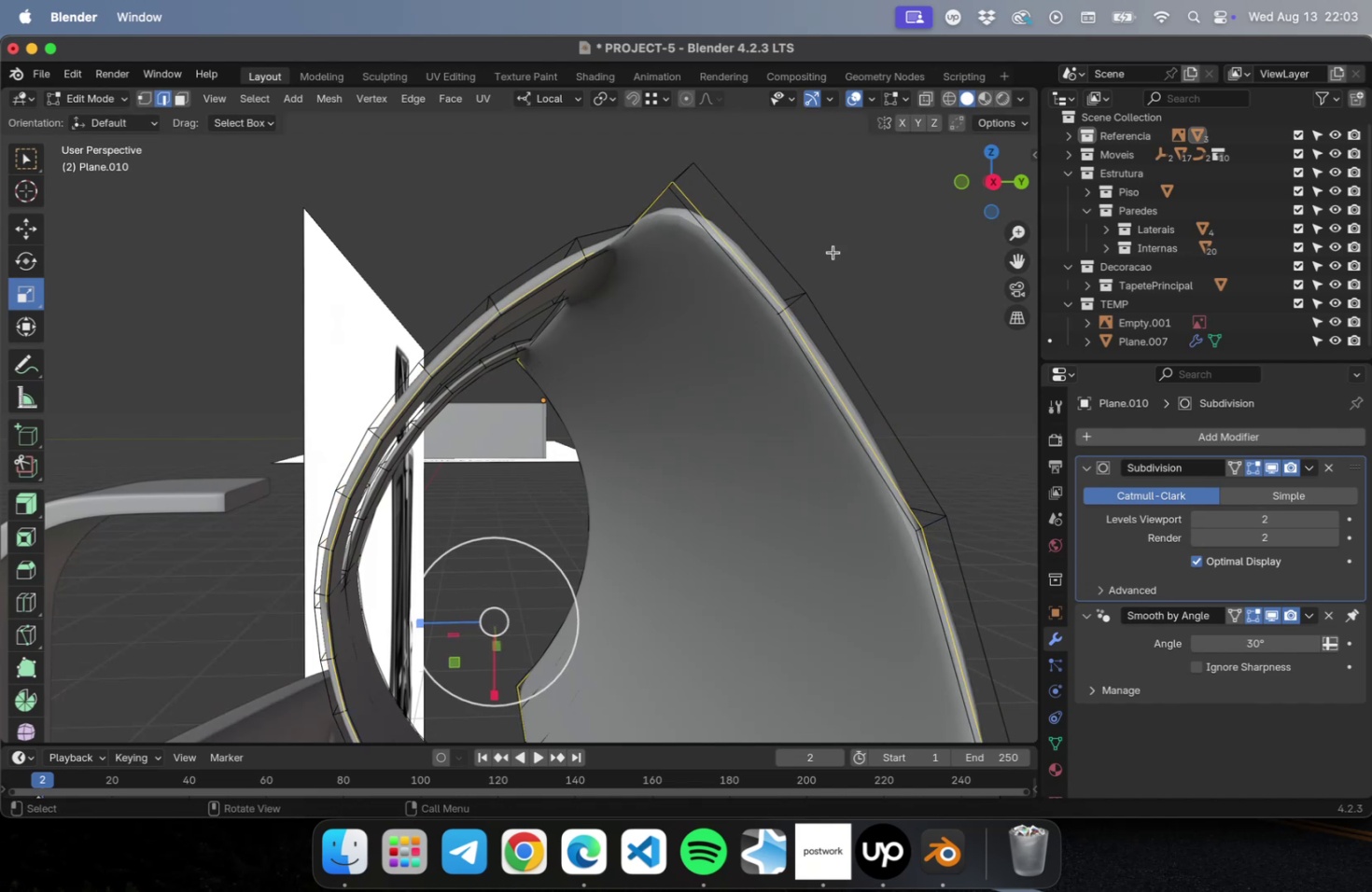 
key(Meta+Z)
 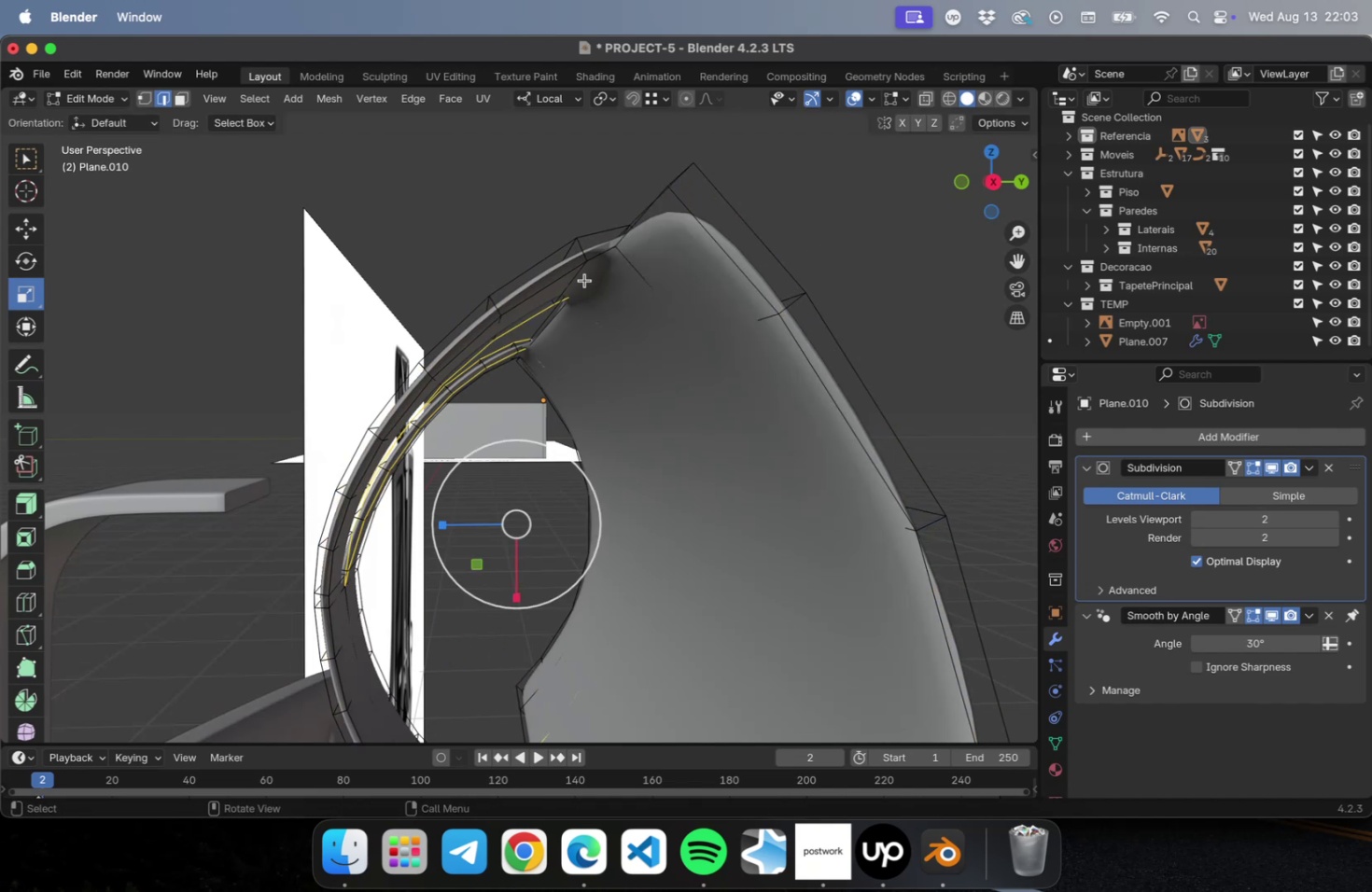 
key(Meta+CommandLeft)
 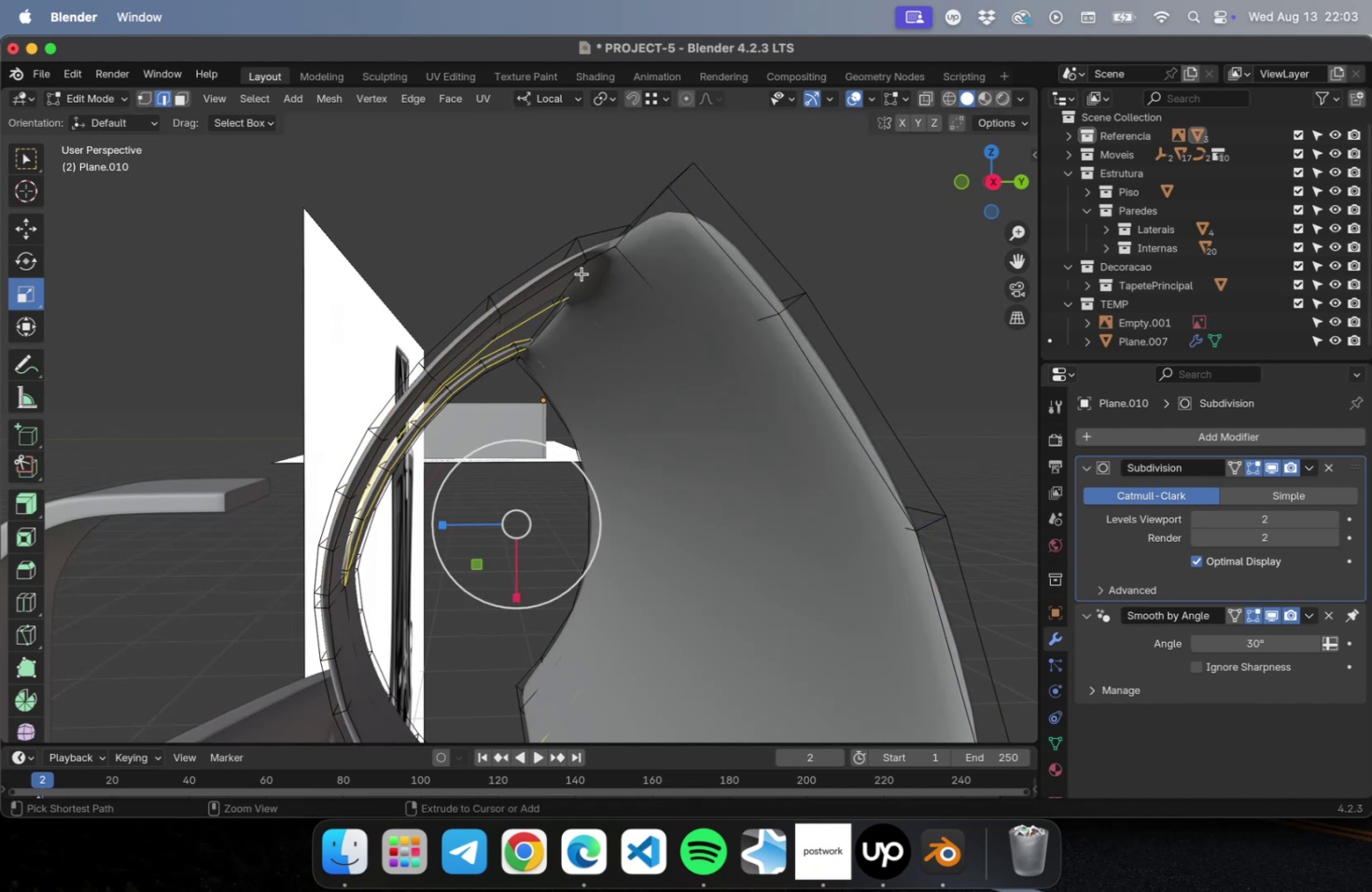 
key(Meta+R)
 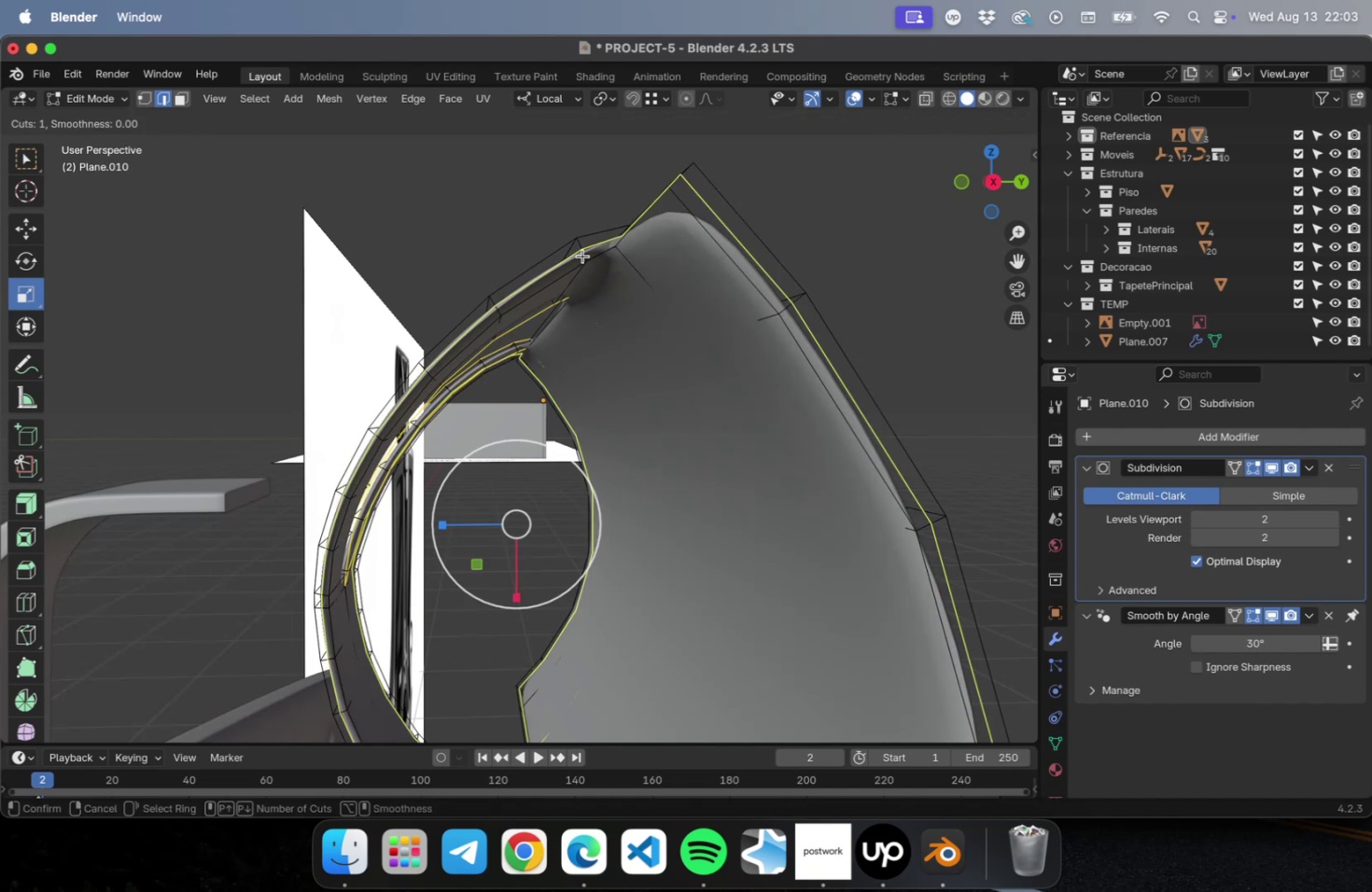 
left_click([582, 256])
 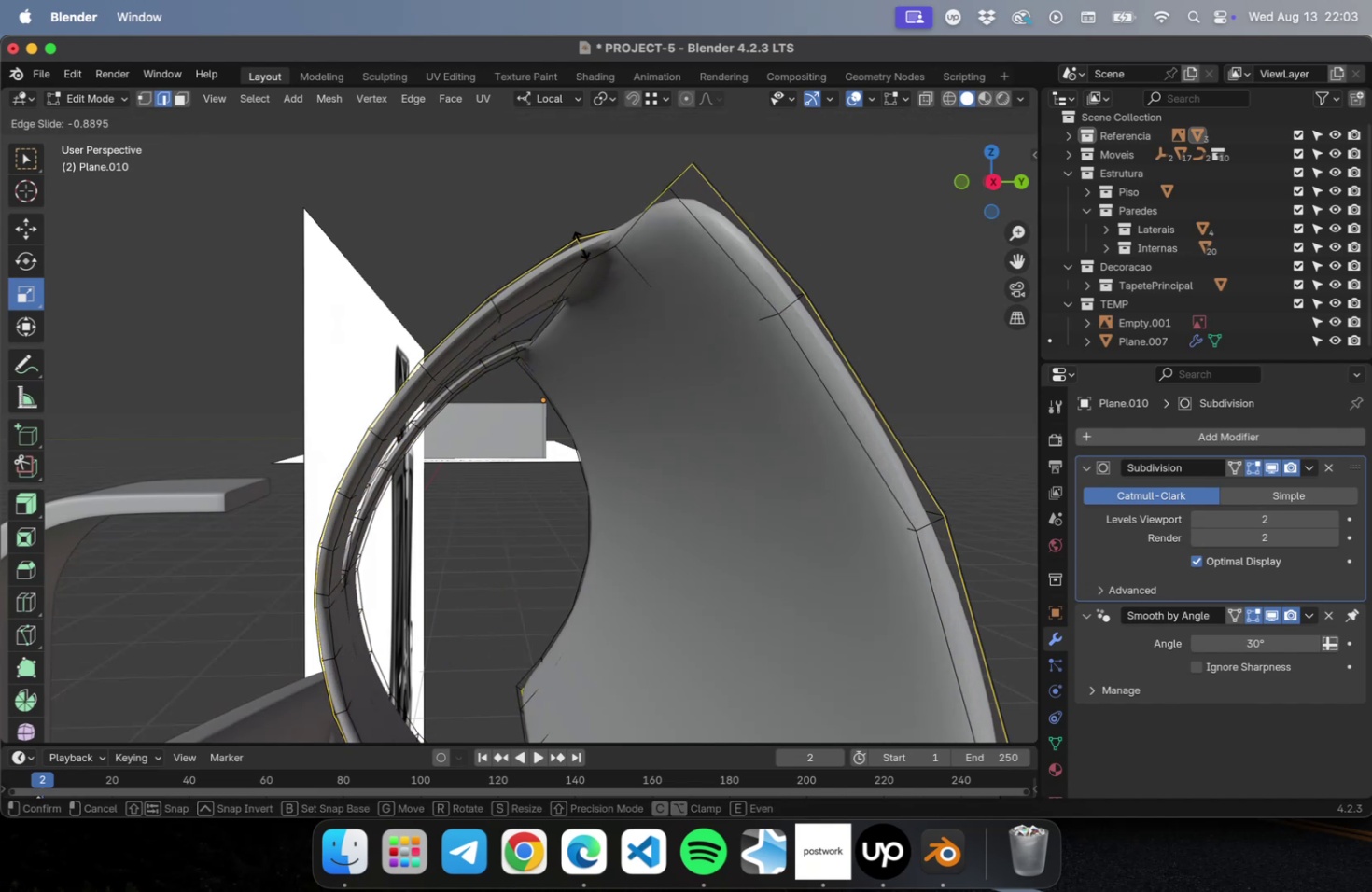 
left_click([581, 244])
 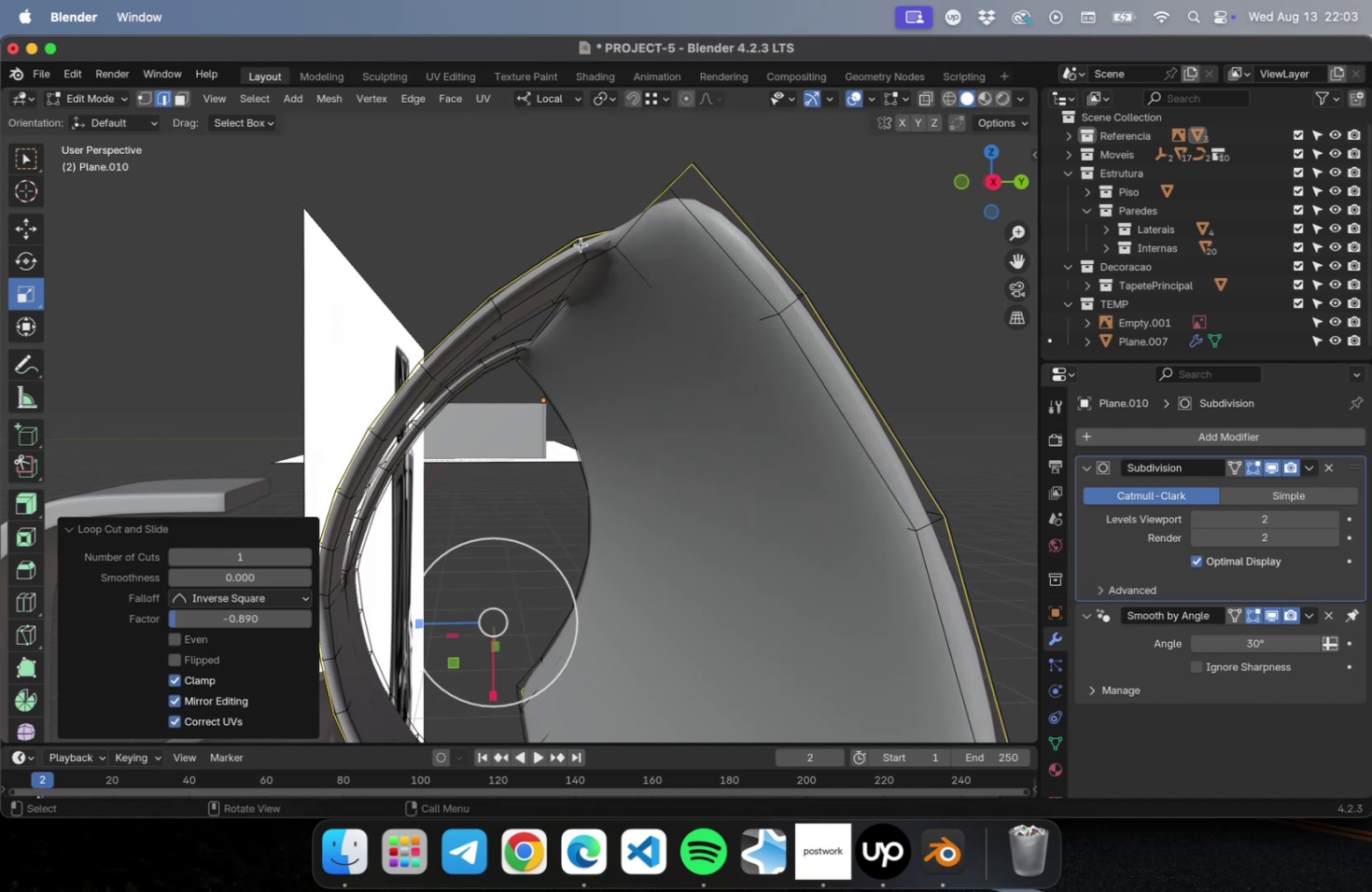 
key(Meta+CommandLeft)
 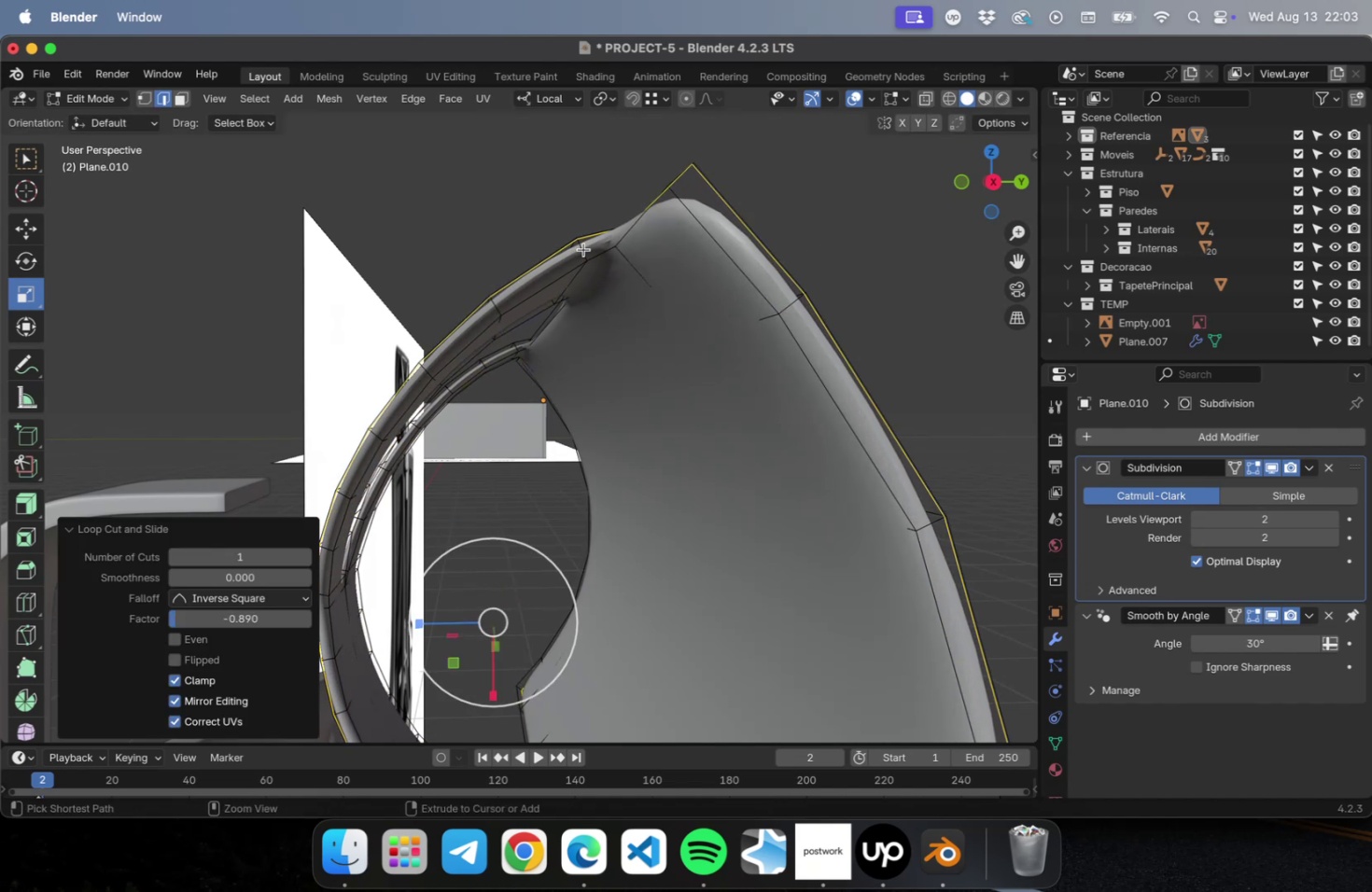 
key(Meta+R)
 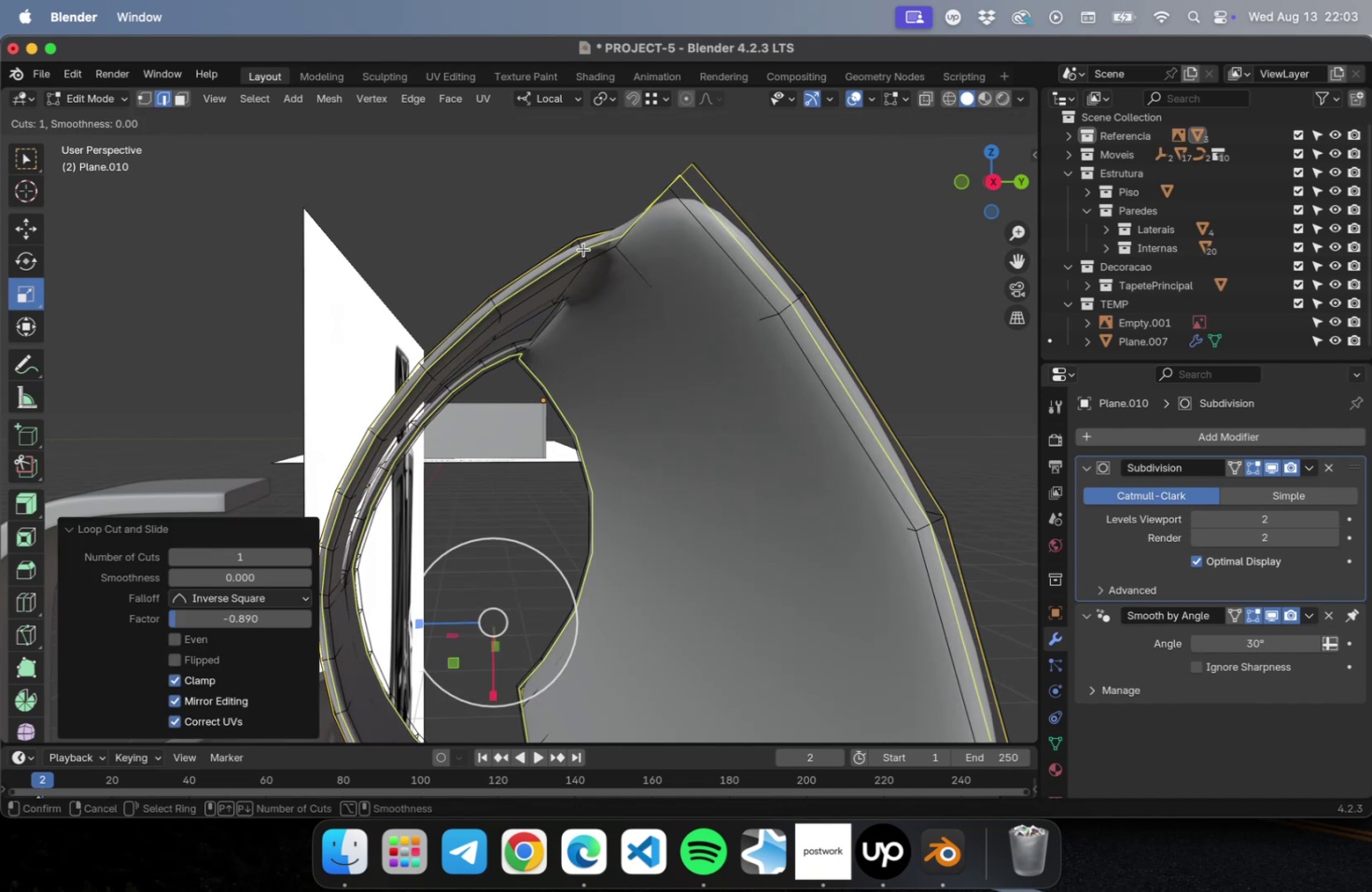 
left_click([583, 249])
 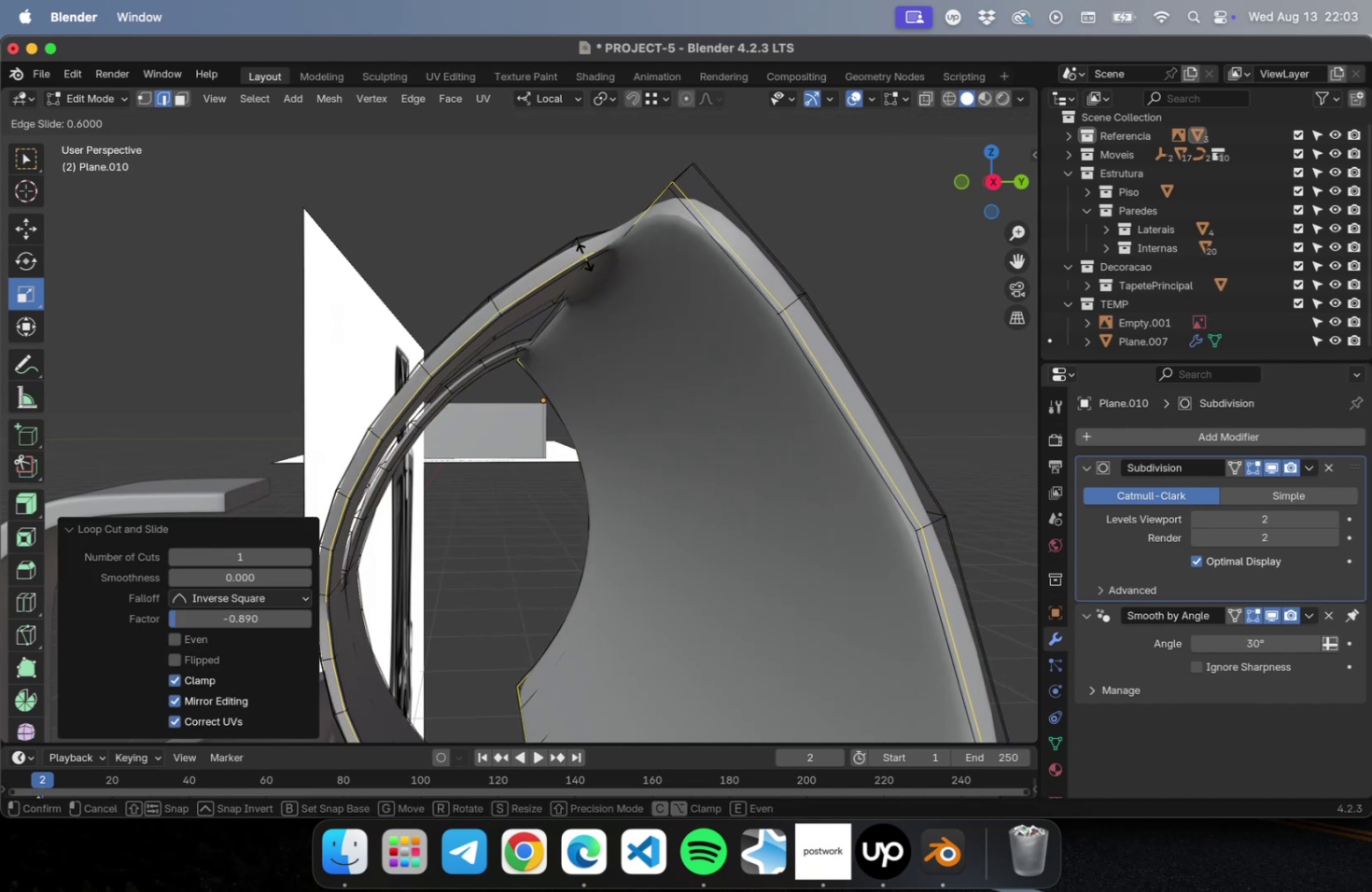 
left_click([584, 257])
 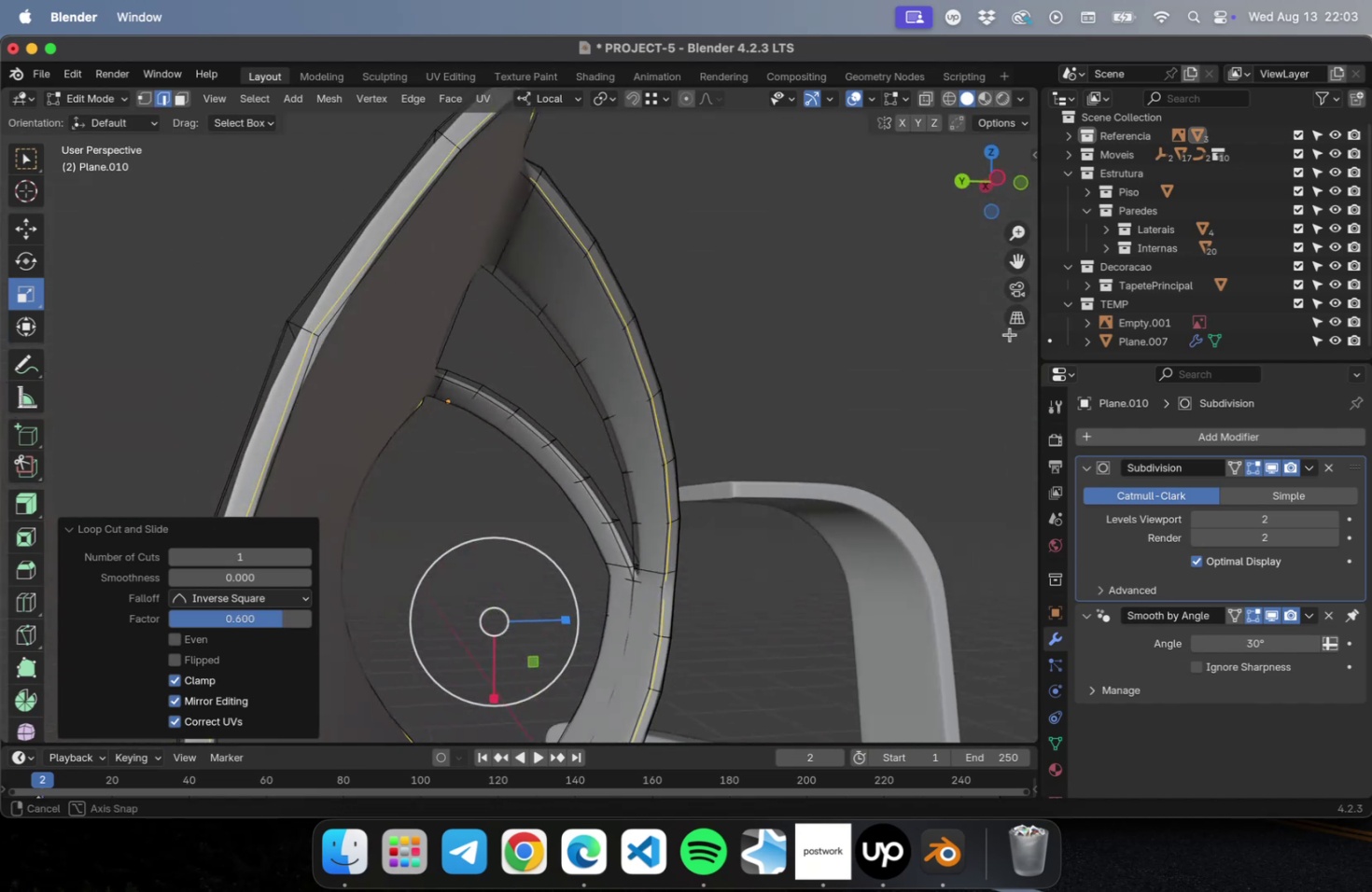 
key(Tab)
 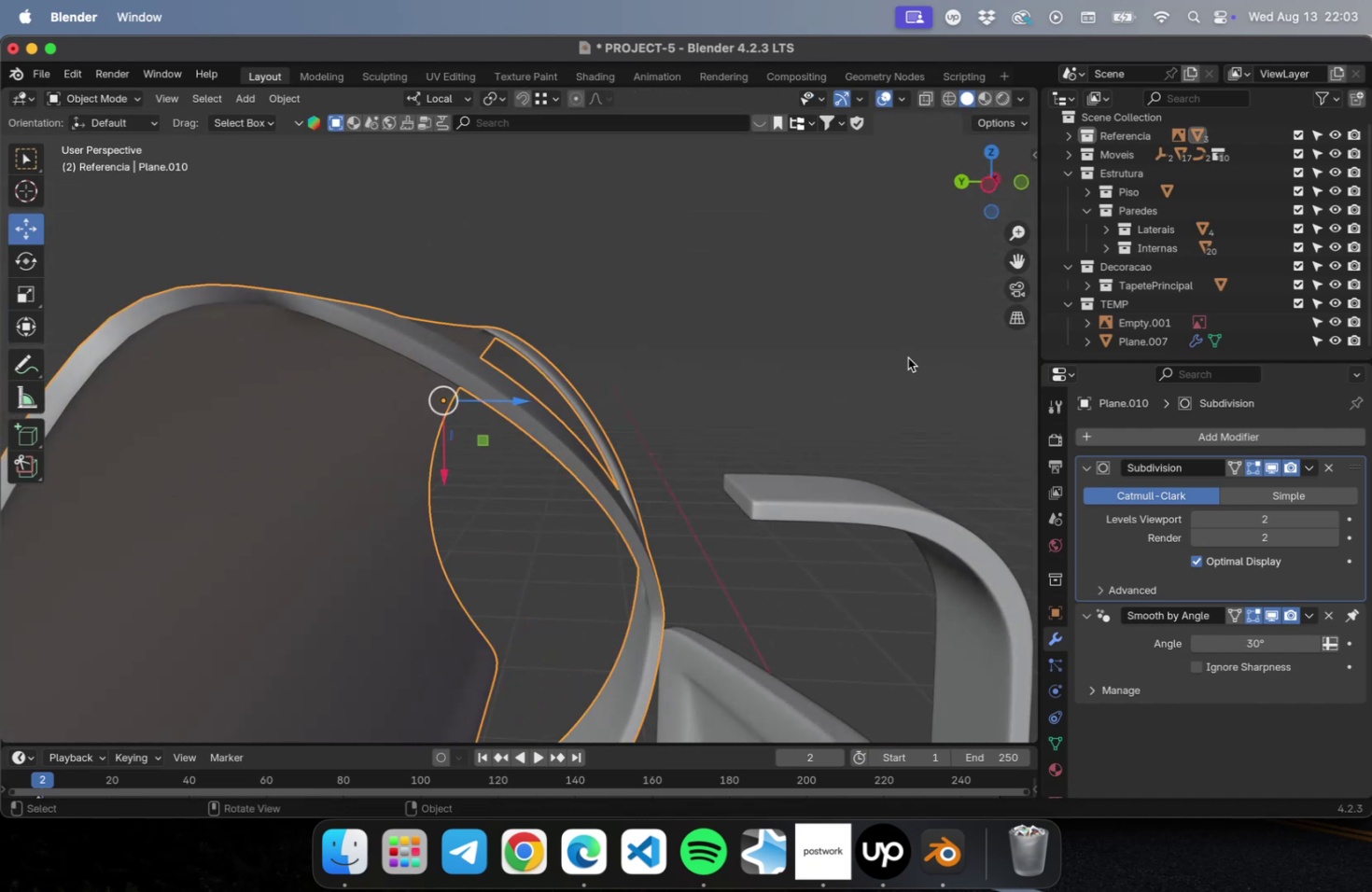 
left_click([902, 357])
 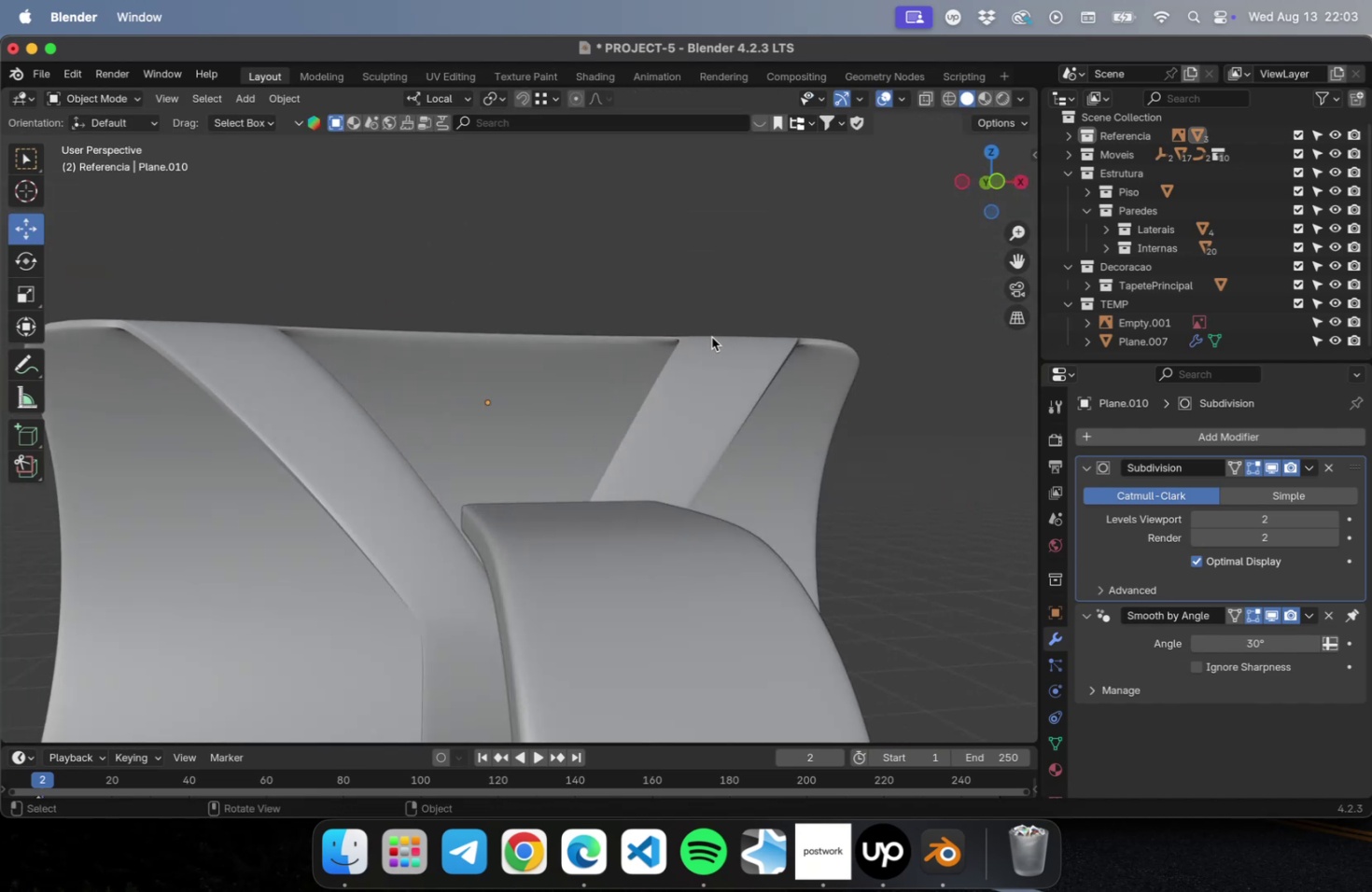 
left_click([664, 340])
 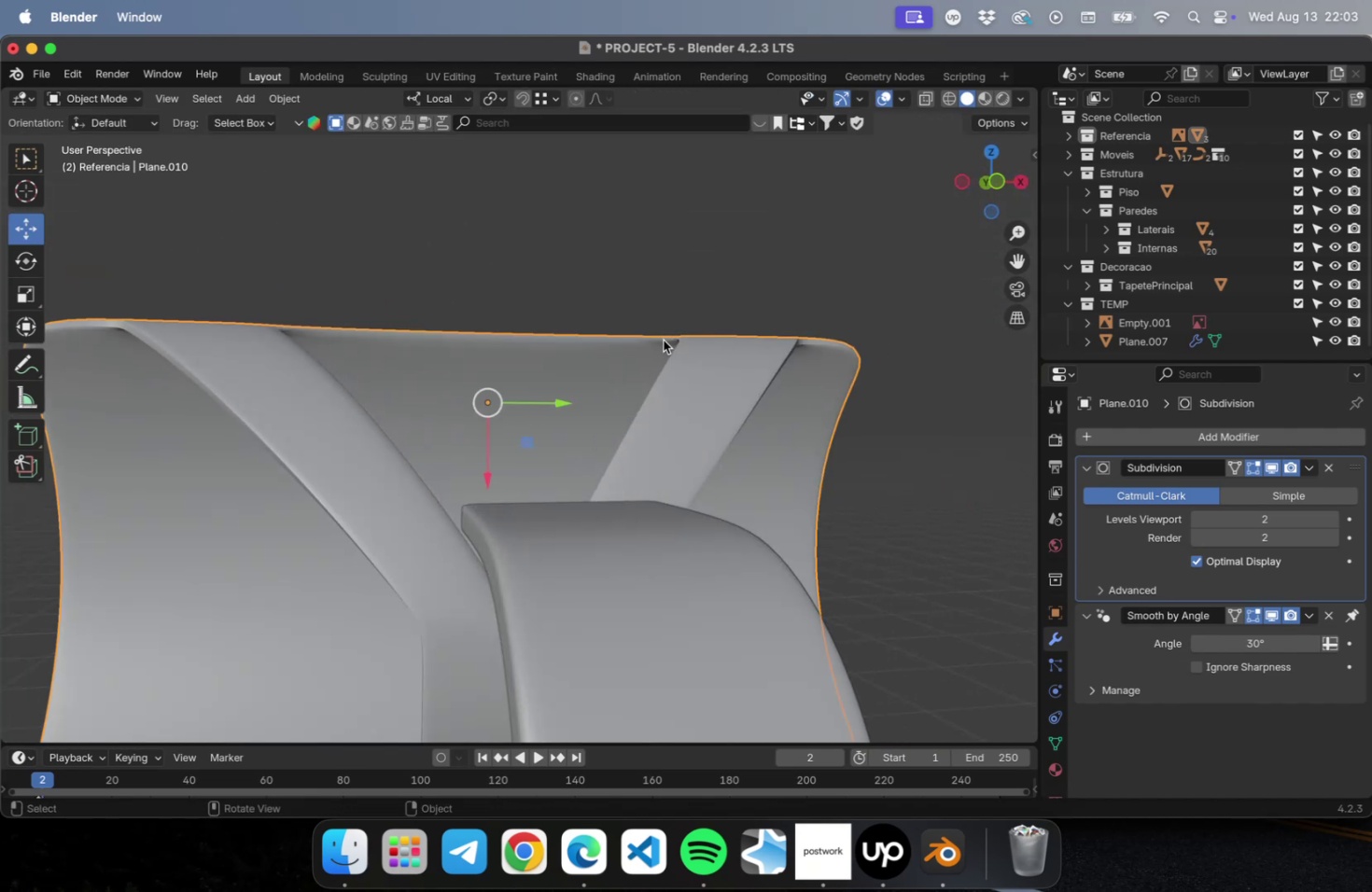 
key(Meta+3)
 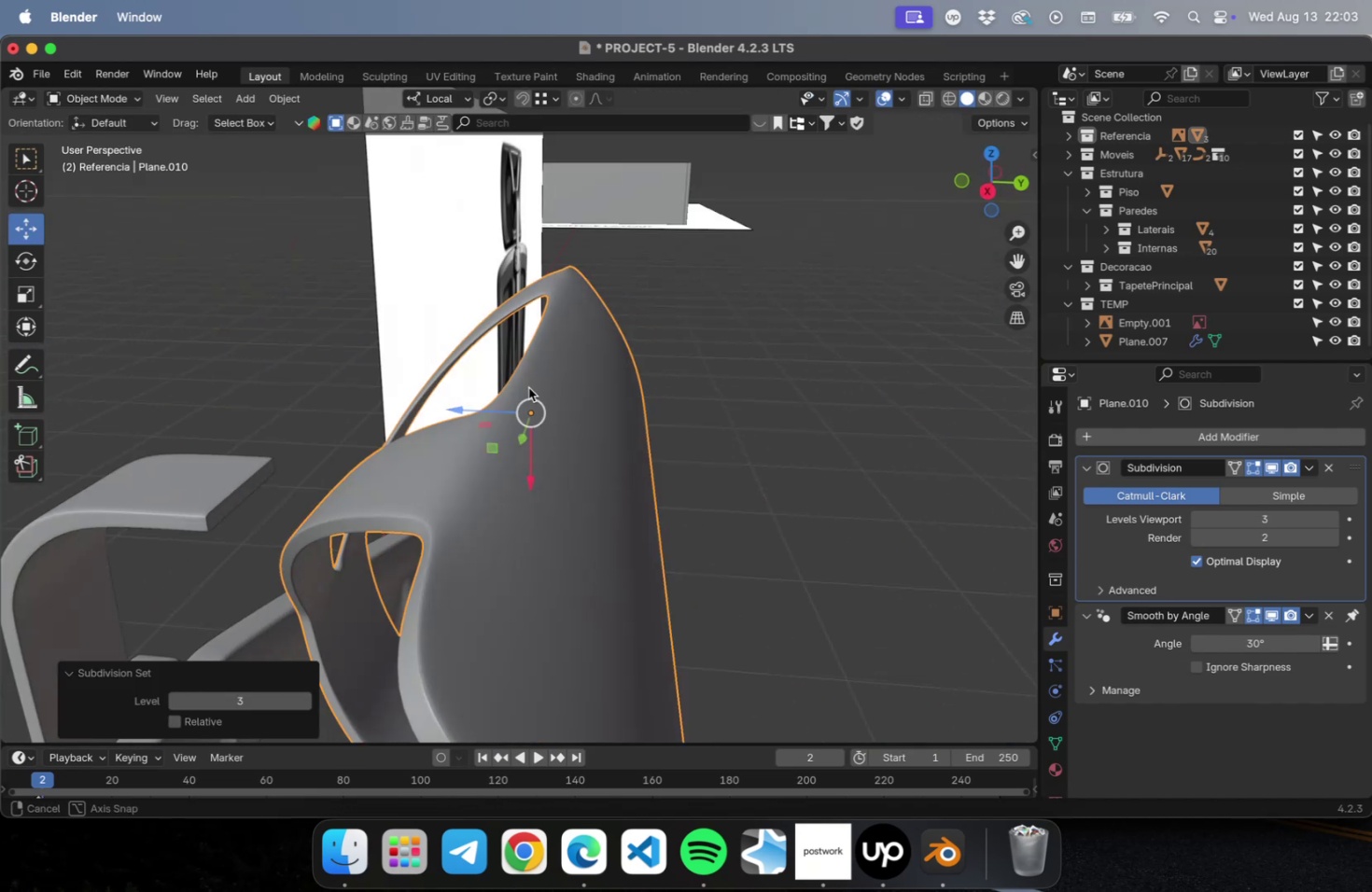 
scroll: coordinate [590, 341], scroll_direction: down, amount: 5.0
 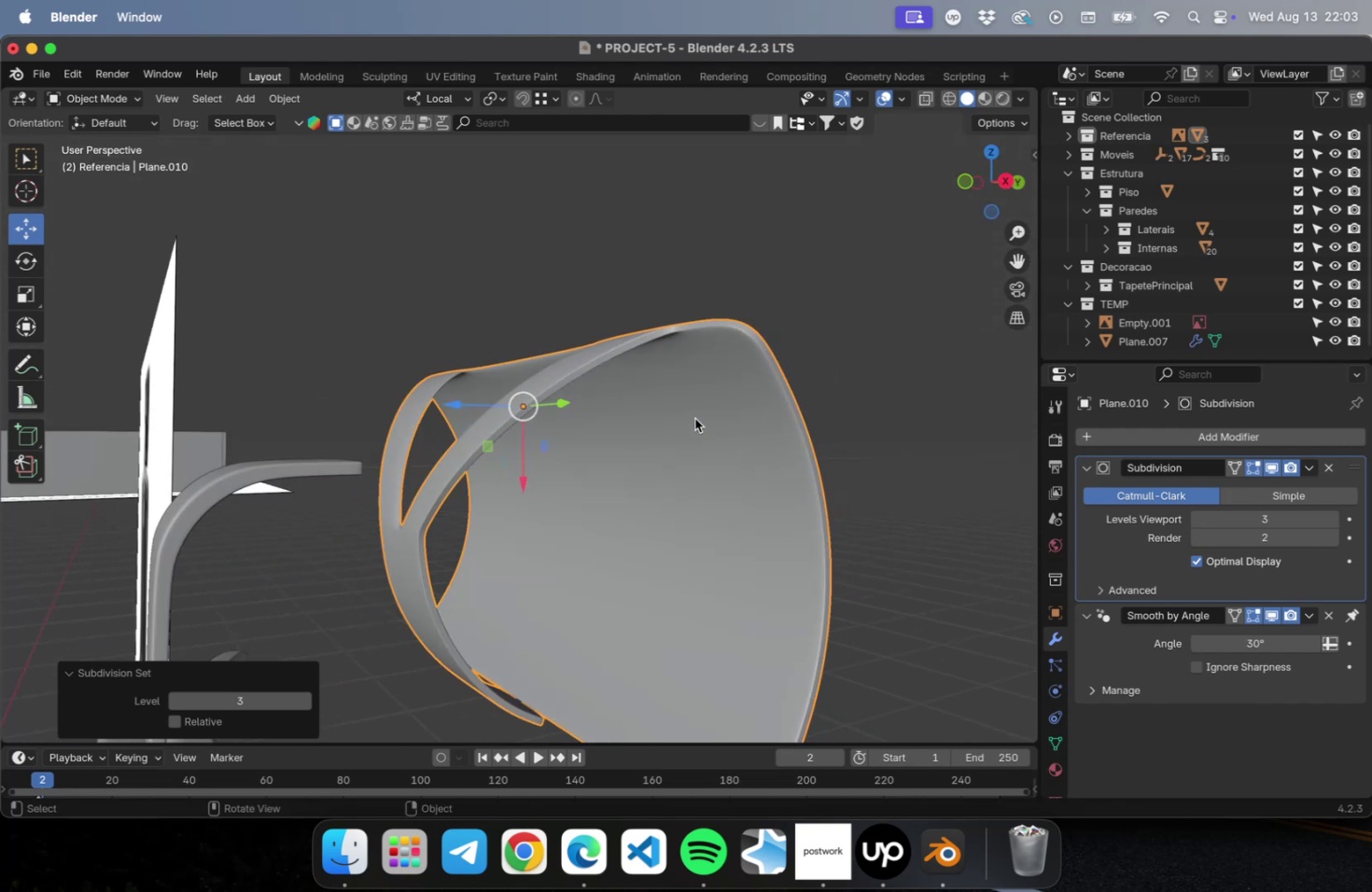 
wait(5.21)
 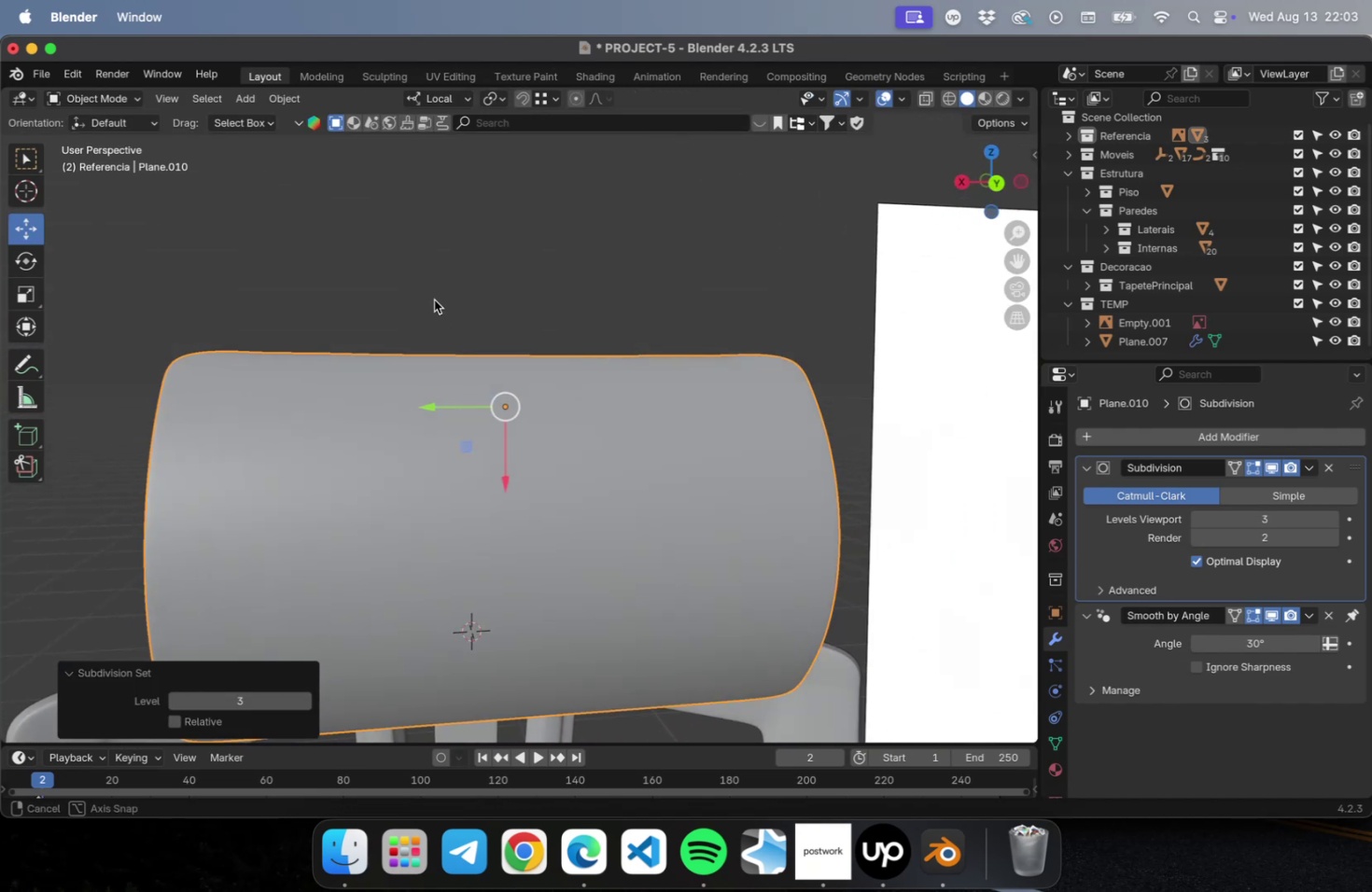 
hold_key(key=ShiftLeft, duration=0.31)
 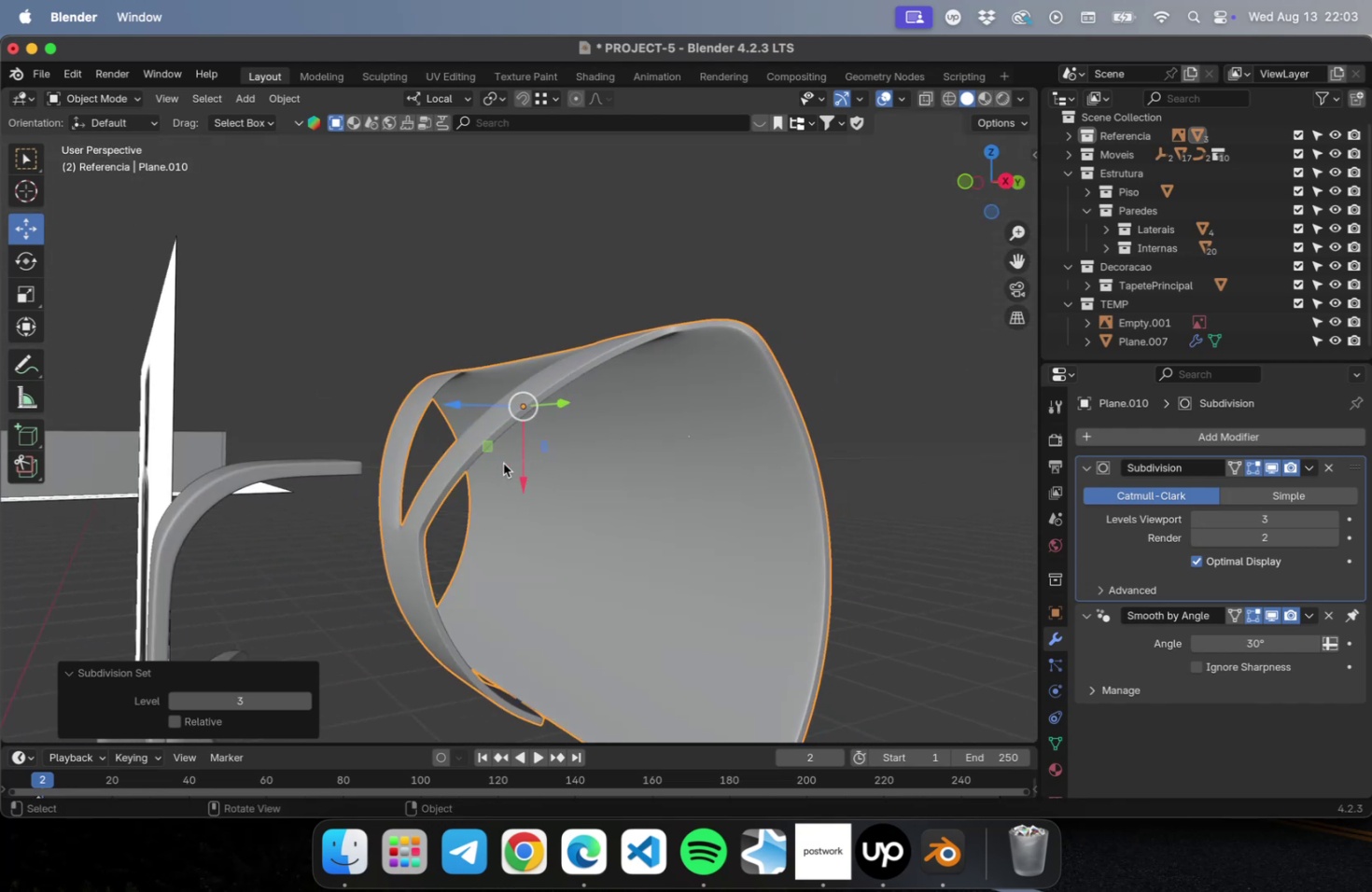 
left_click_drag(start_coordinate=[515, 476], to_coordinate=[522, 416])
 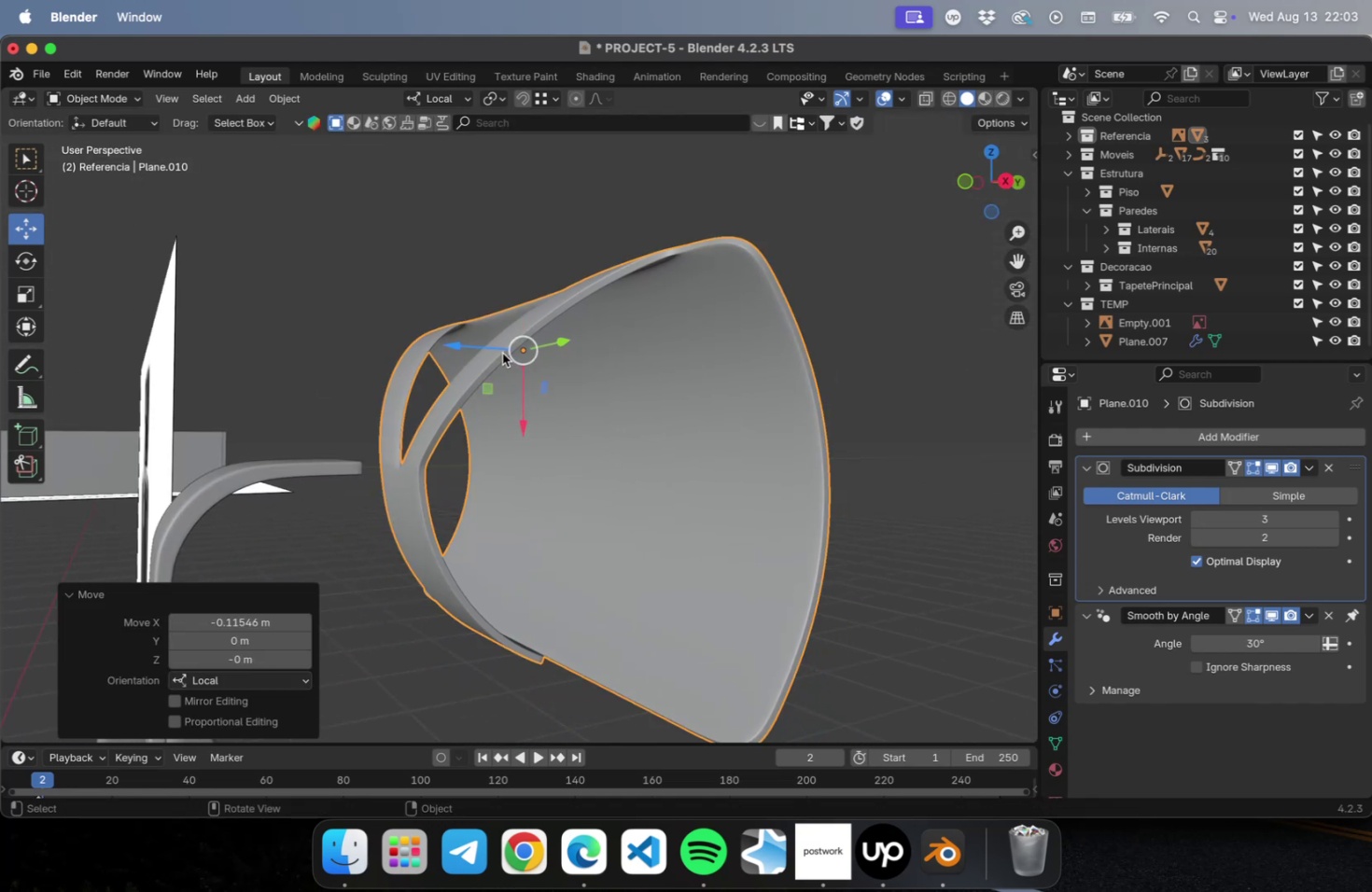 
left_click_drag(start_coordinate=[465, 349], to_coordinate=[419, 356])
 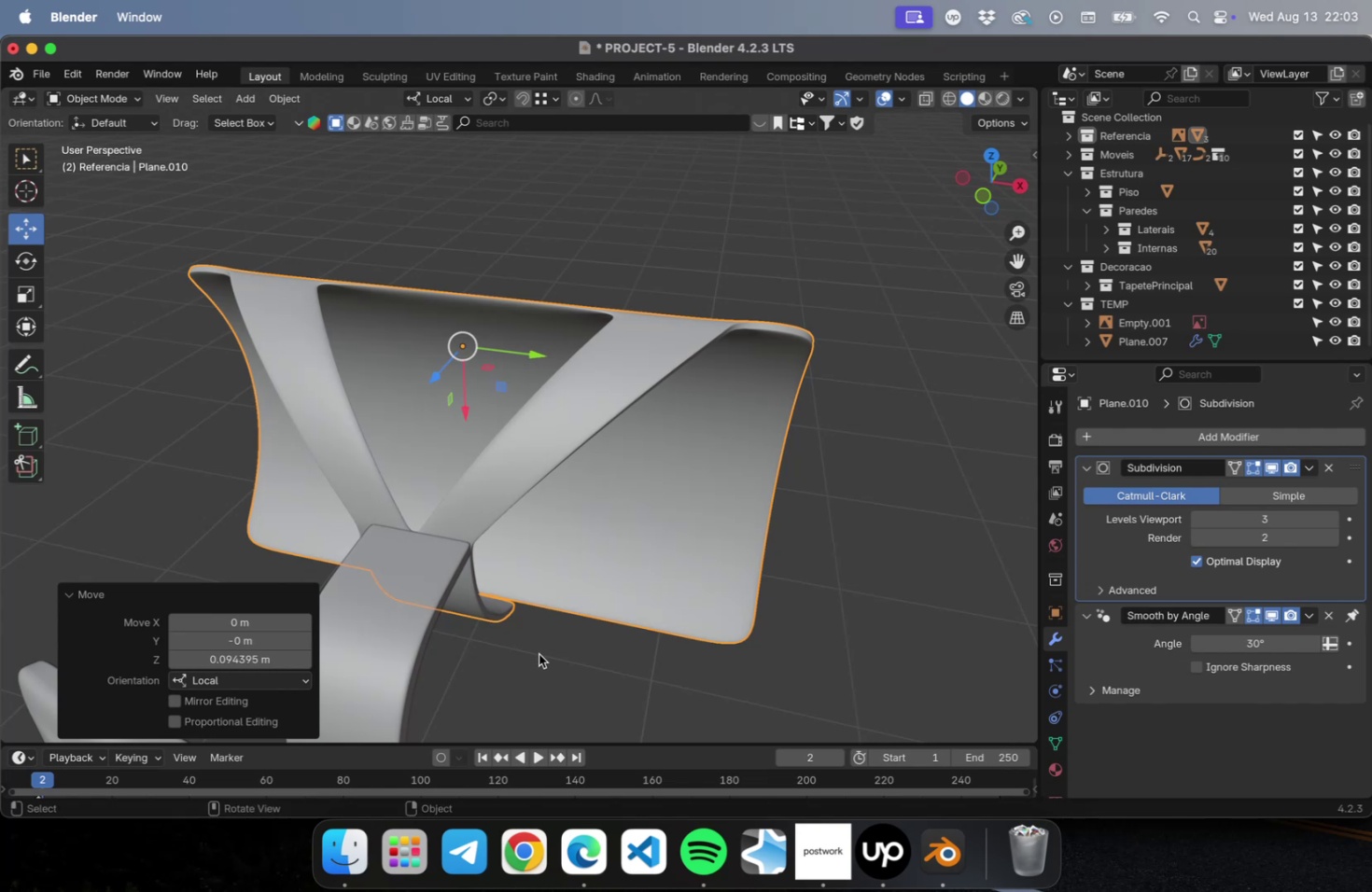 
scroll: coordinate [669, 595], scroll_direction: down, amount: 8.0
 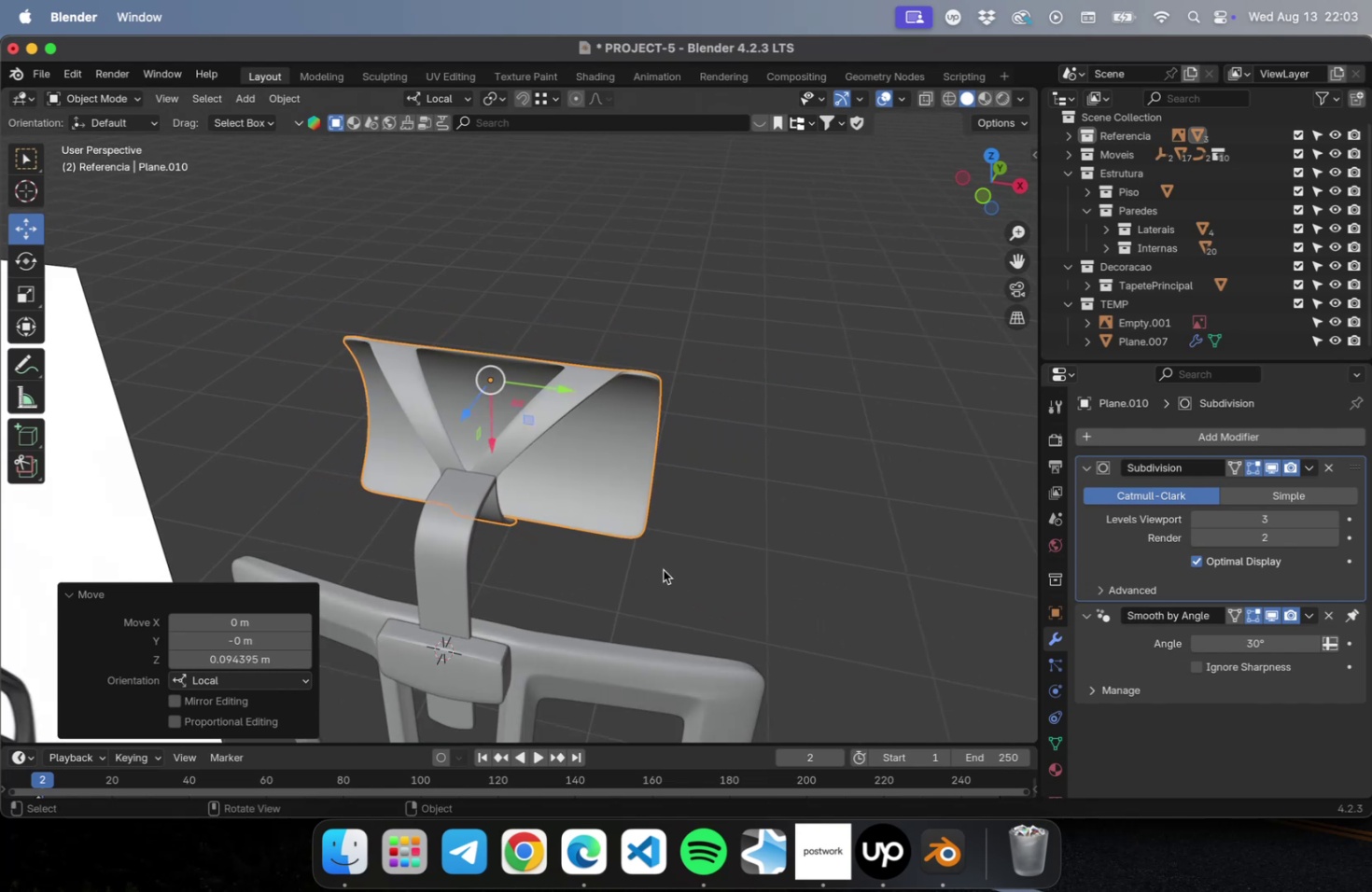 
hold_key(key=ShiftLeft, duration=0.73)
 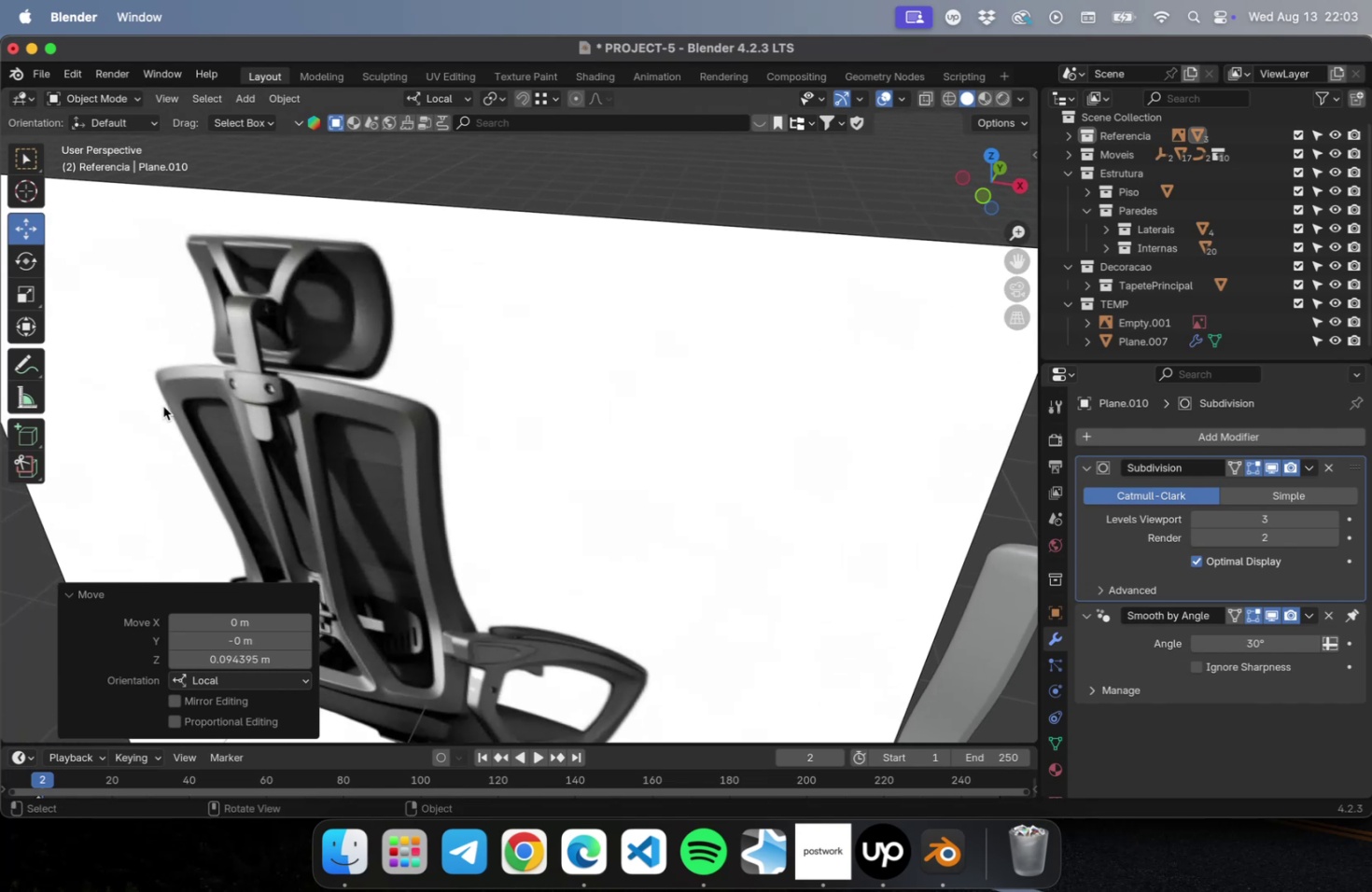 
wait(5.36)
 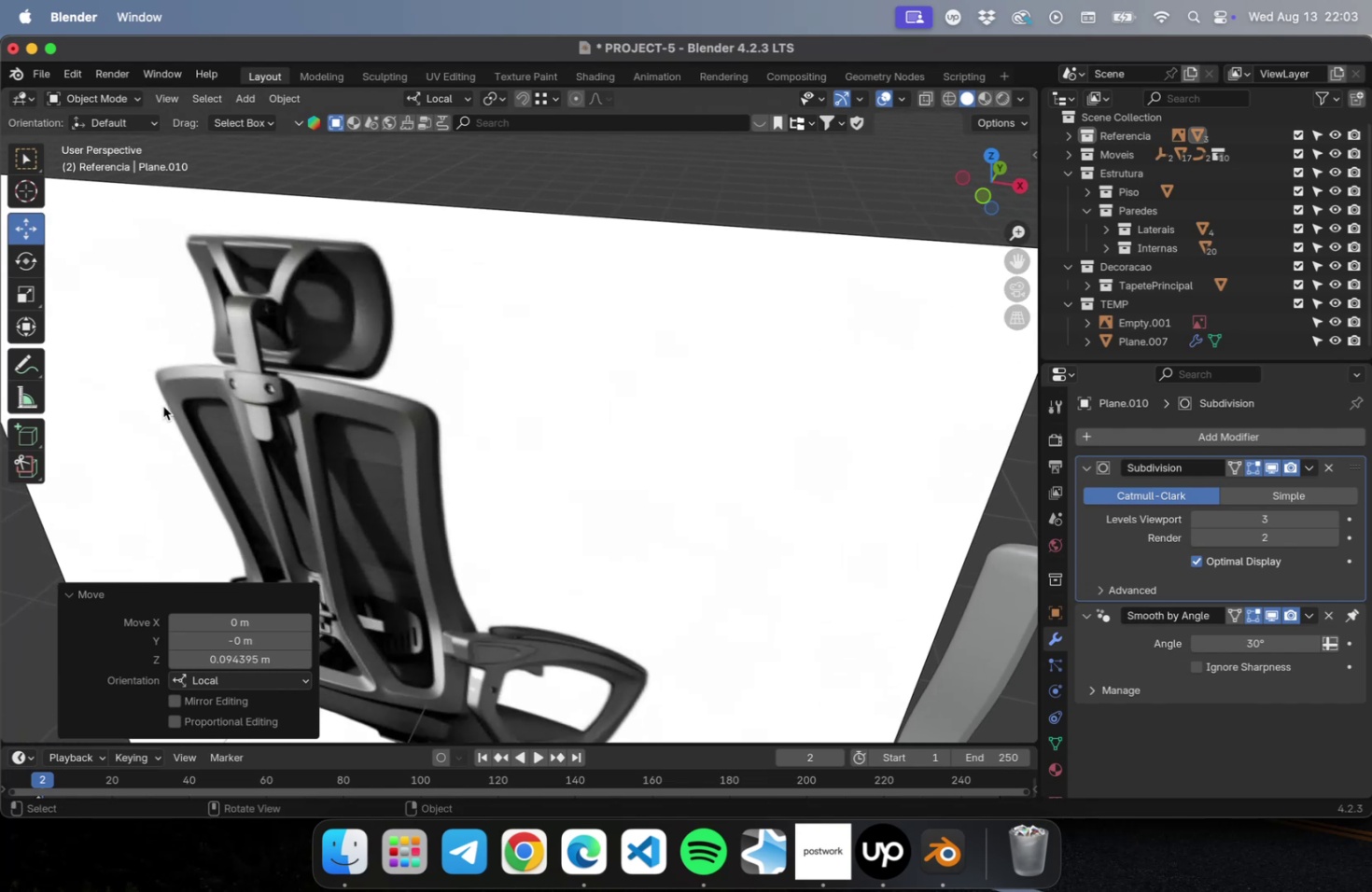 
key(Shift+ShiftLeft)
 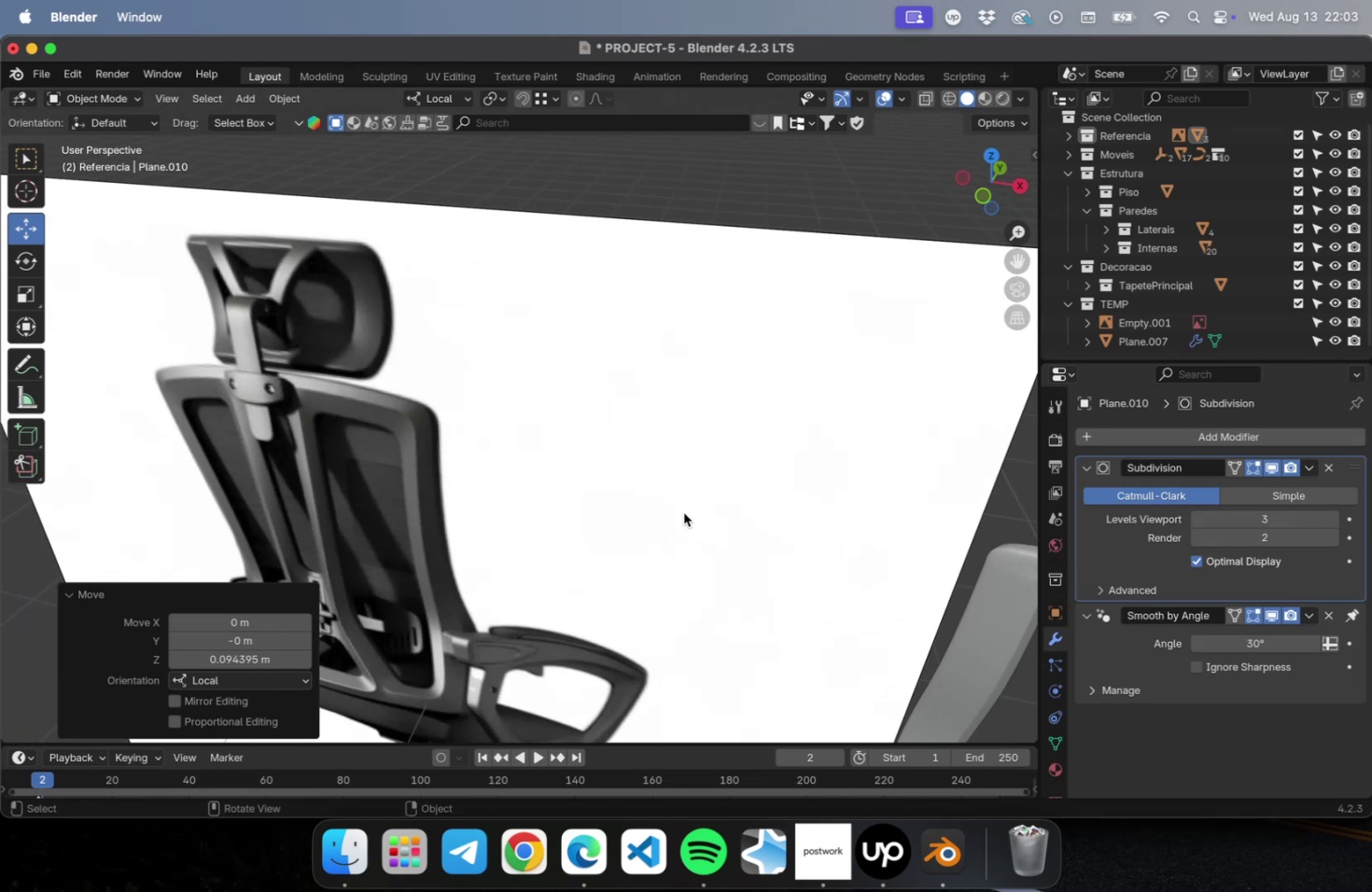 
hold_key(key=ShiftLeft, duration=0.57)
 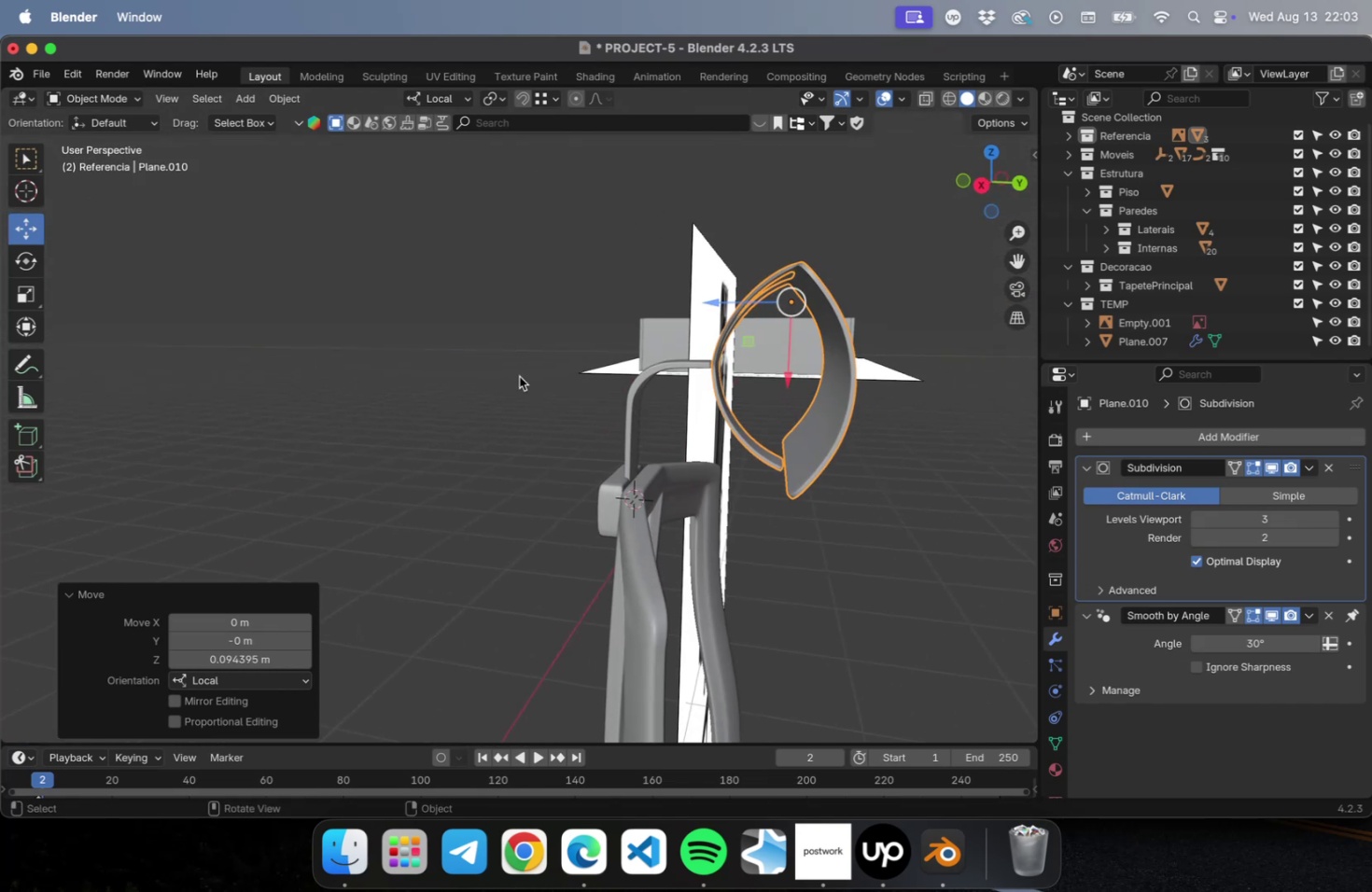 
scroll: coordinate [726, 385], scroll_direction: up, amount: 8.0
 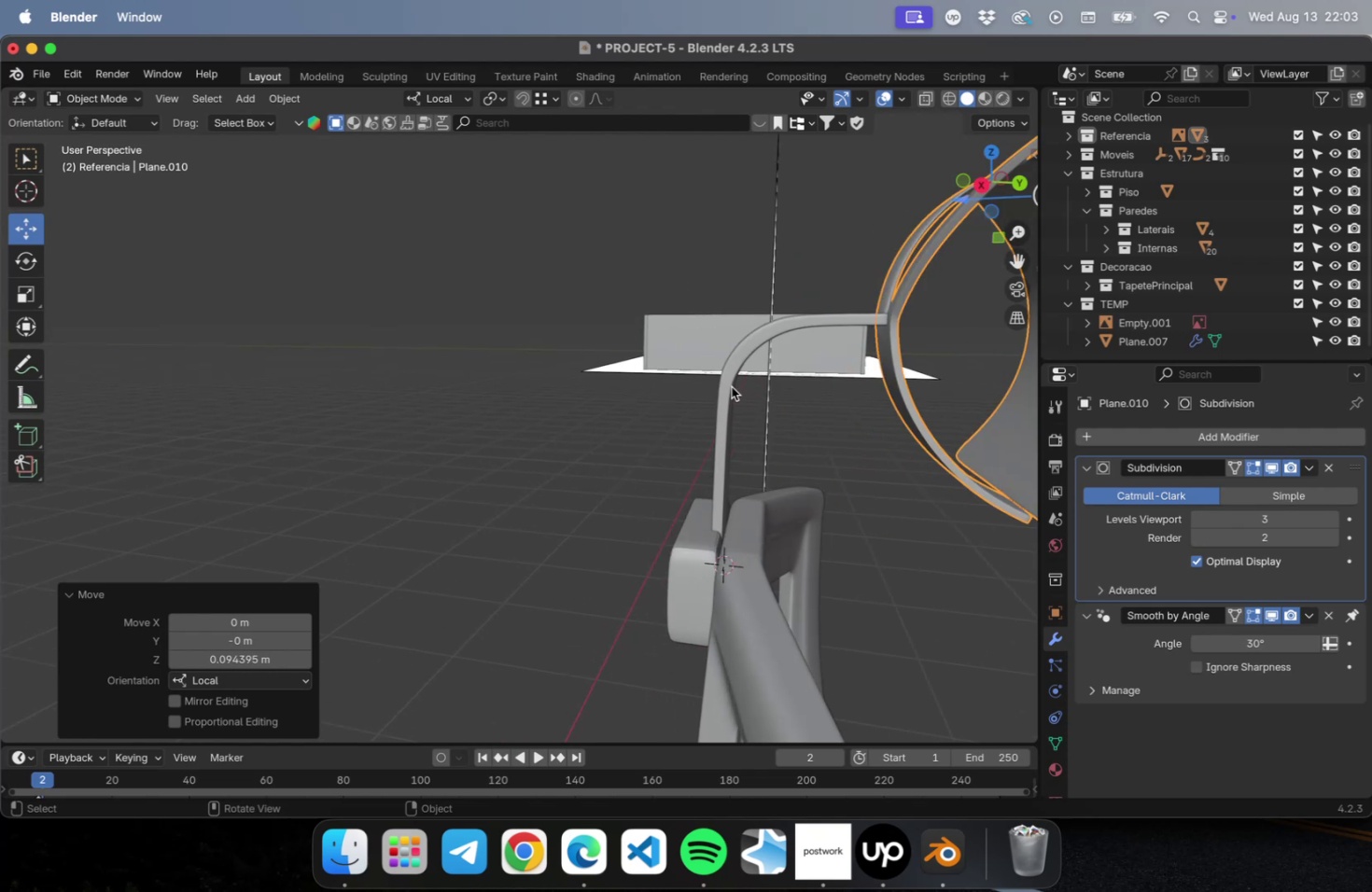 
hold_key(key=ShiftLeft, duration=0.59)
 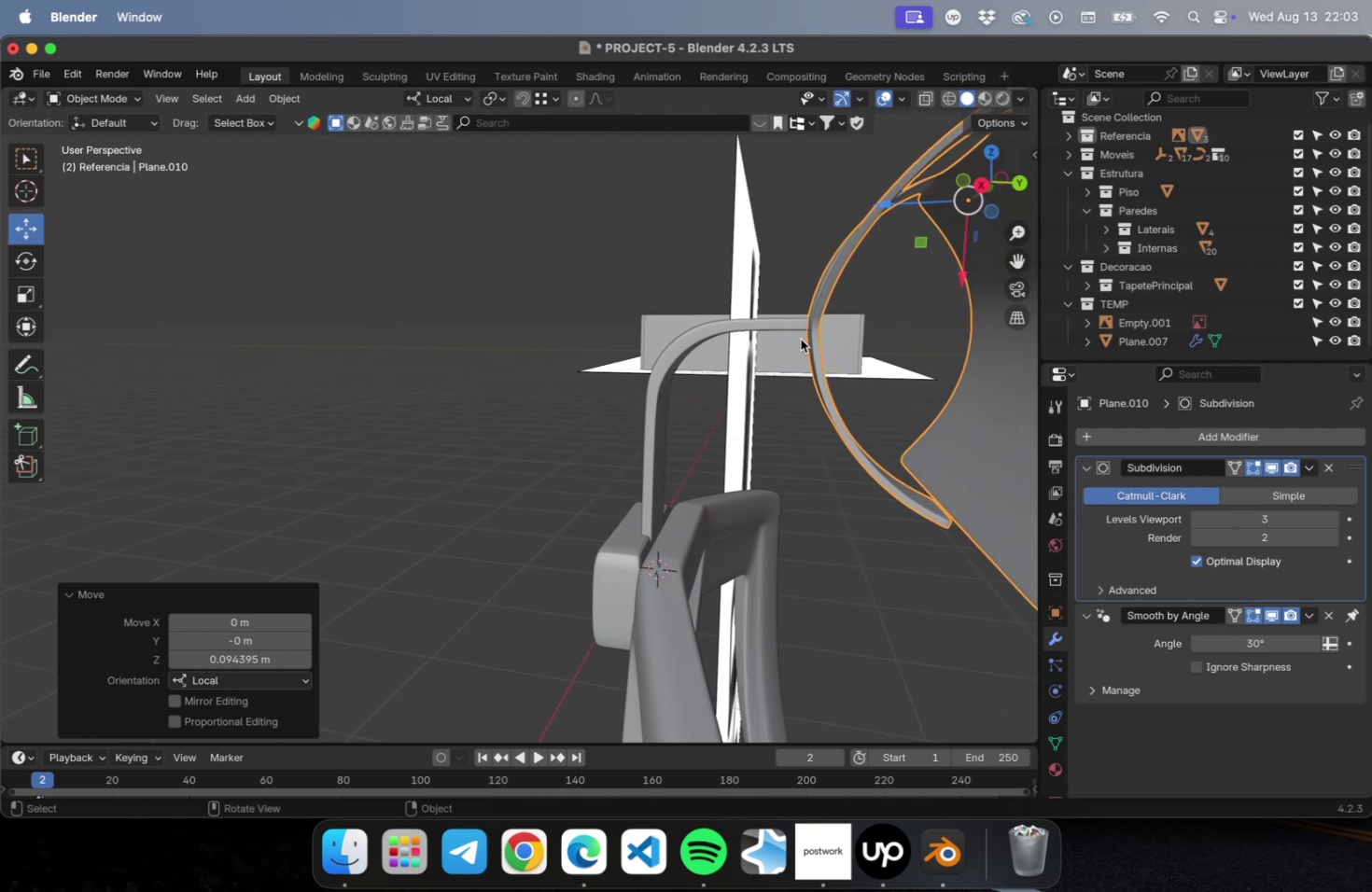 
left_click([793, 328])
 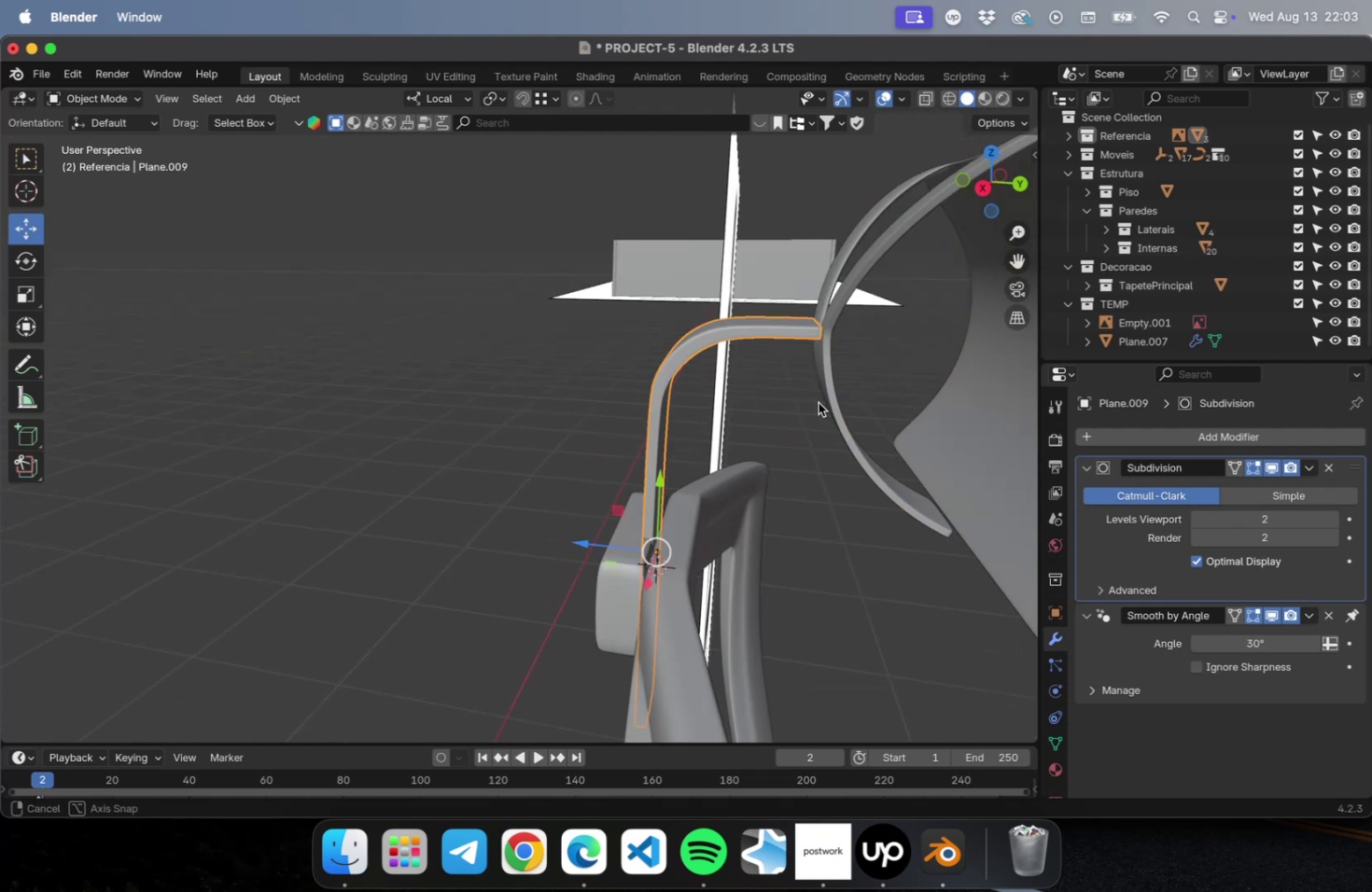 
key(Tab)
 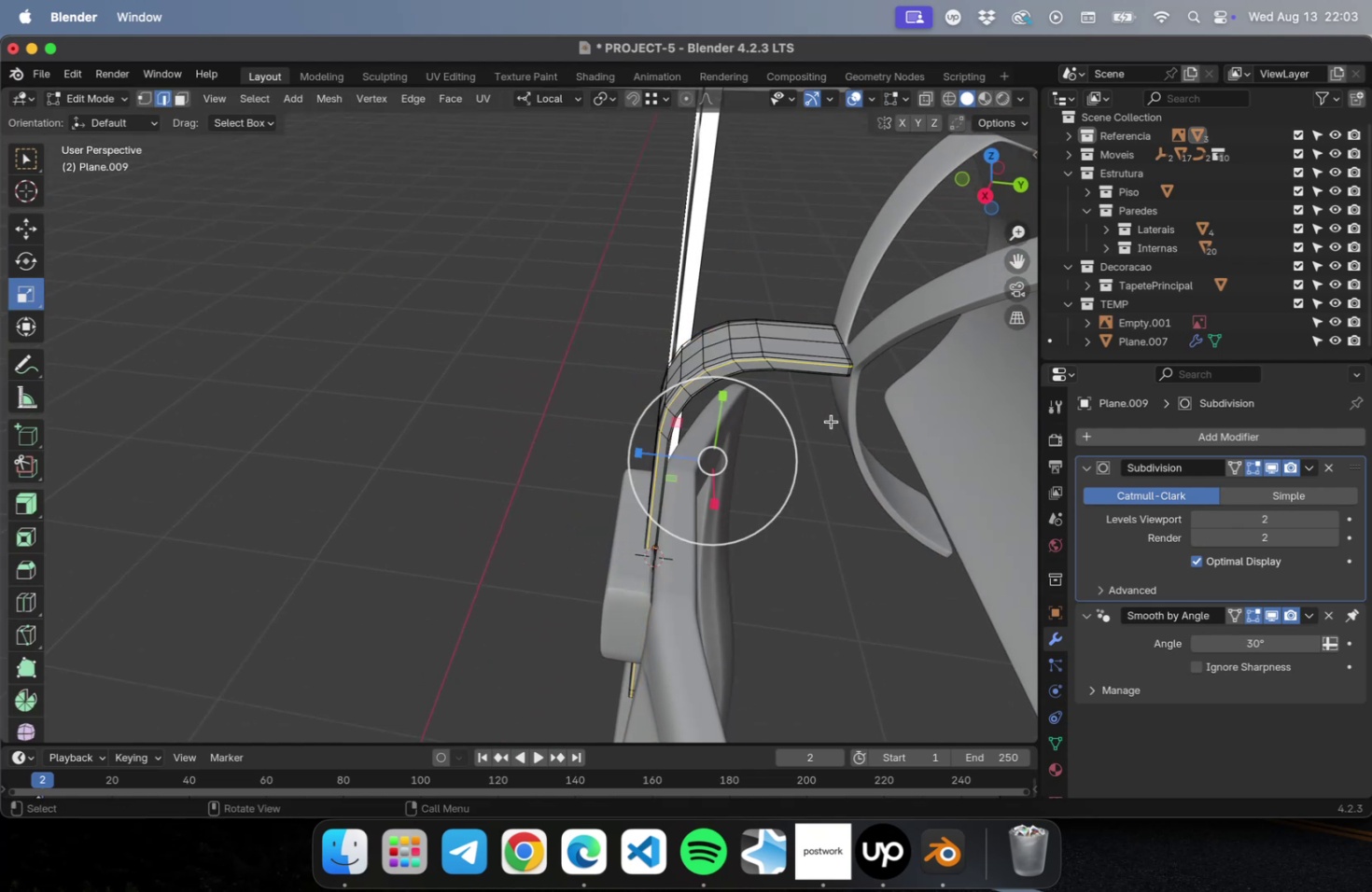 
hold_key(key=ShiftLeft, duration=0.65)
 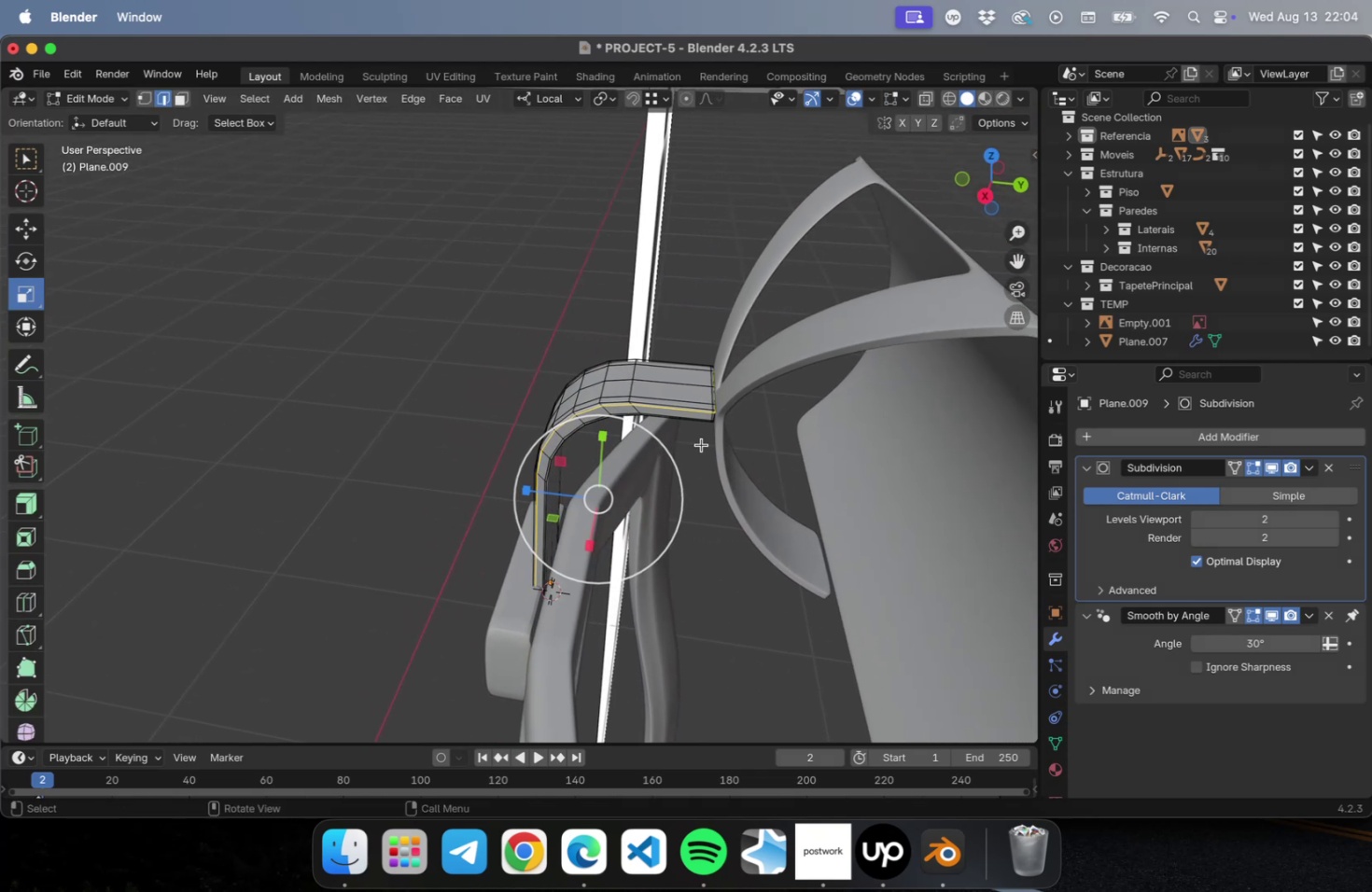 
wait(6.45)
 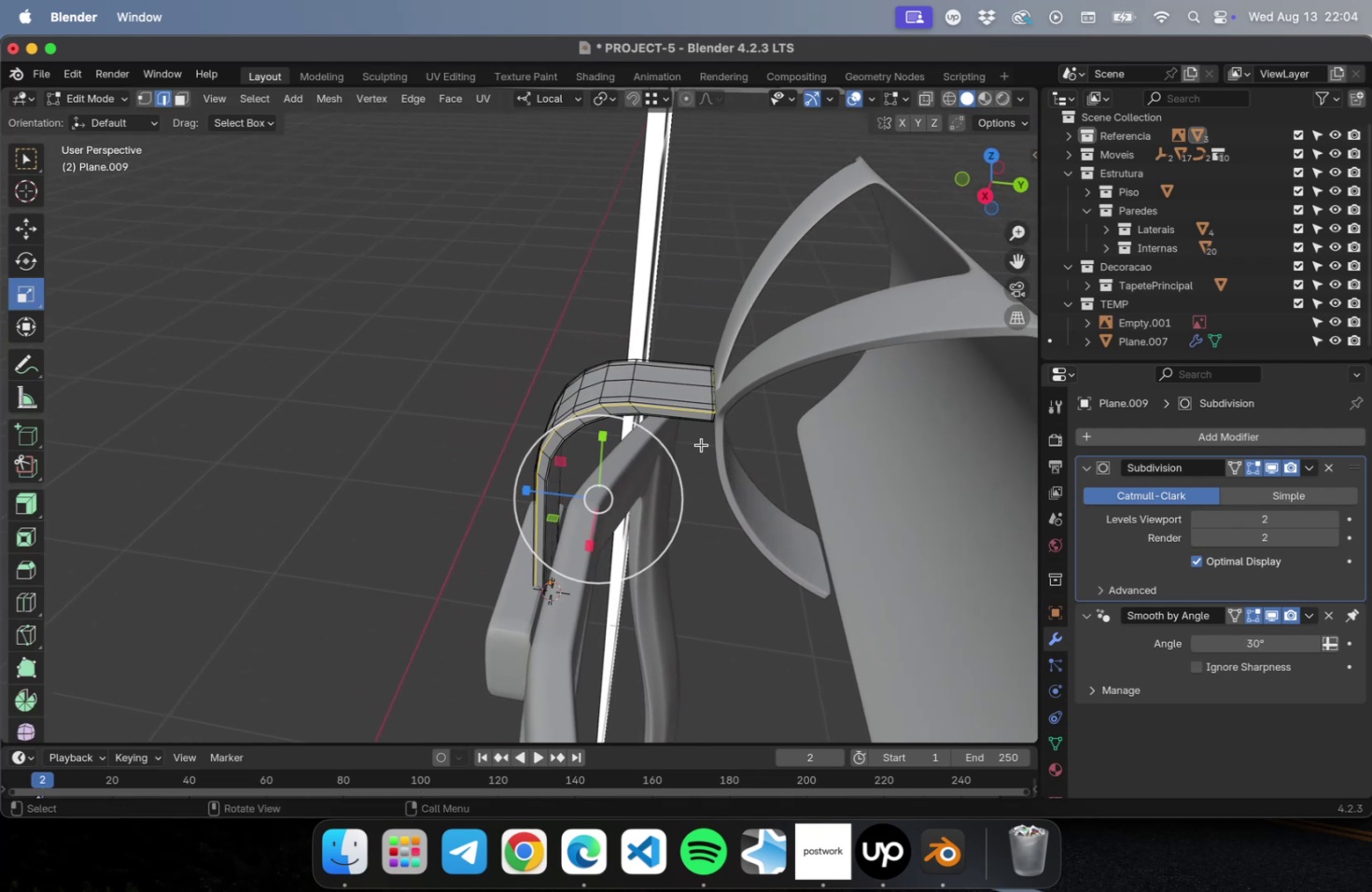 
scroll: coordinate [726, 356], scroll_direction: up, amount: 10.0
 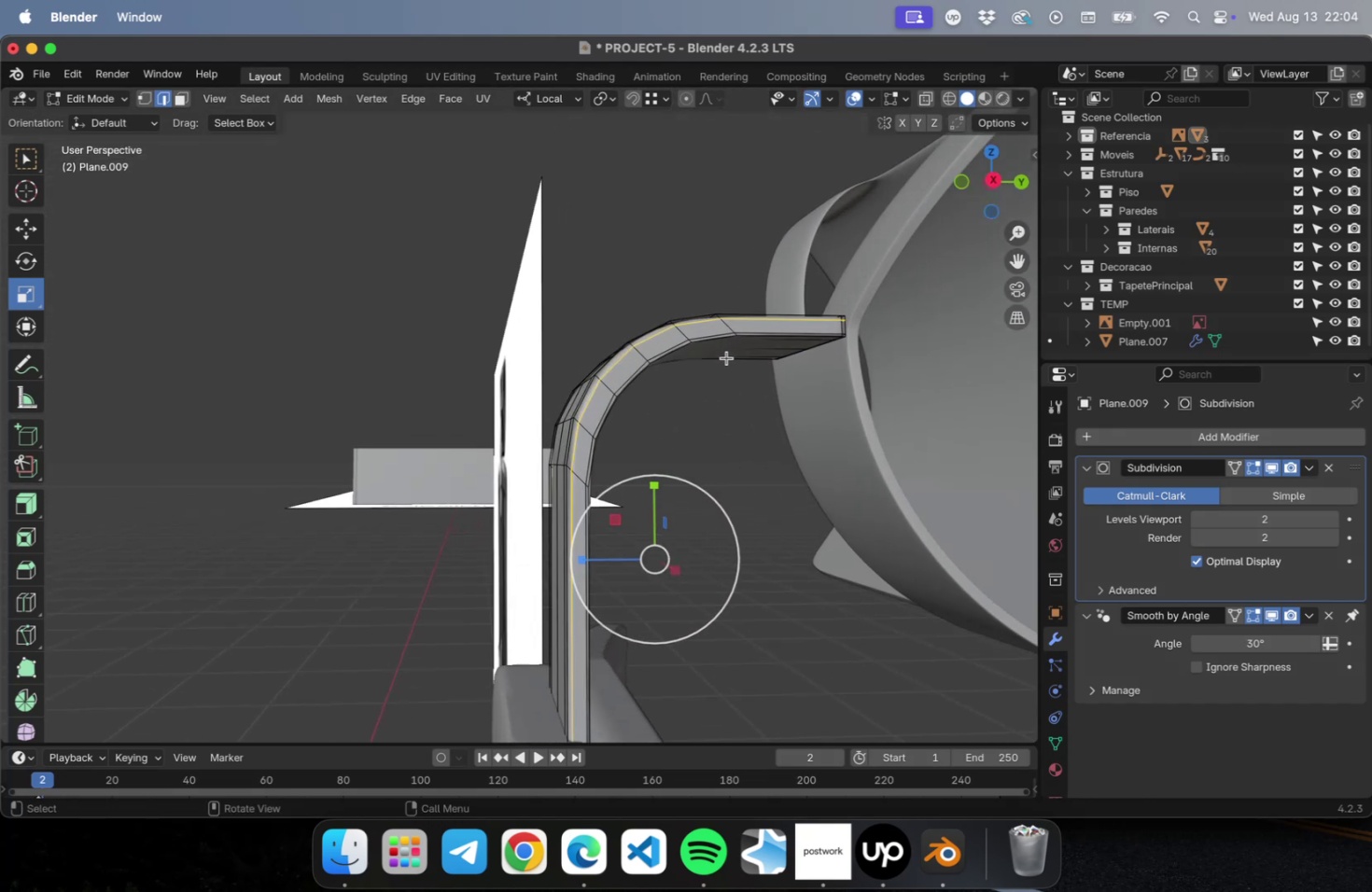 
hold_key(key=ShiftLeft, duration=0.47)
 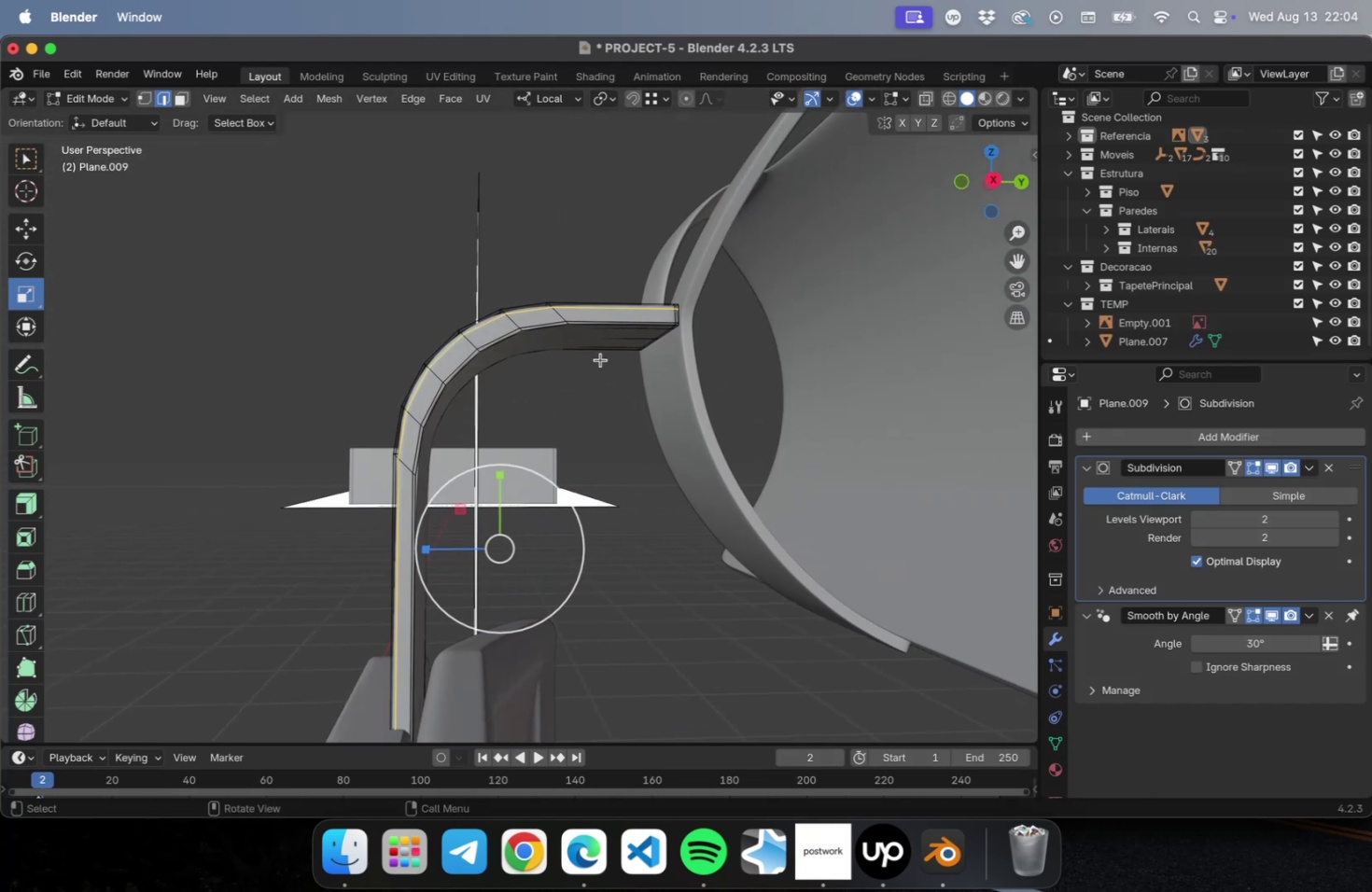 
scroll: coordinate [602, 355], scroll_direction: up, amount: 15.0
 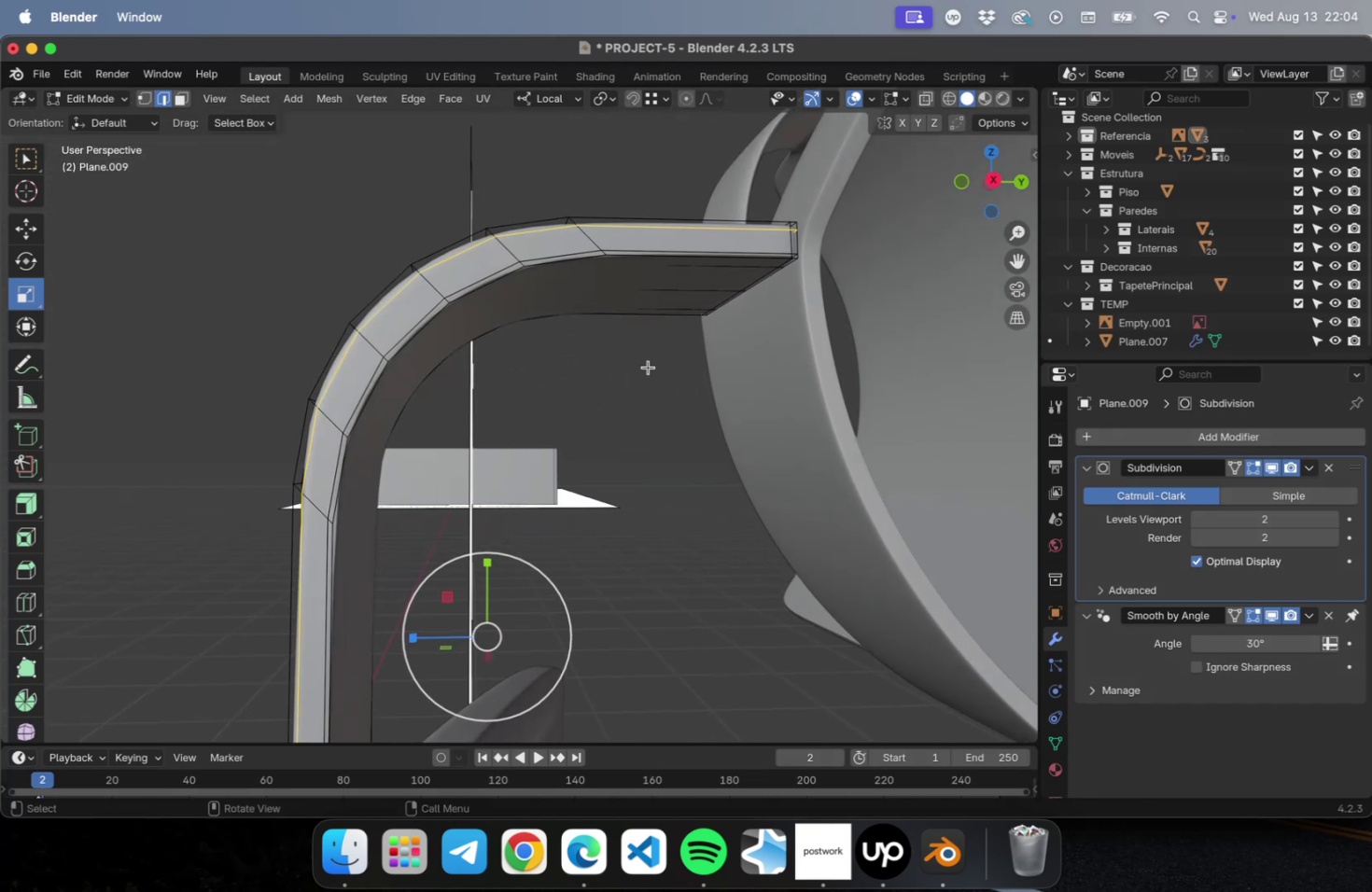 
hold_key(key=ShiftLeft, duration=0.45)
 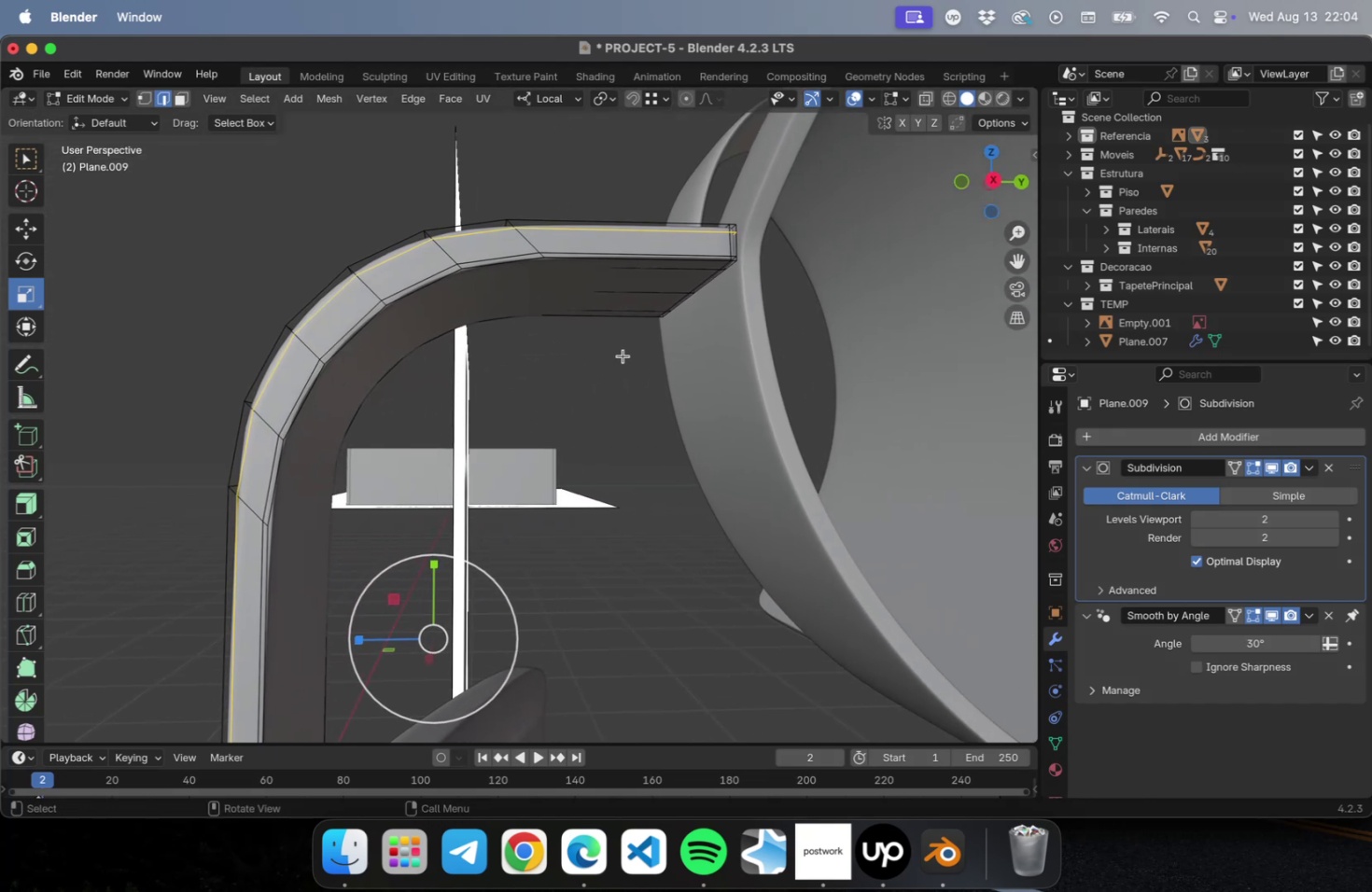 
scroll: coordinate [645, 336], scroll_direction: up, amount: 29.0
 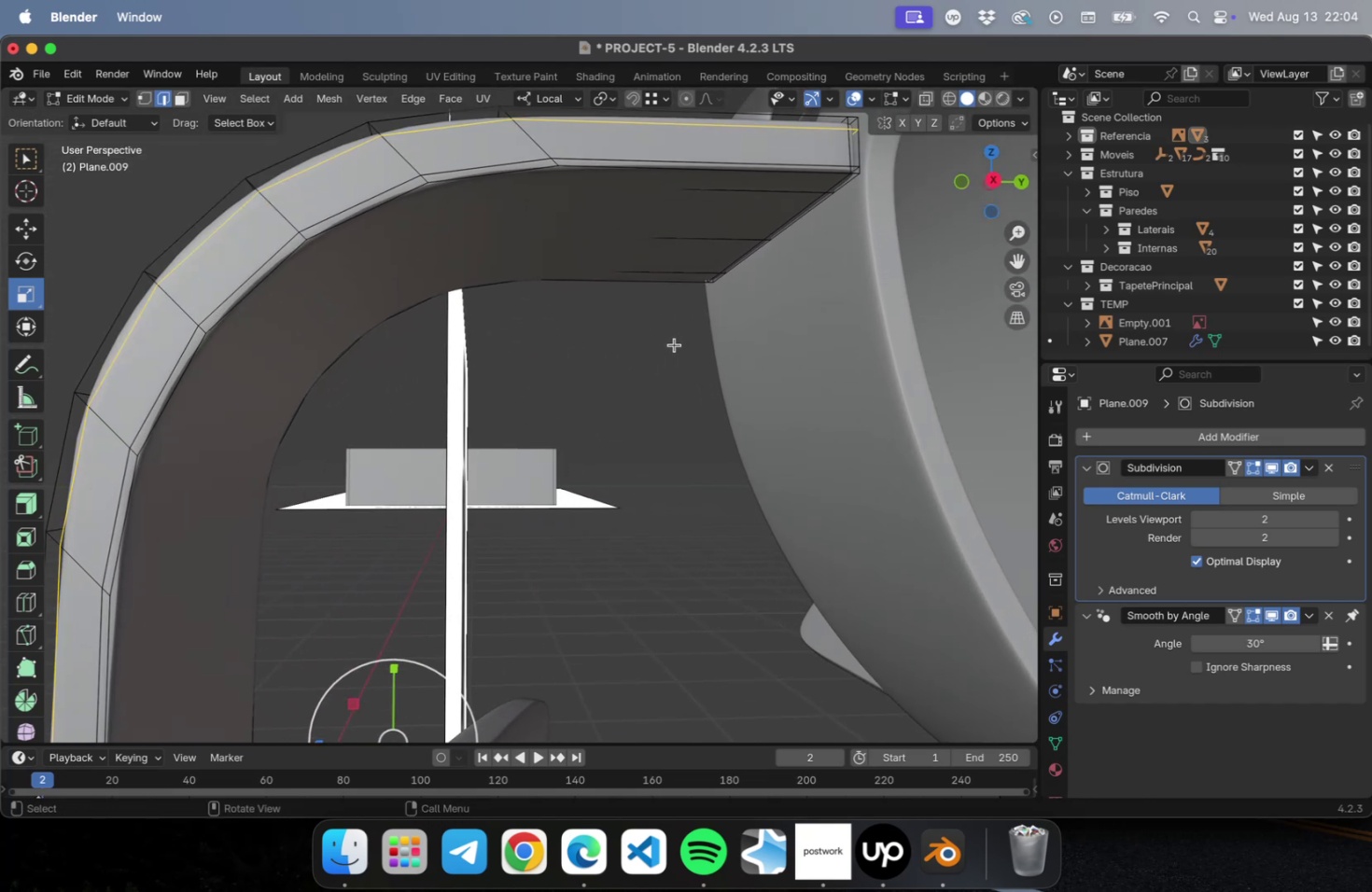 
wait(8.39)
 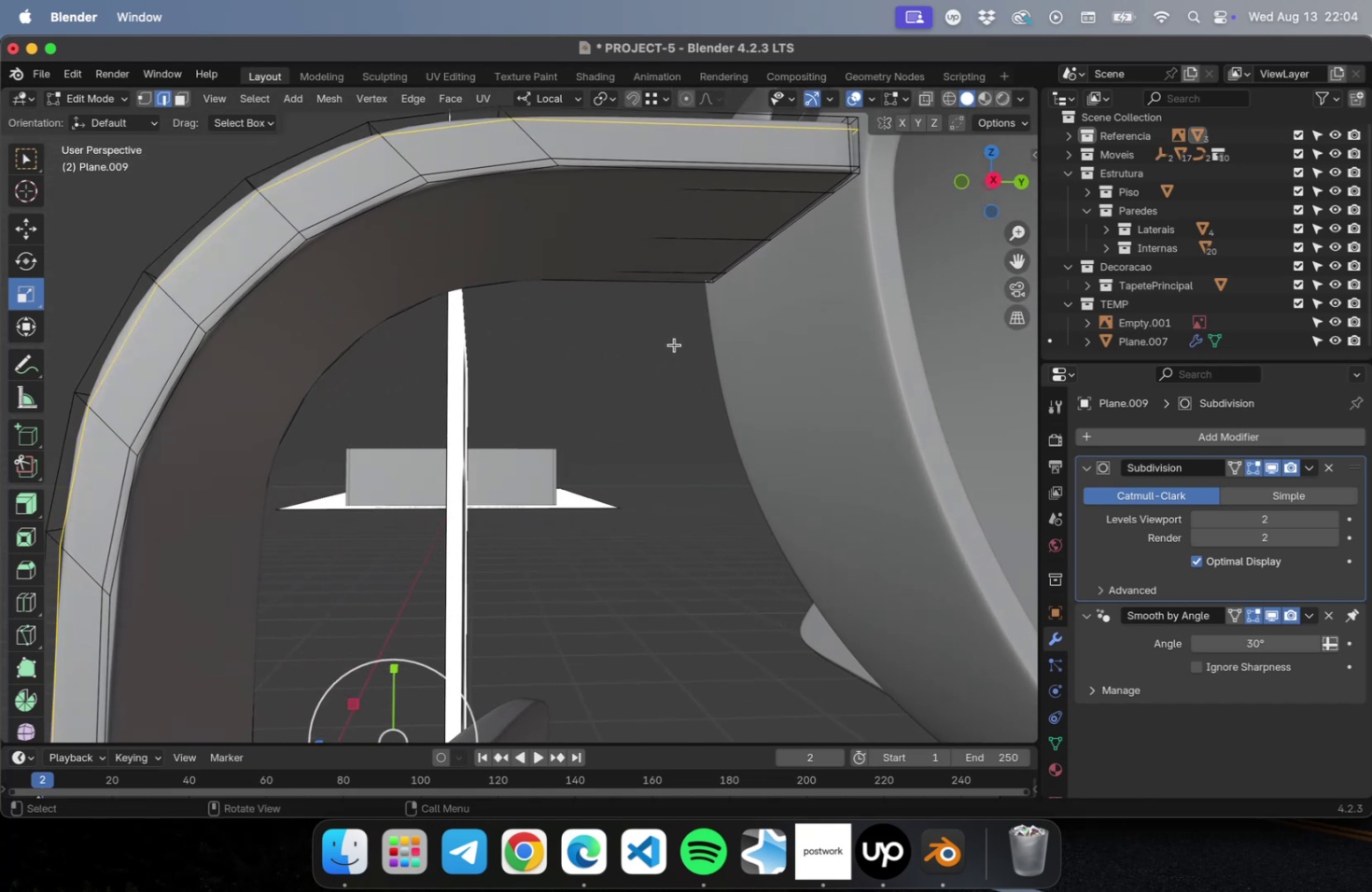 
hold_key(key=ShiftLeft, duration=1.04)
 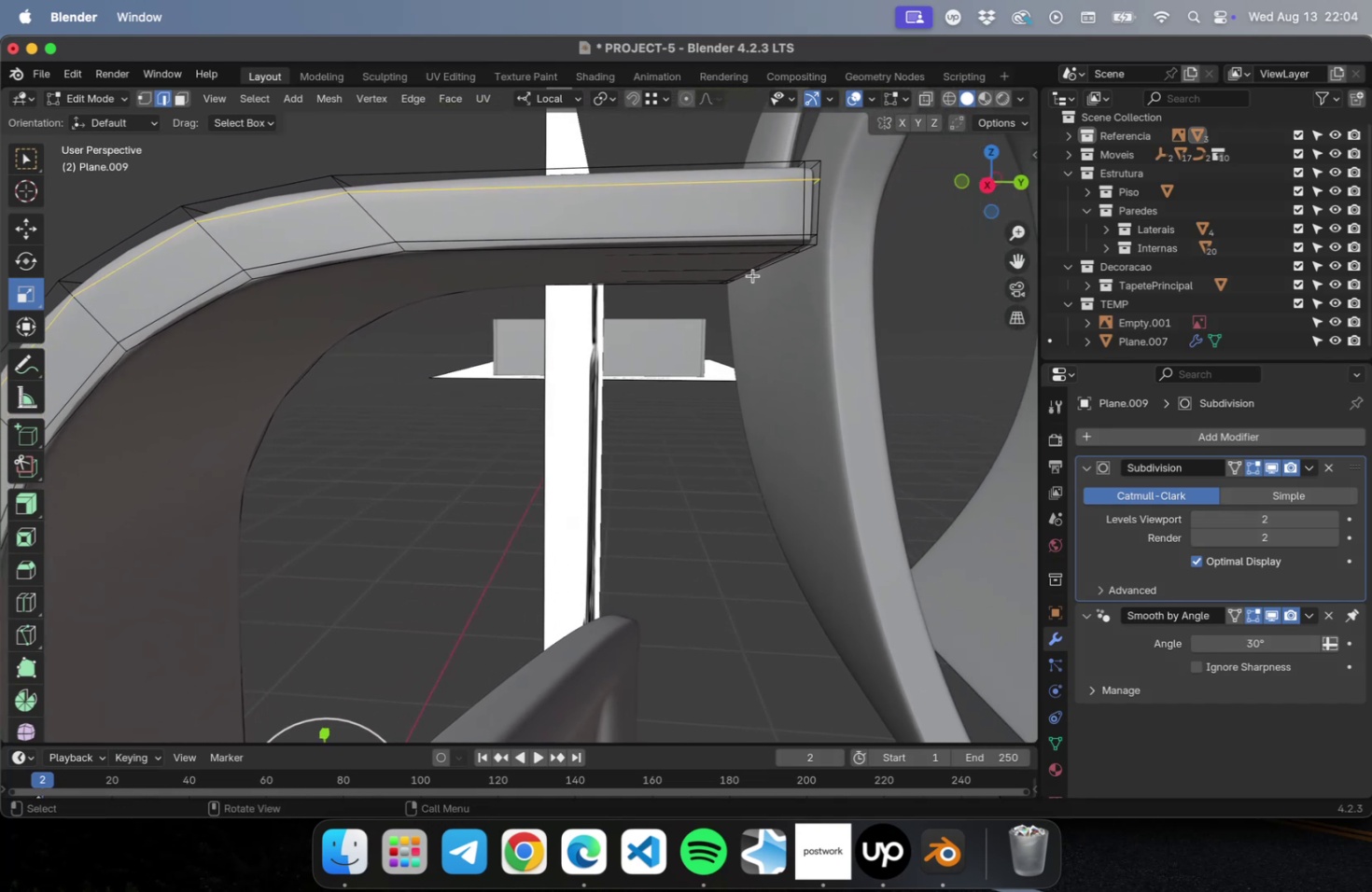 
hold_key(key=OptionLeft, duration=1.08)
left_click([805, 202])
 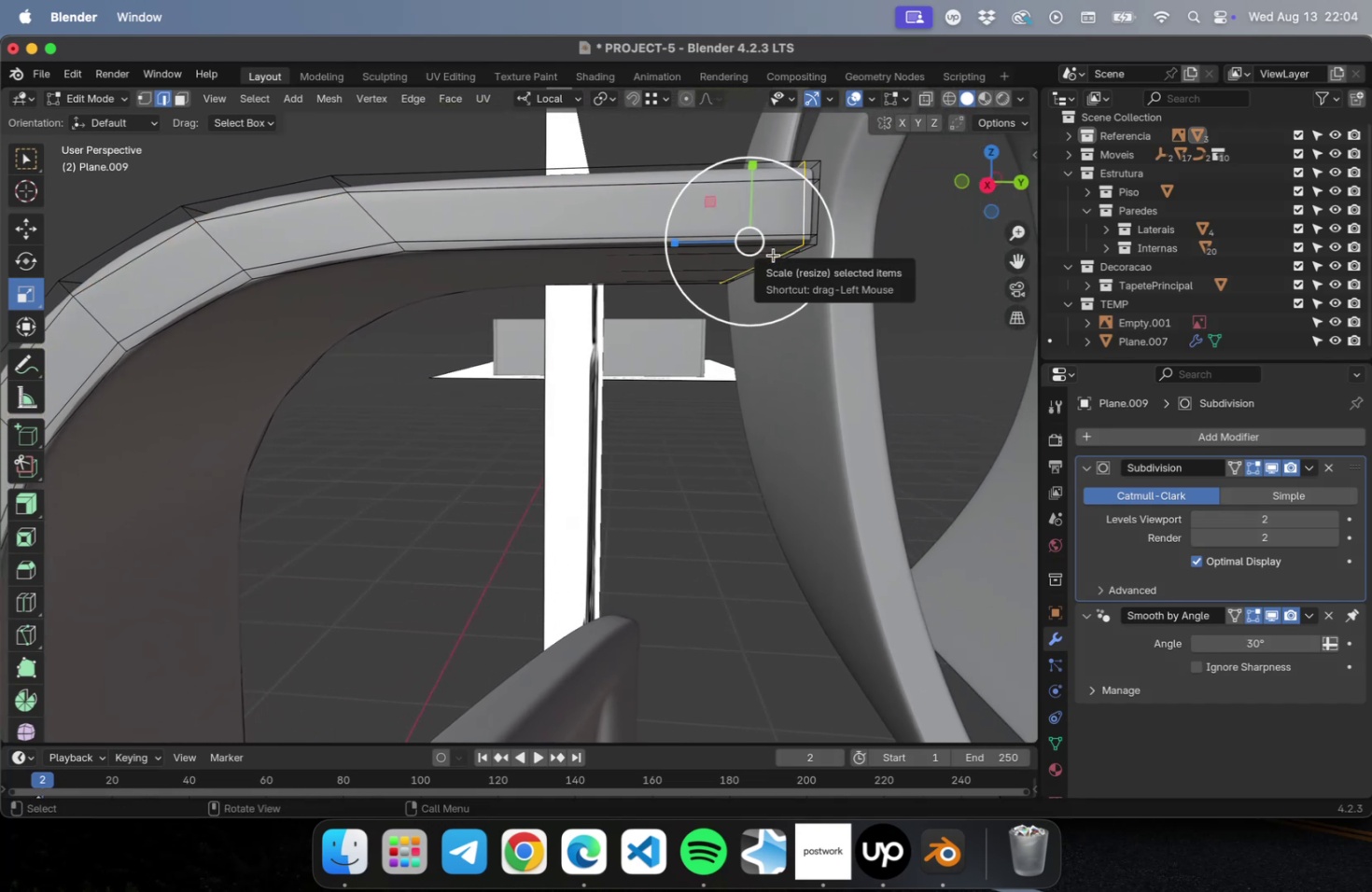 
type(gg)
 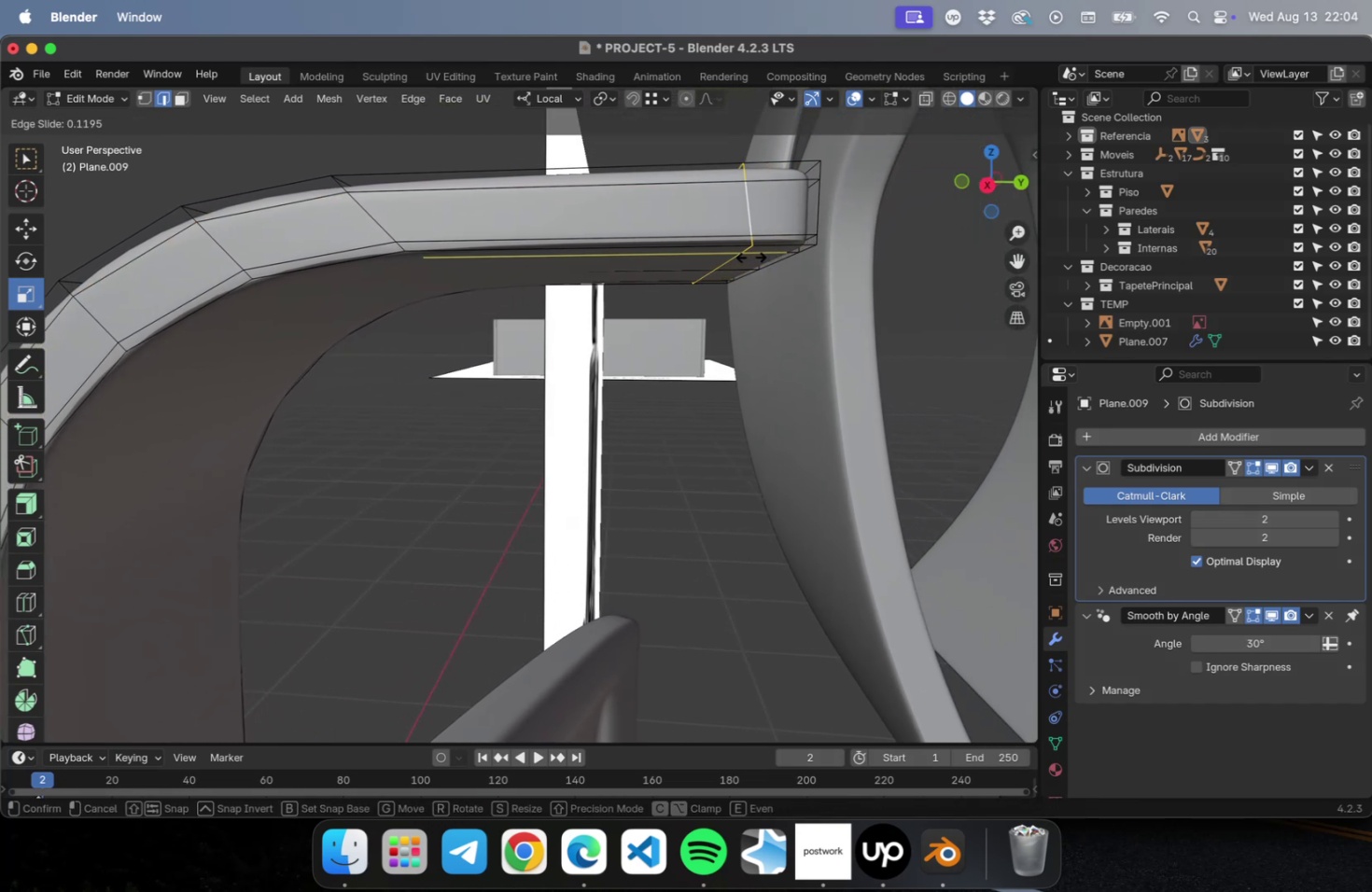 
left_click([749, 257])
 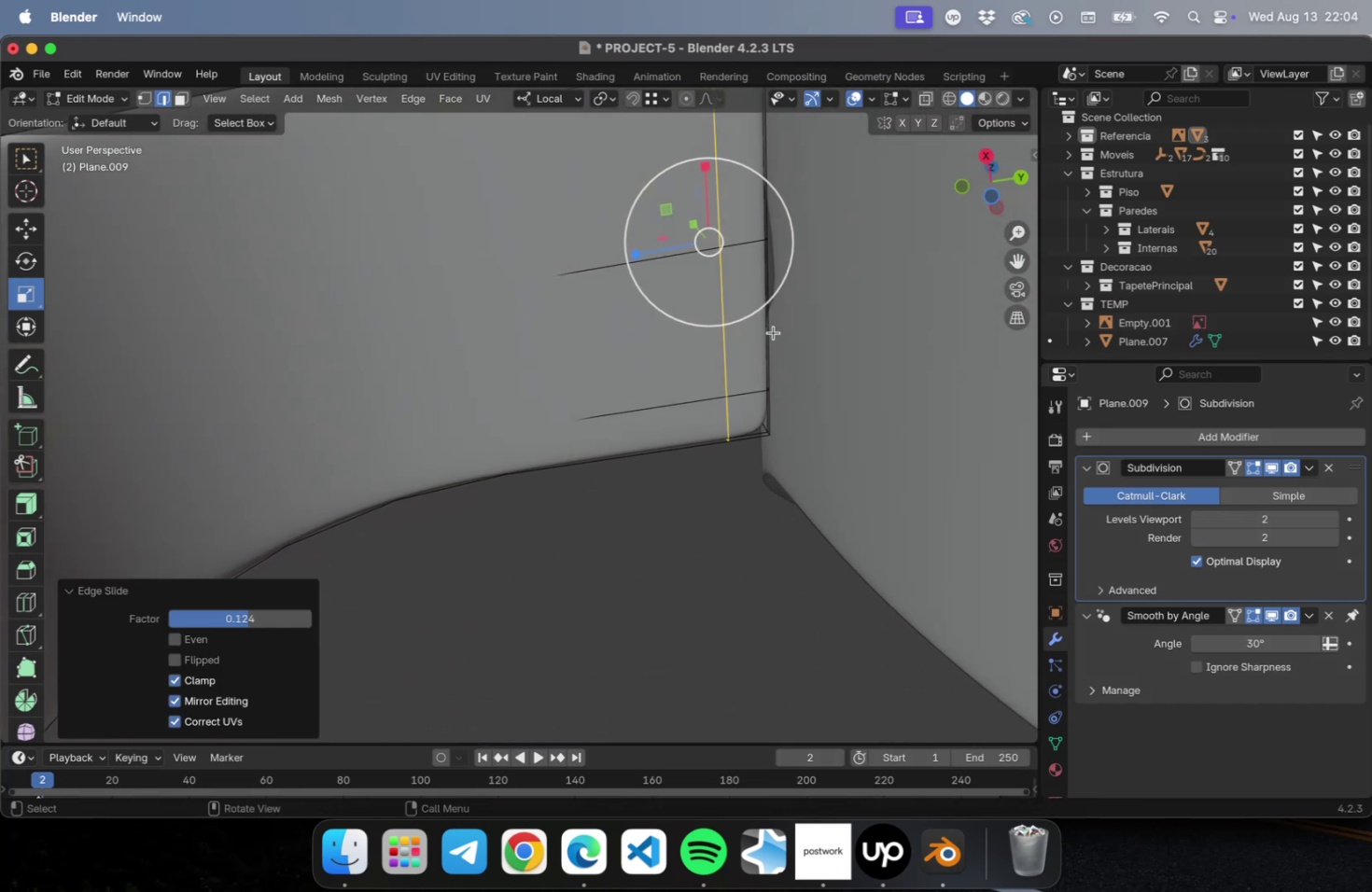 
key(2)
 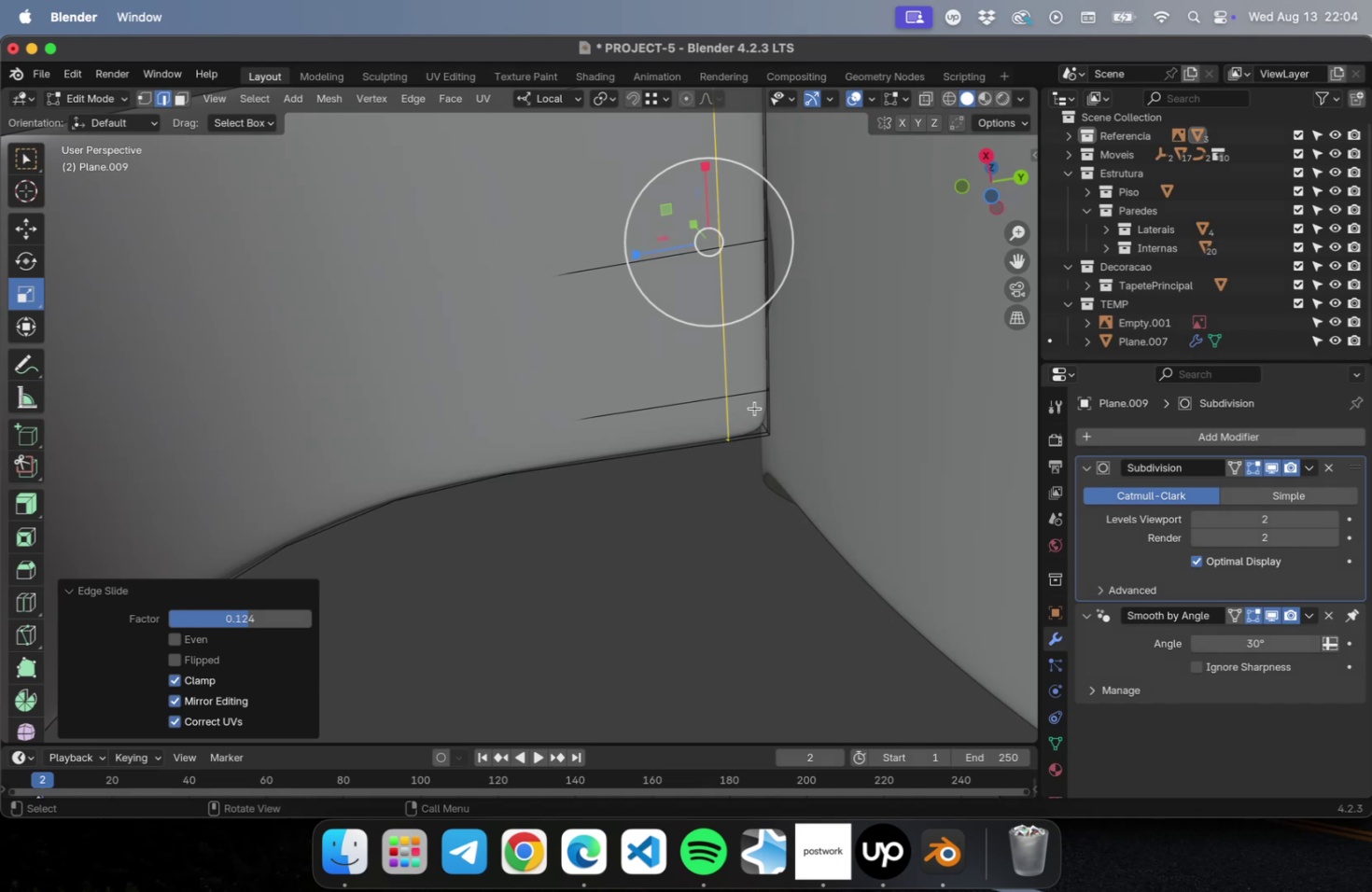 
key(Shift+ShiftLeft)
 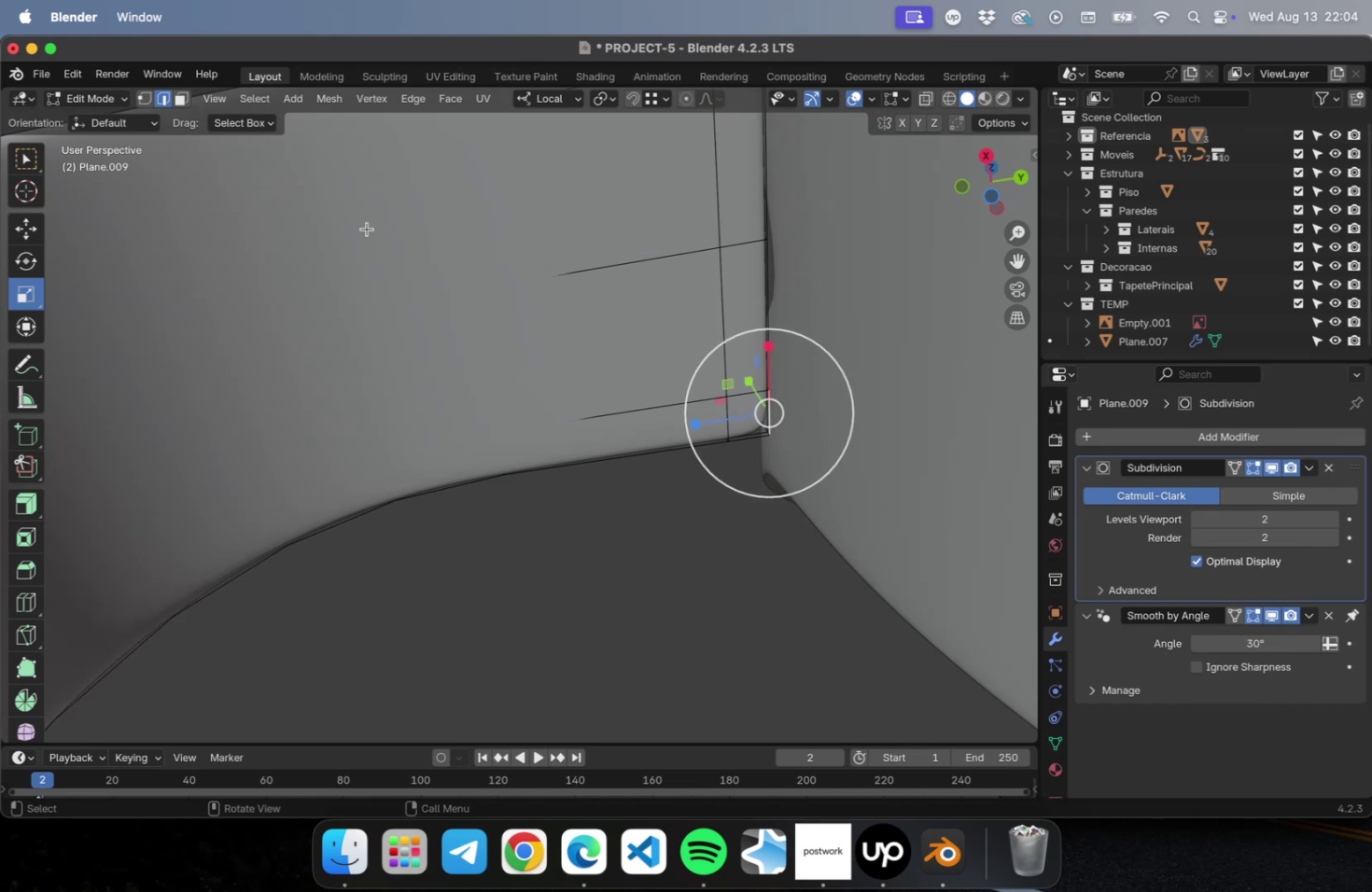 
key(3)
 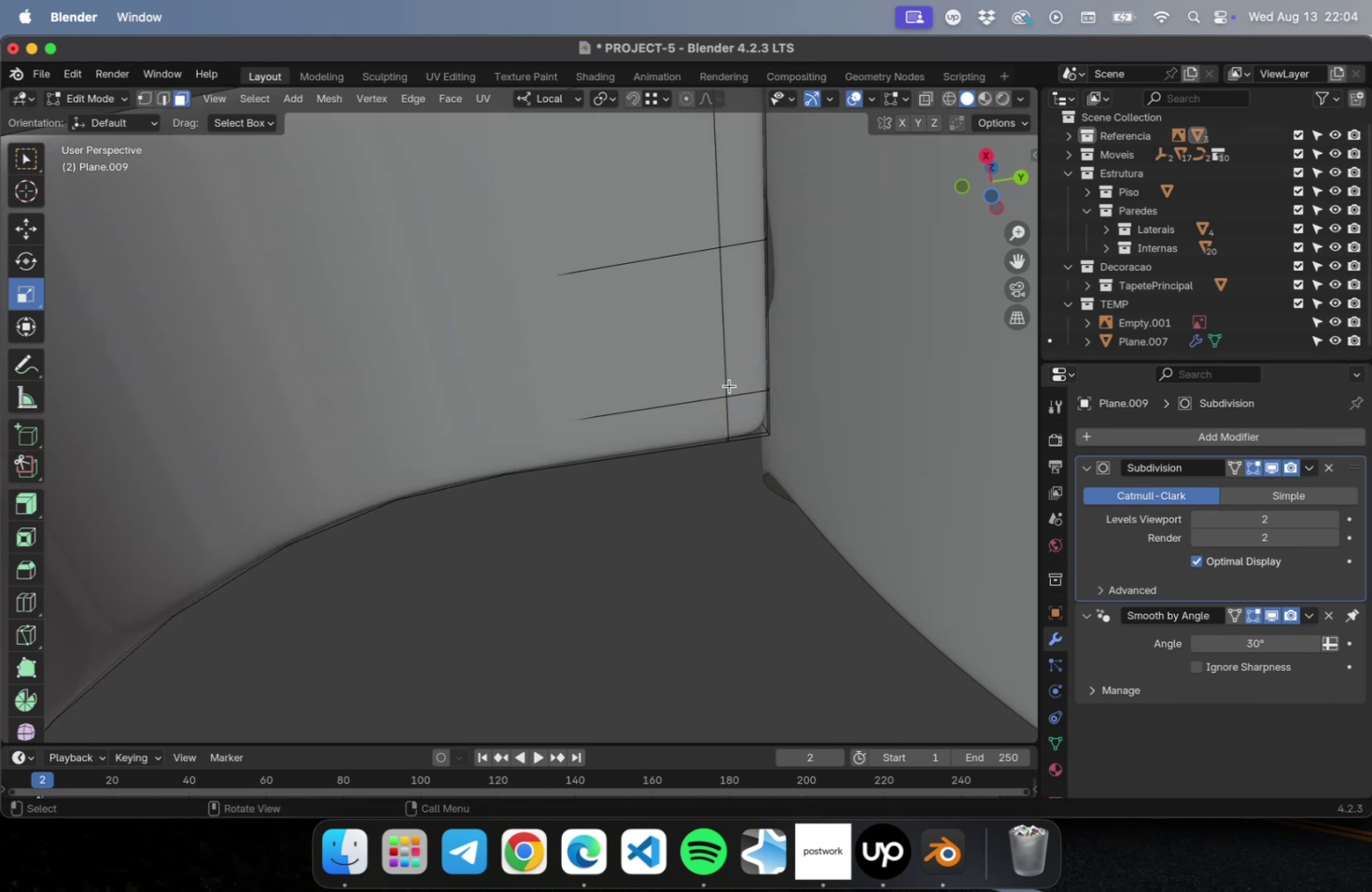 
left_click([743, 407])
 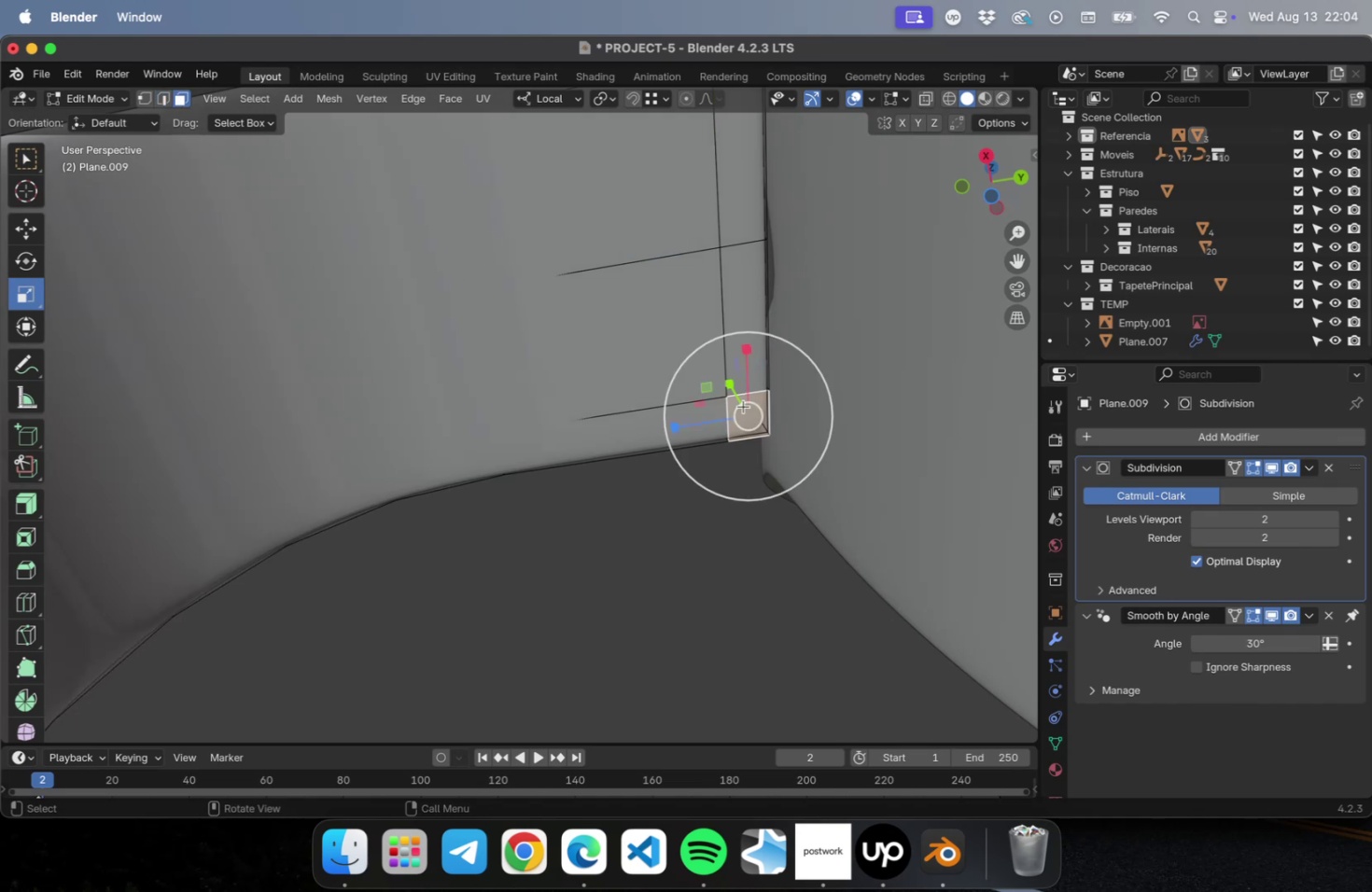 
hold_key(key=ShiftLeft, duration=0.84)
double_click([738, 165])
 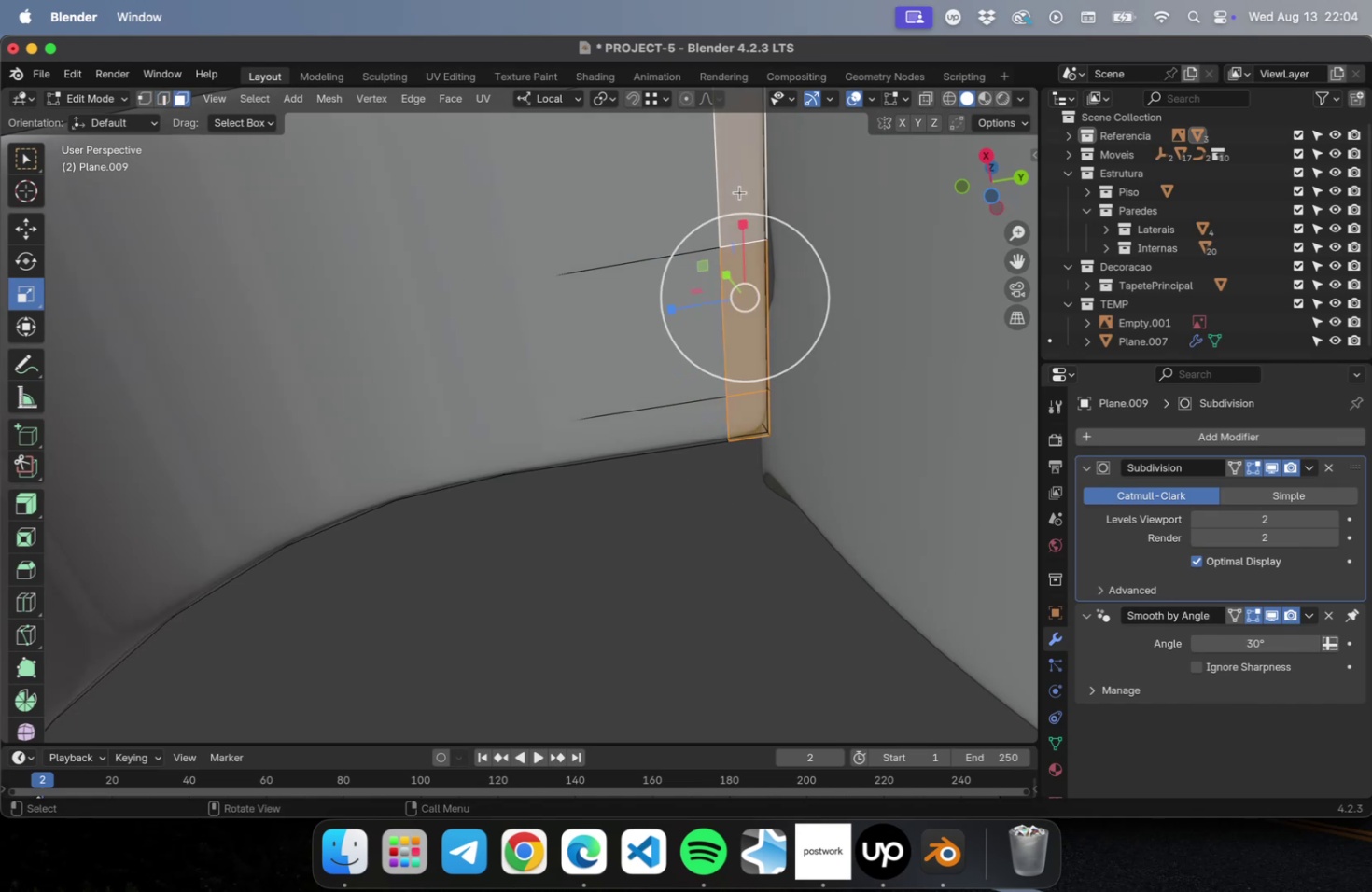 
hold_key(key=ShiftLeft, duration=0.88)
 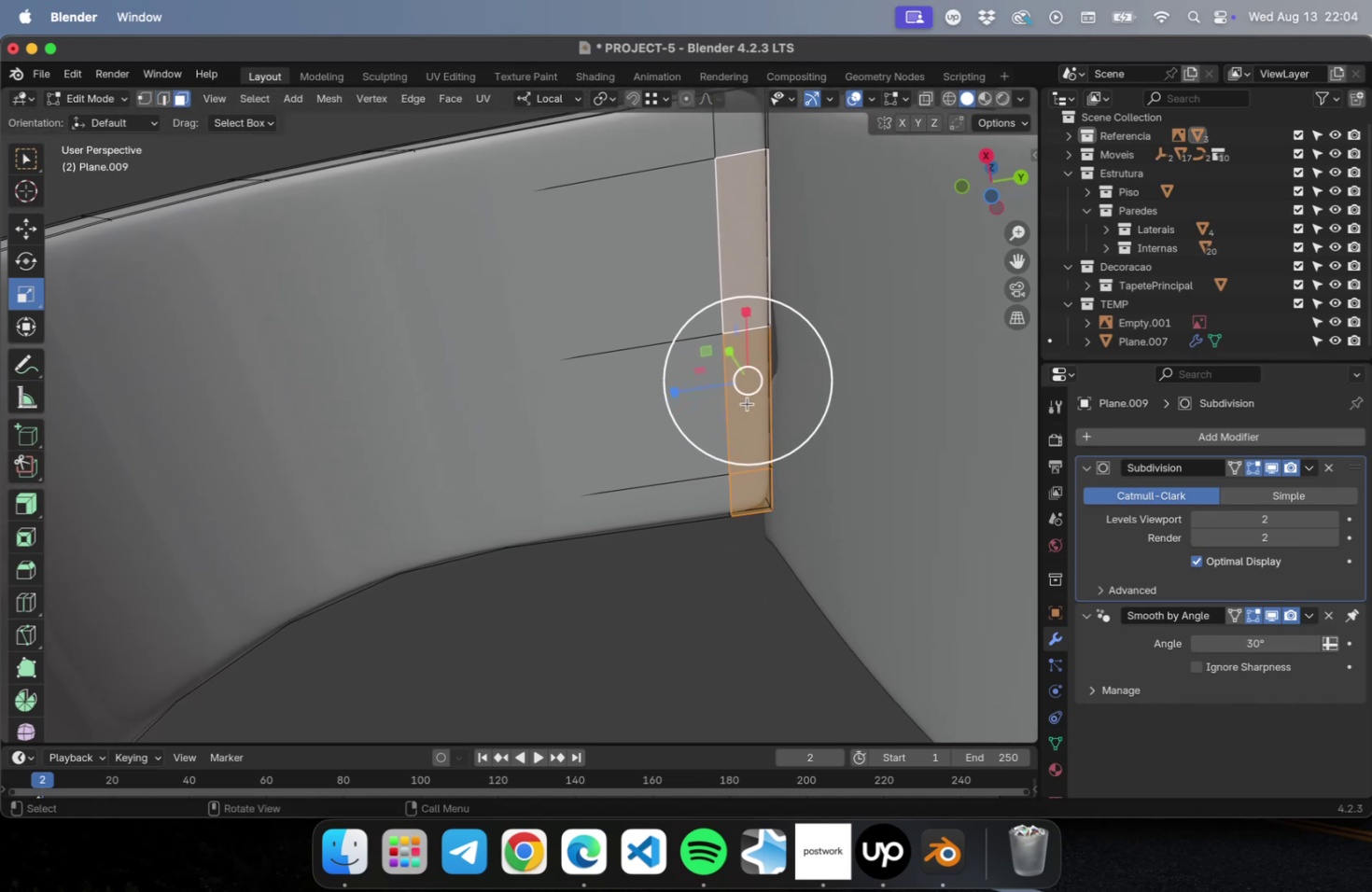 
scroll: coordinate [747, 400], scroll_direction: down, amount: 1.0
 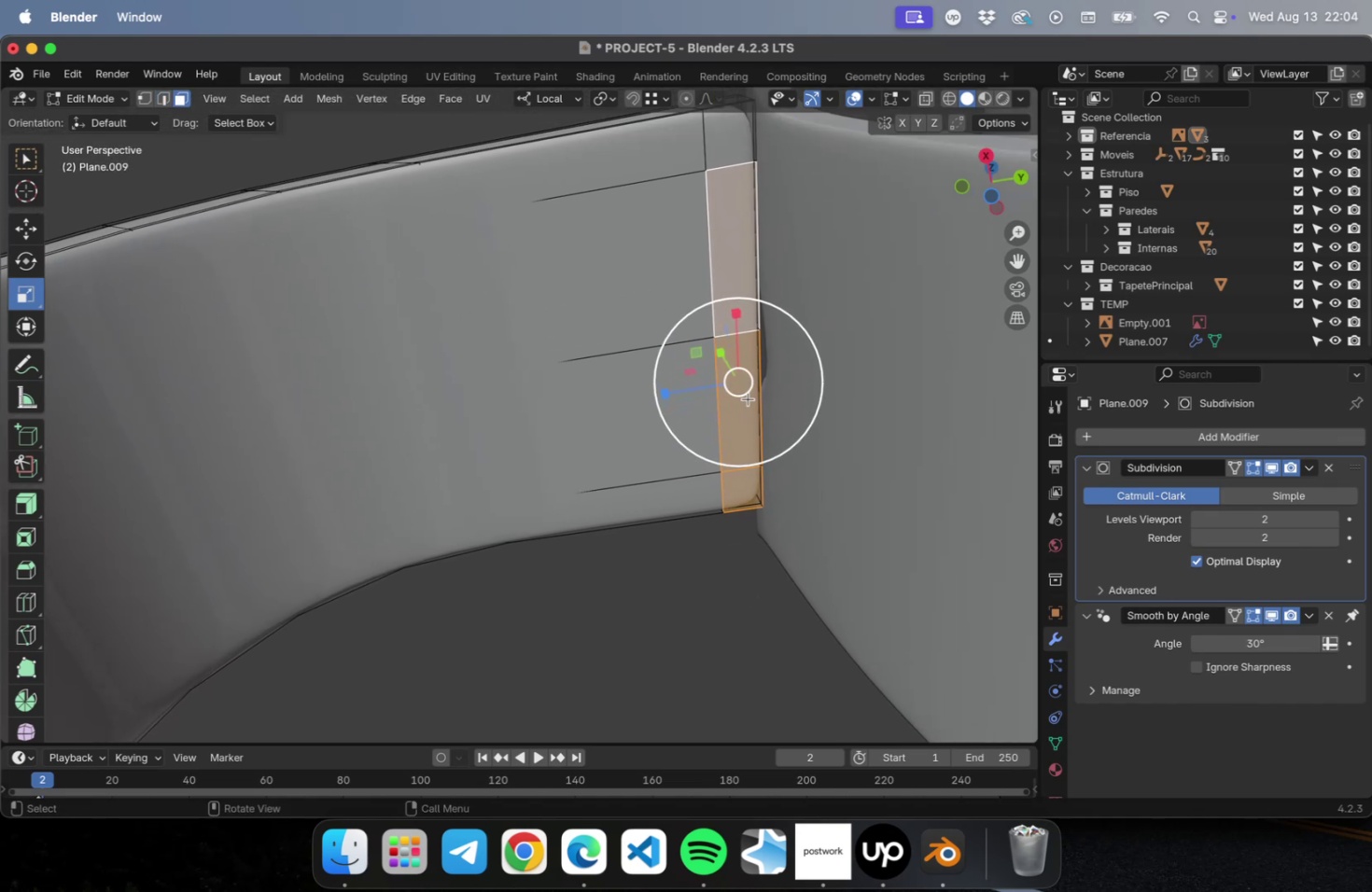 
hold_key(key=ShiftLeft, duration=0.93)
 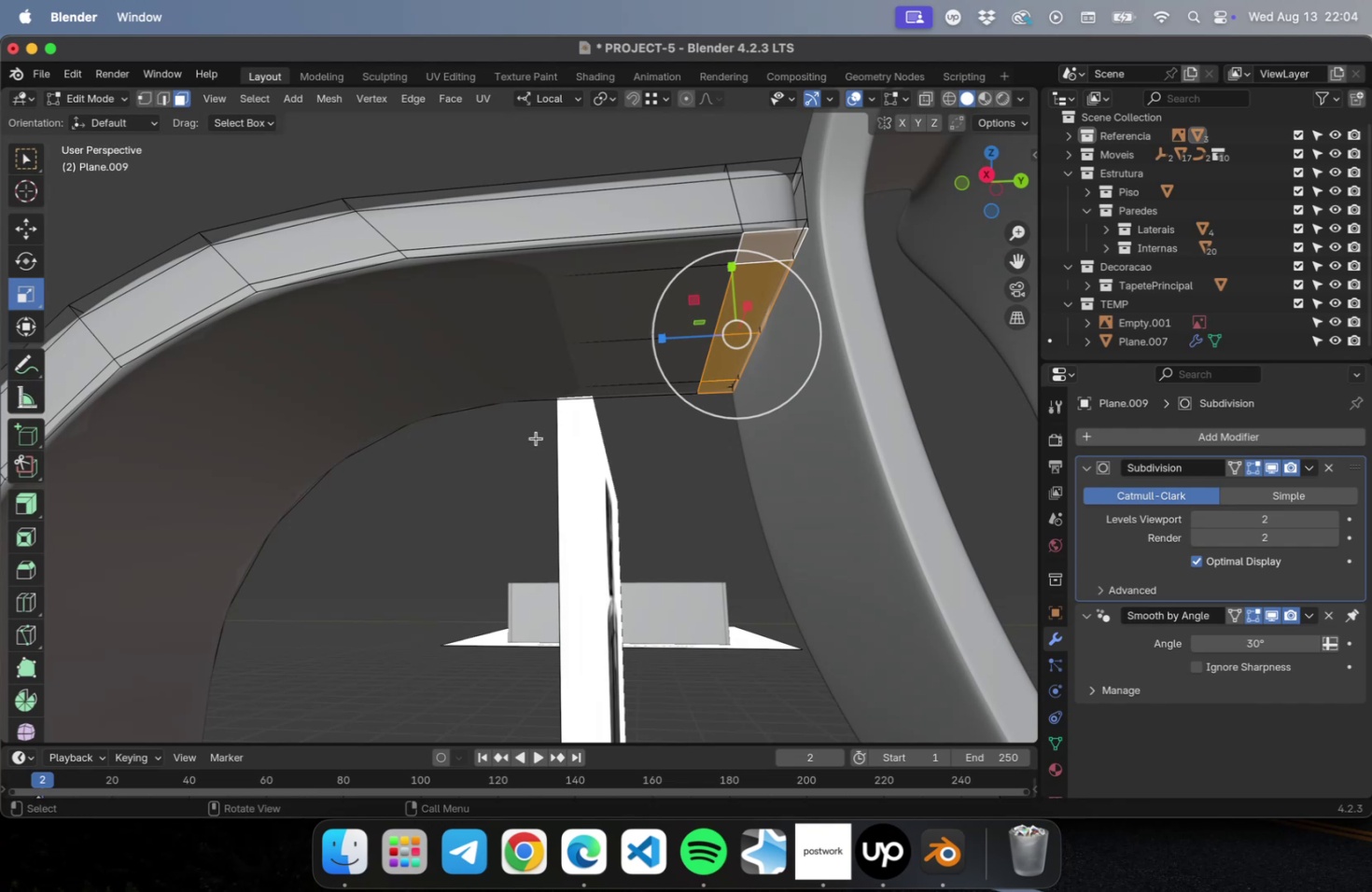 
key(E)
 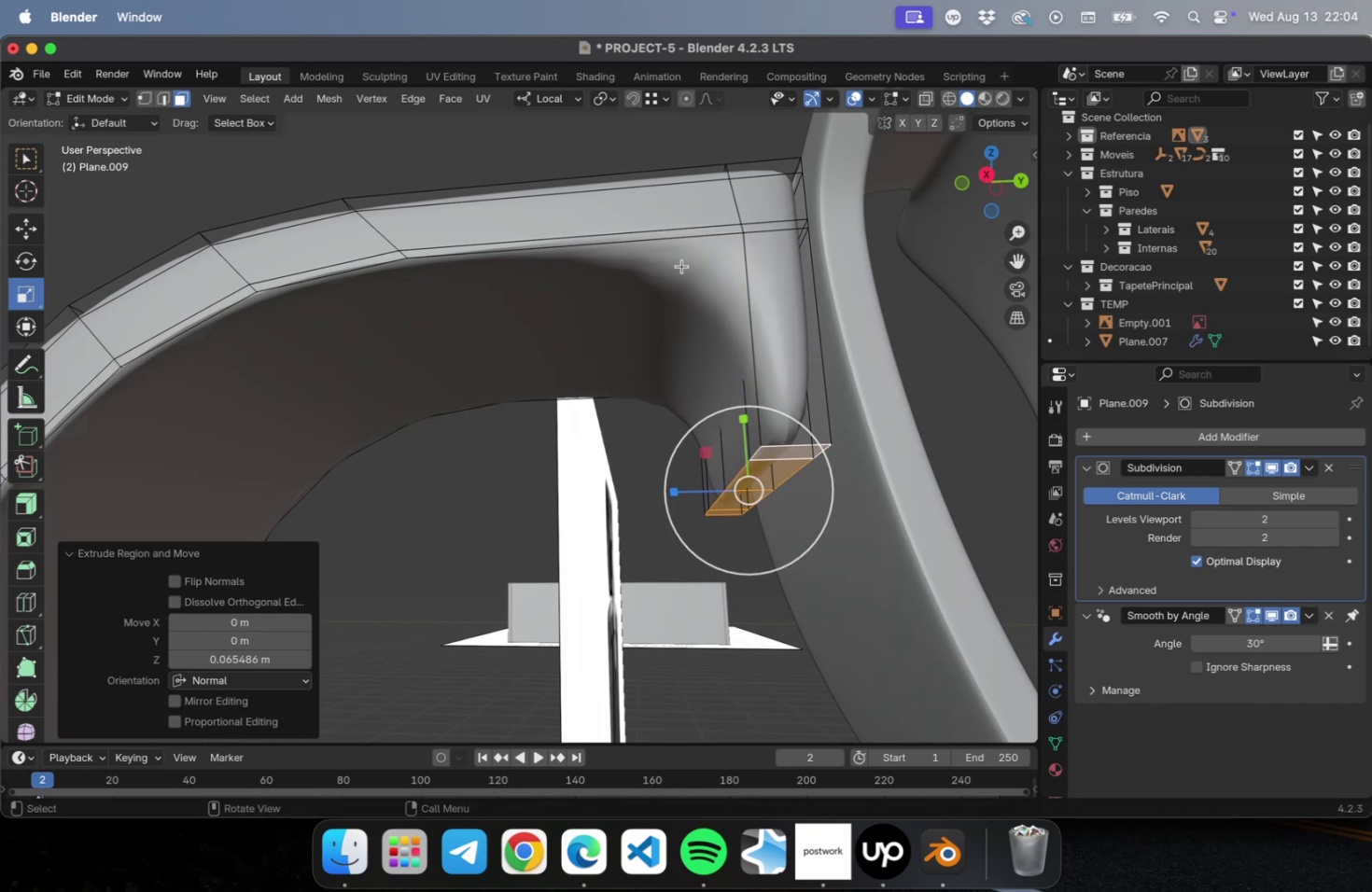 
wait(7.2)
 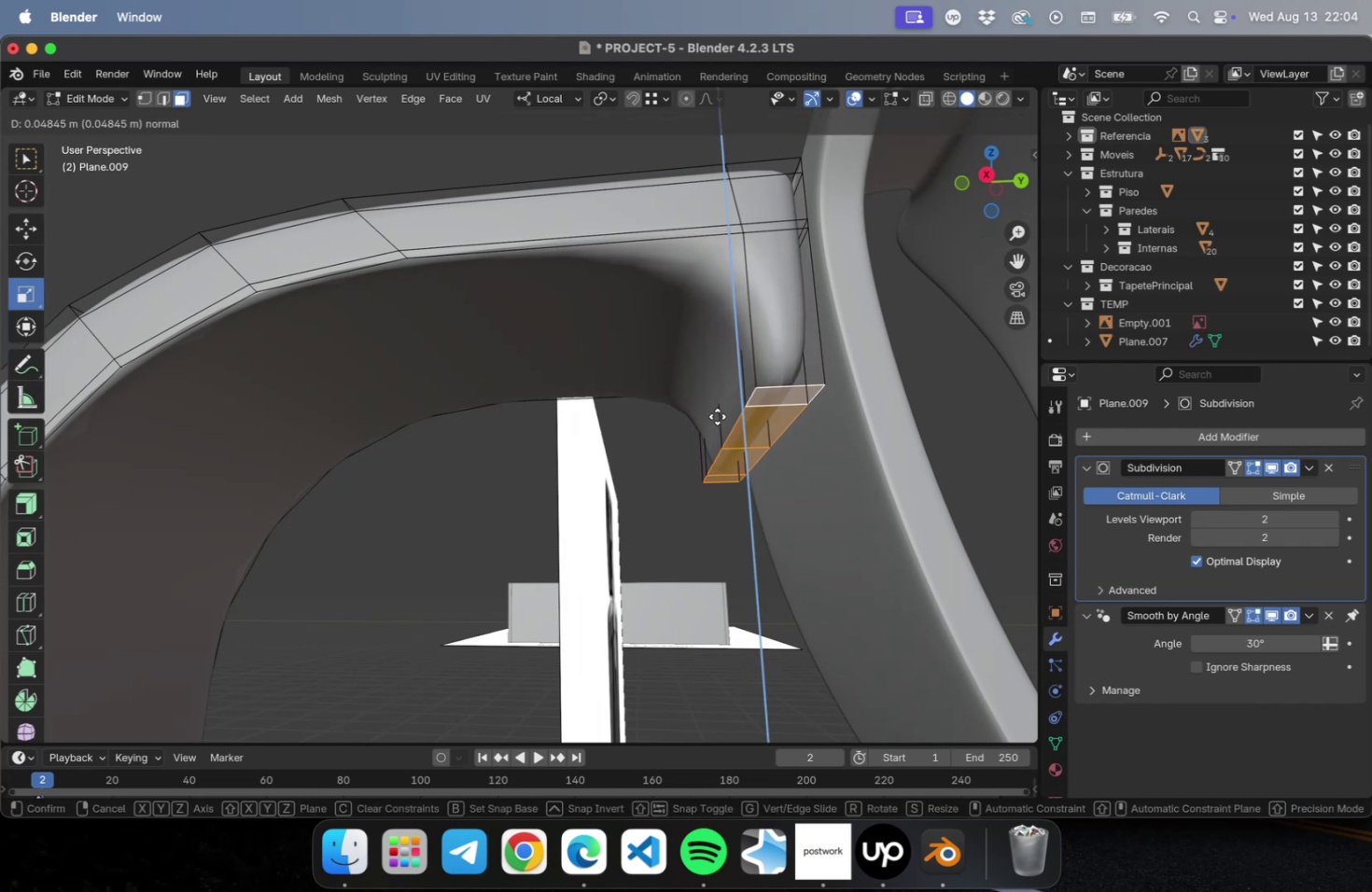 
key(Meta+E)
 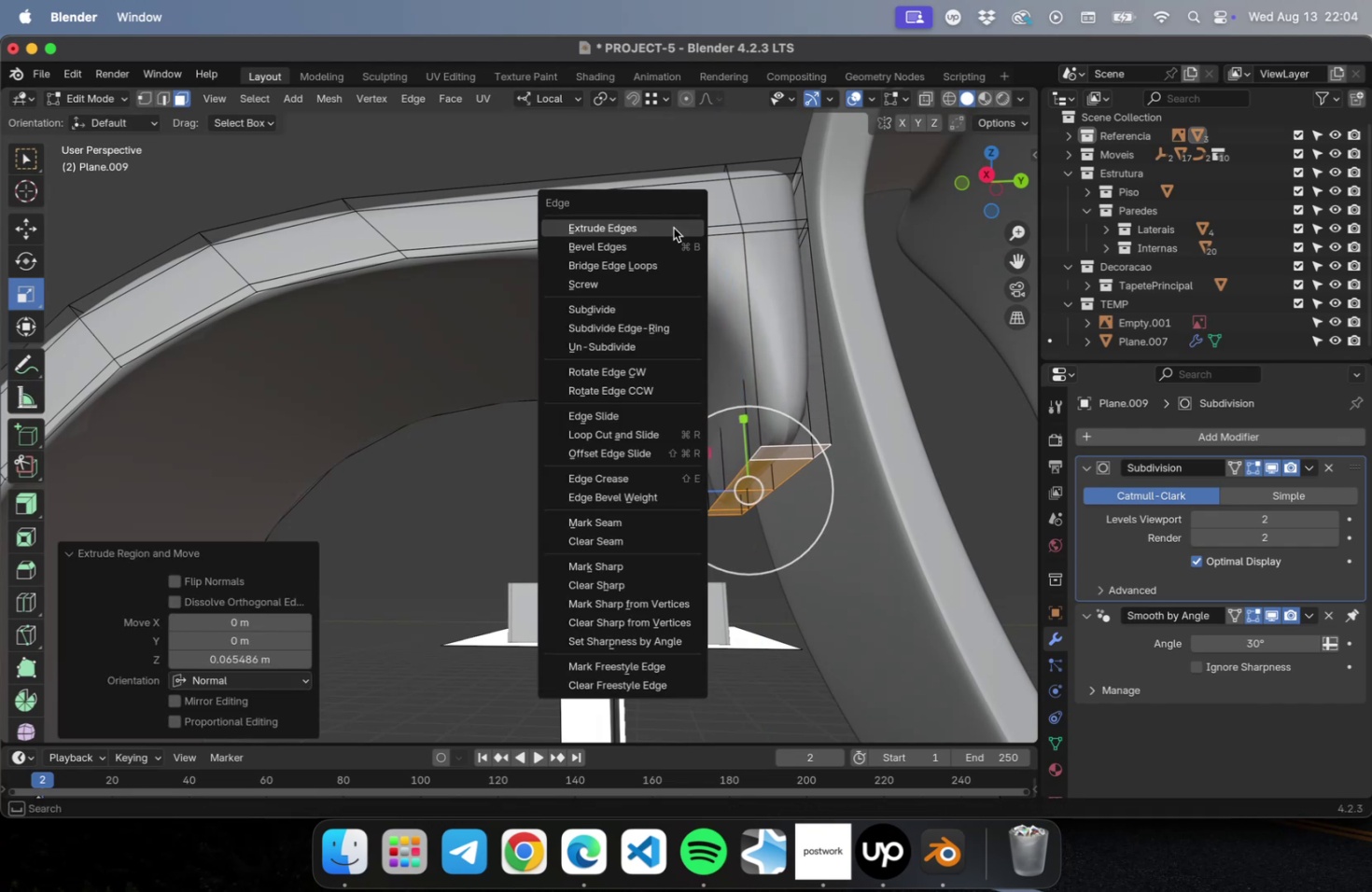 
key(Escape)
 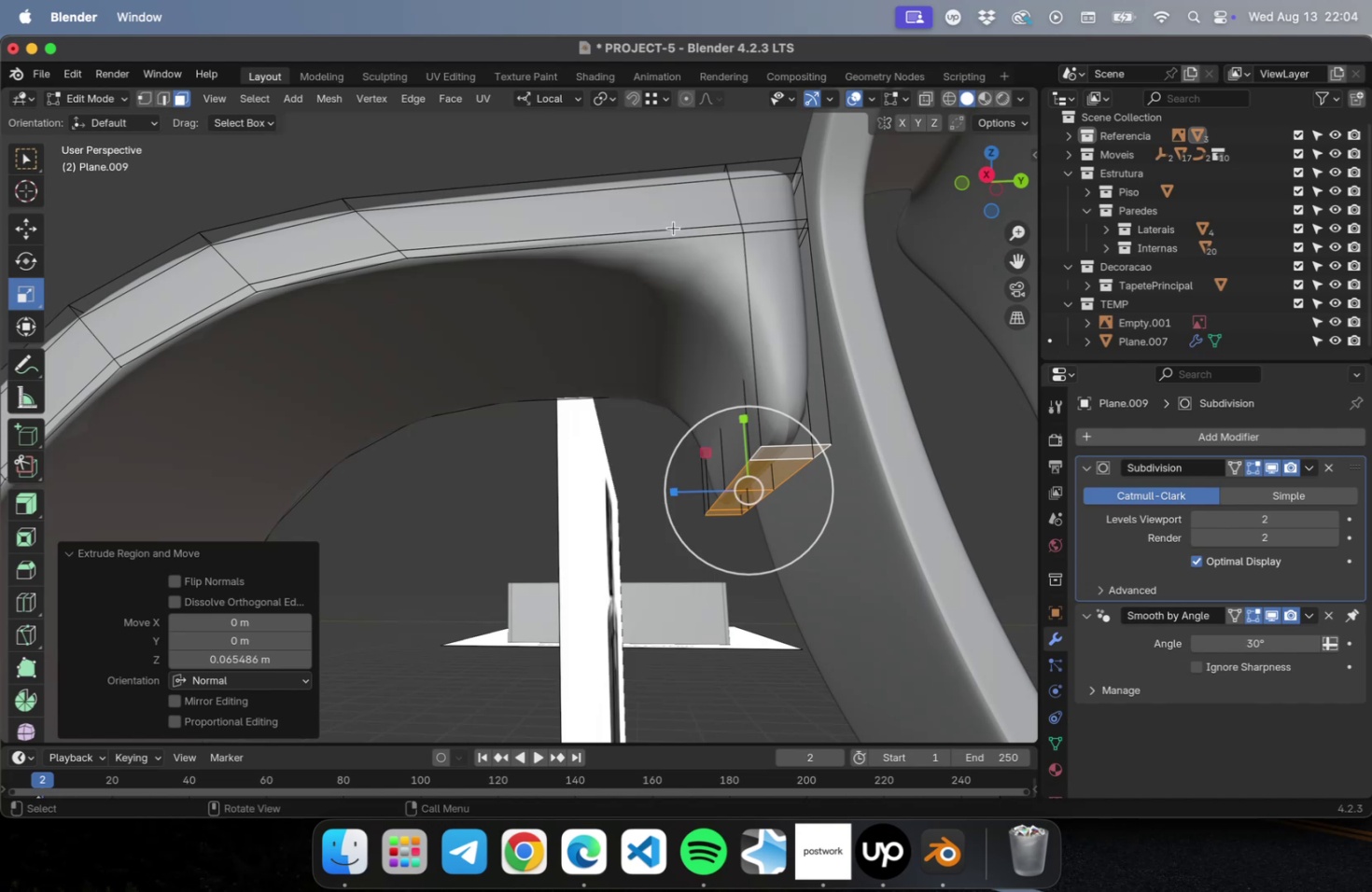 
key(Meta+R)
 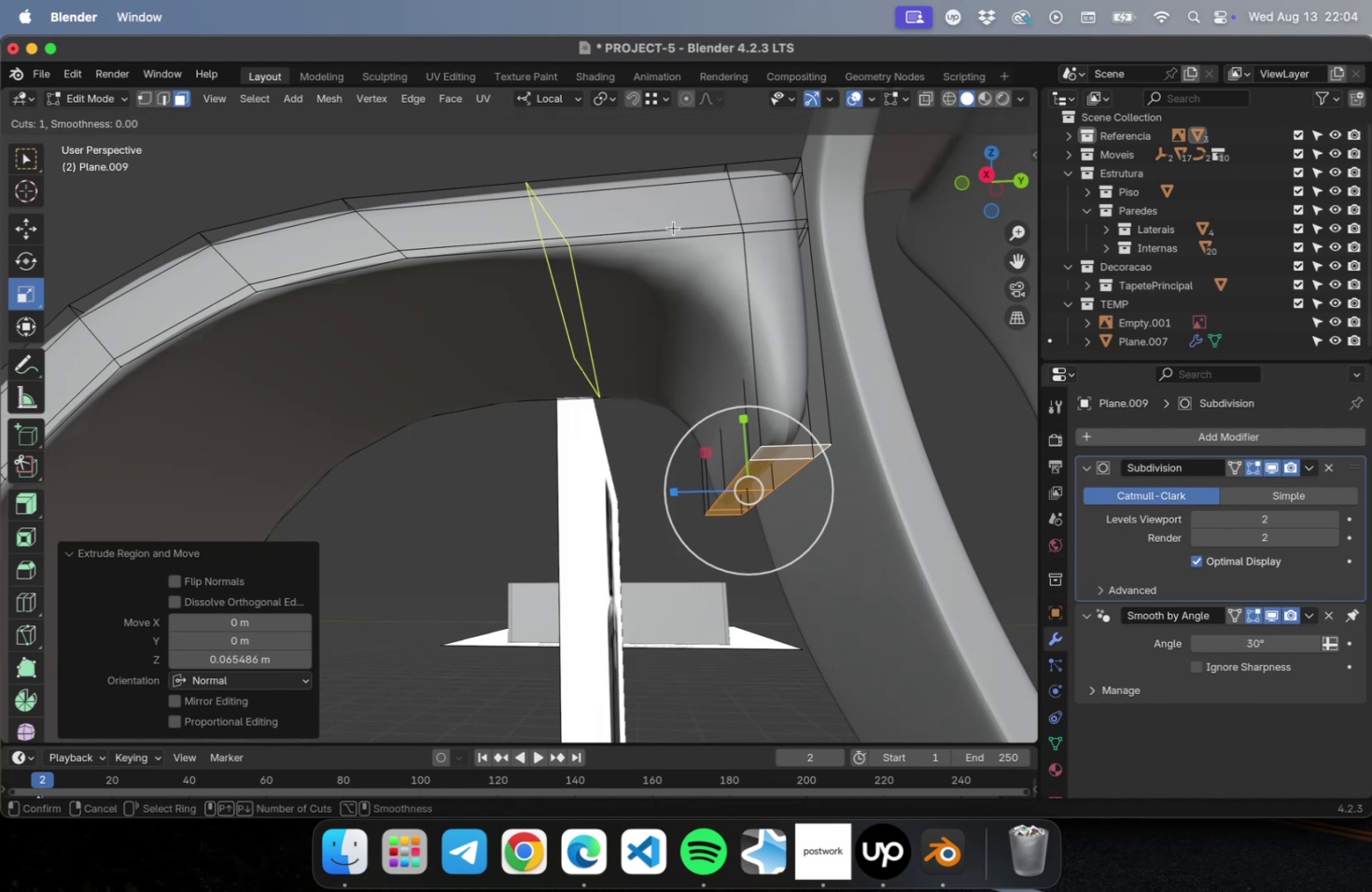 
left_click([673, 228])
 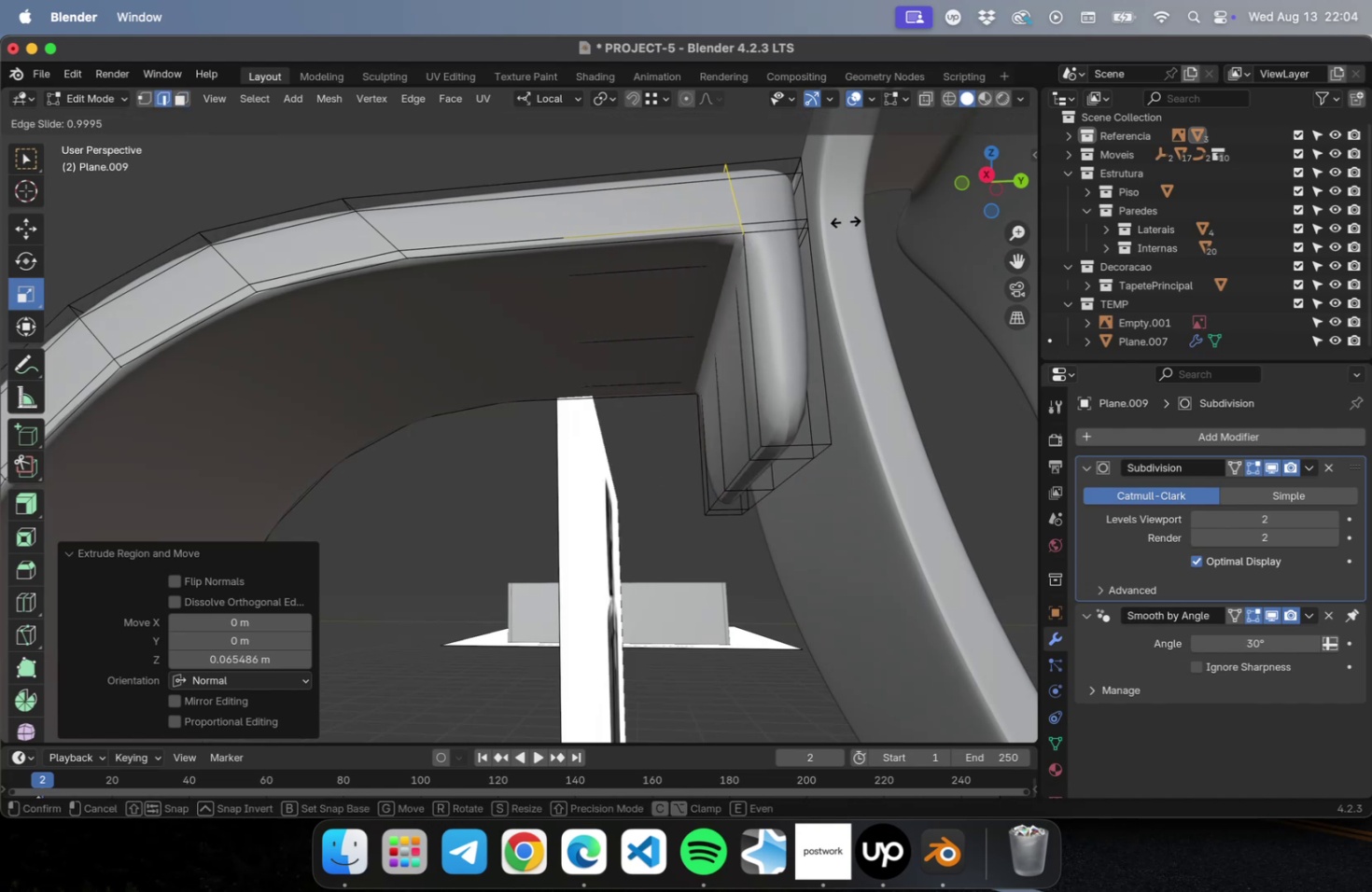 
left_click([840, 223])
 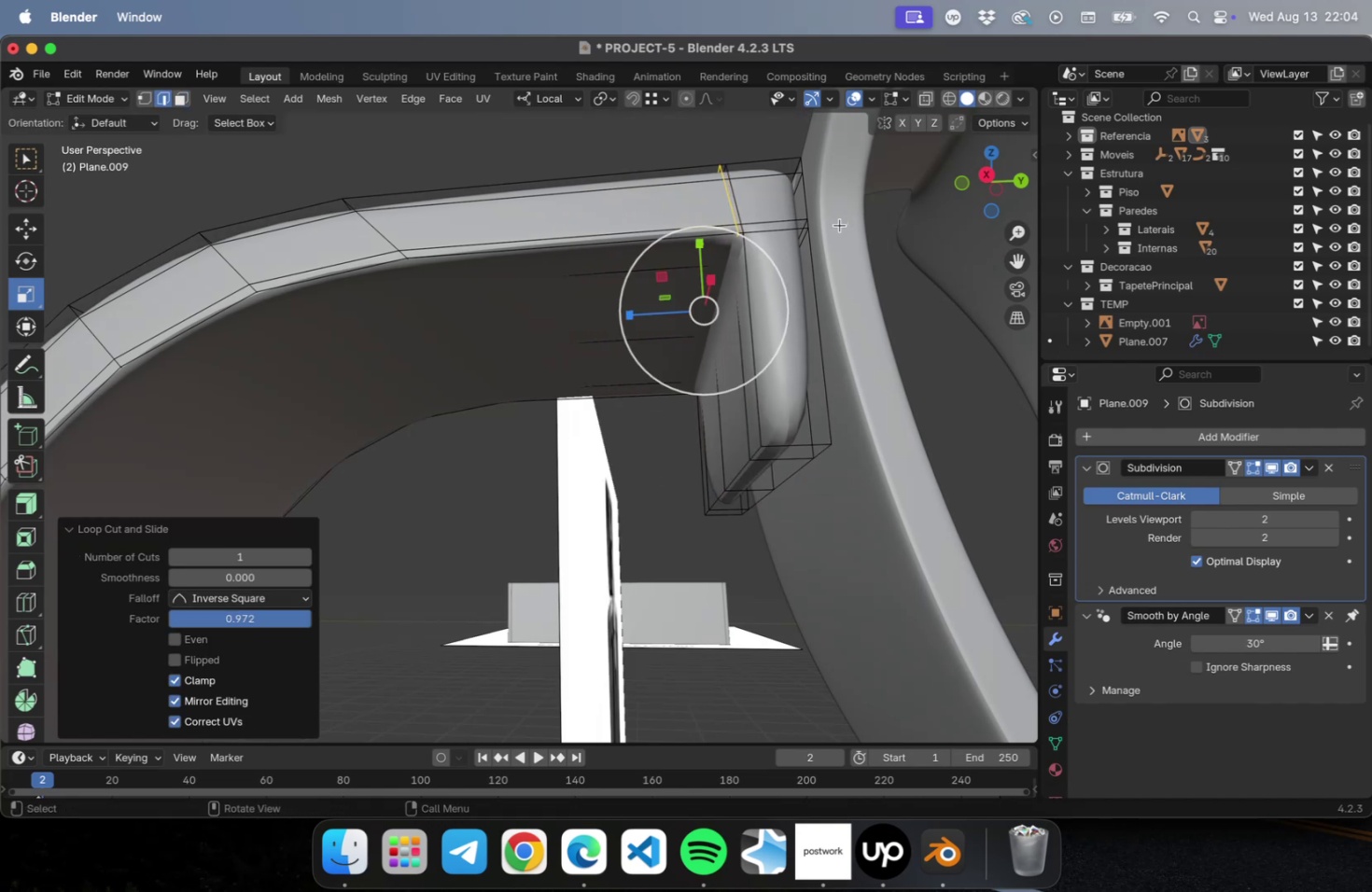 
key(Meta+R)
 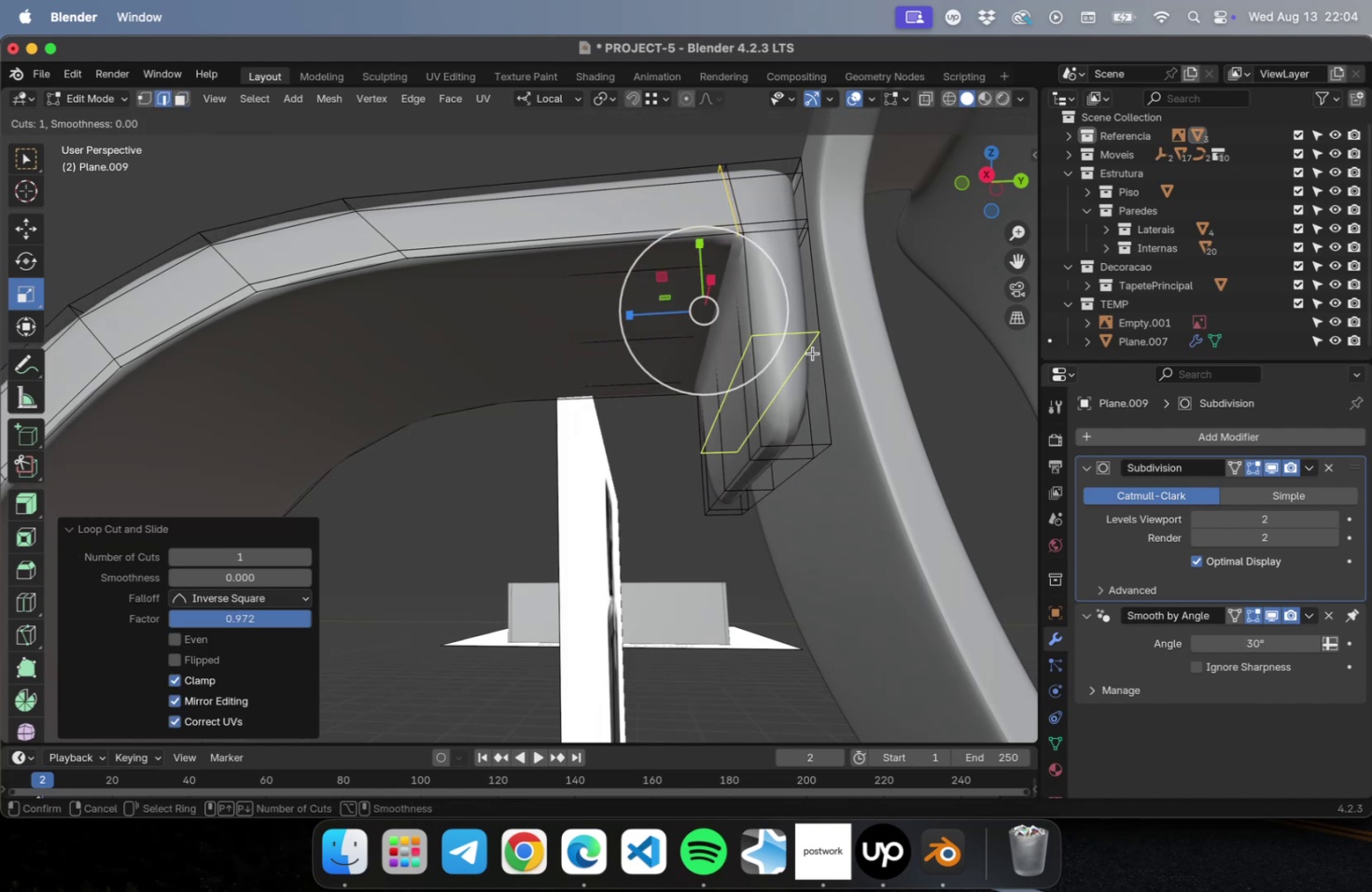 
left_click([812, 353])
 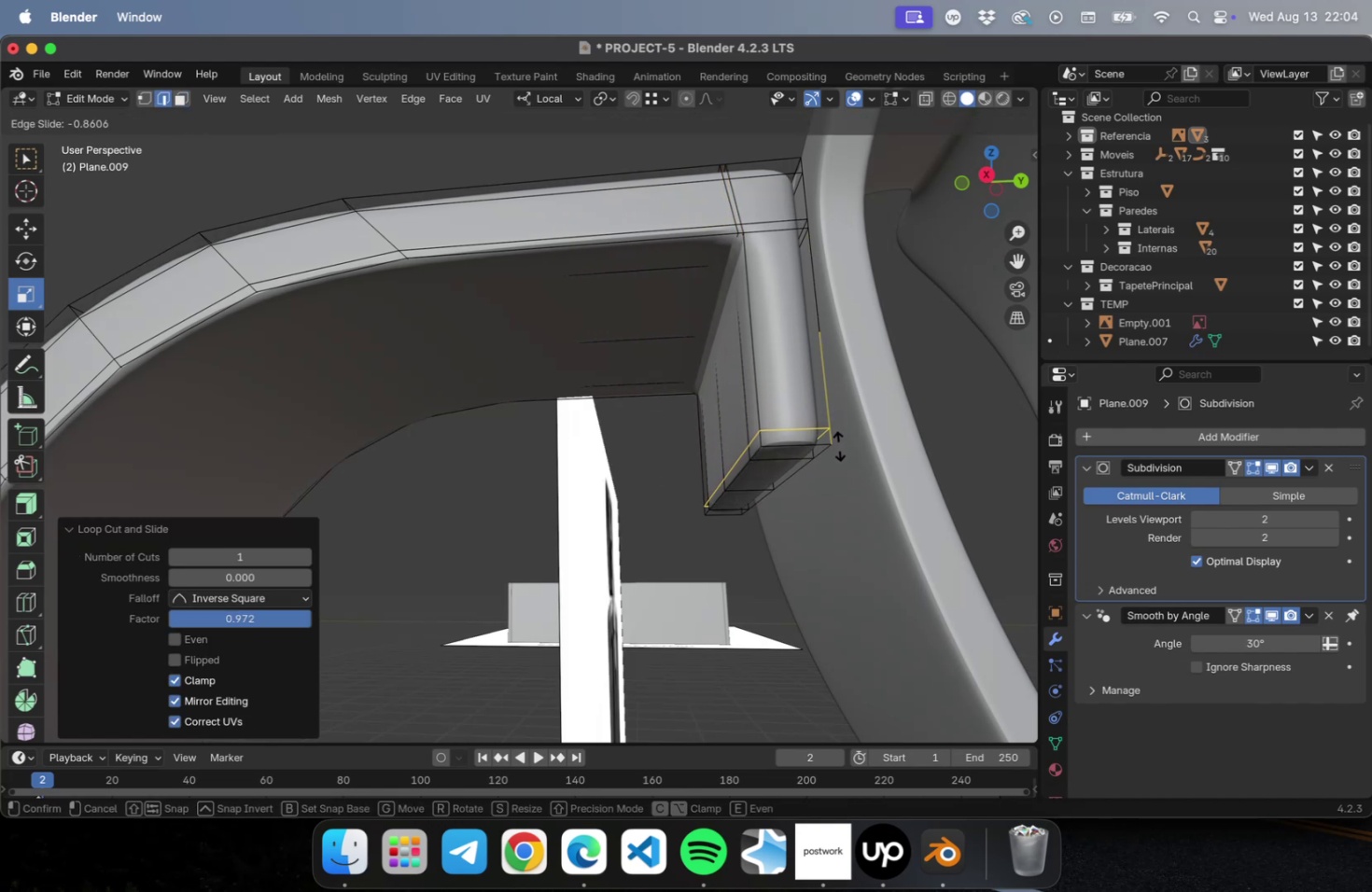 
left_click([839, 453])
 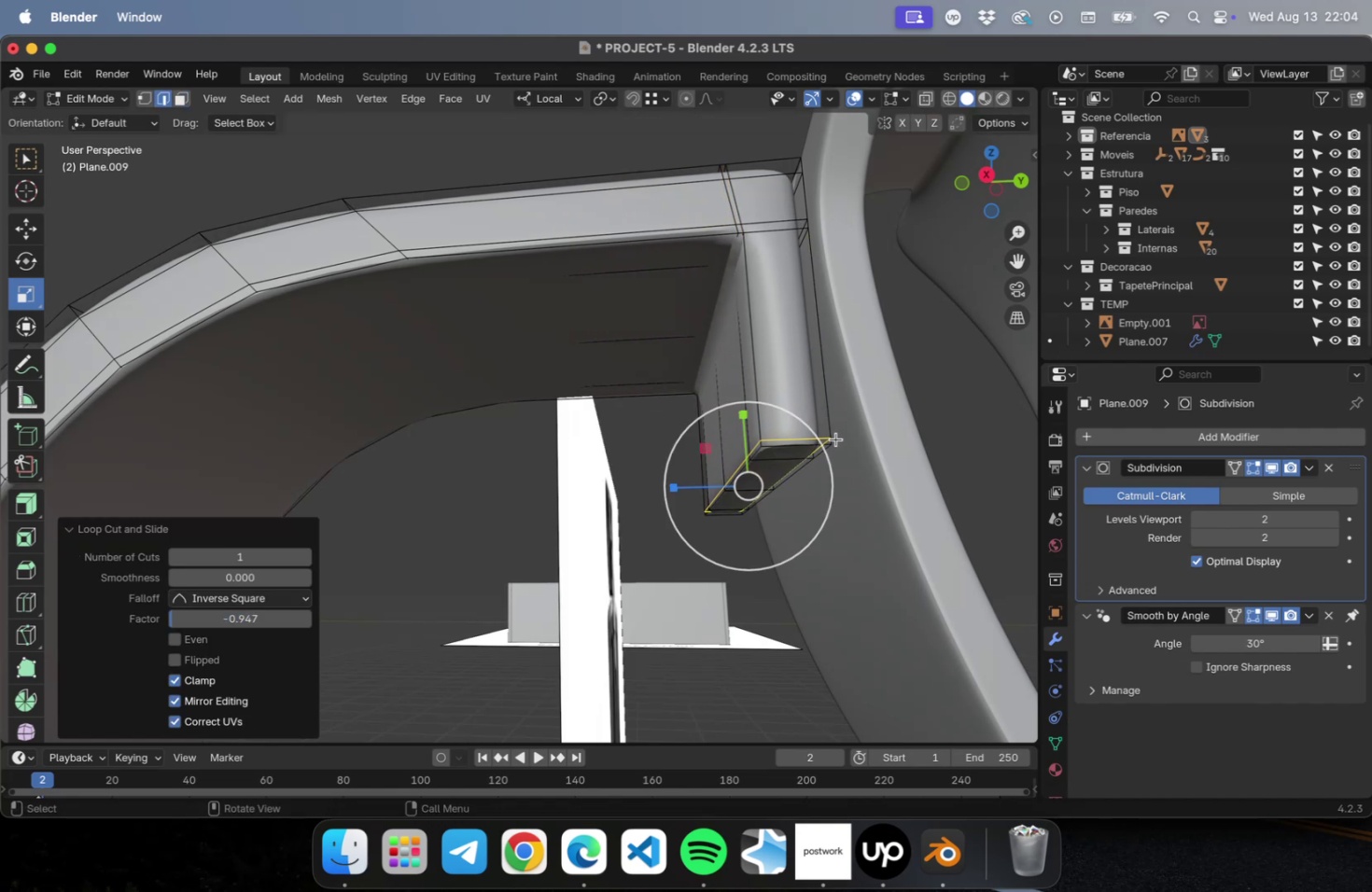 
key(Meta+CommandLeft)
 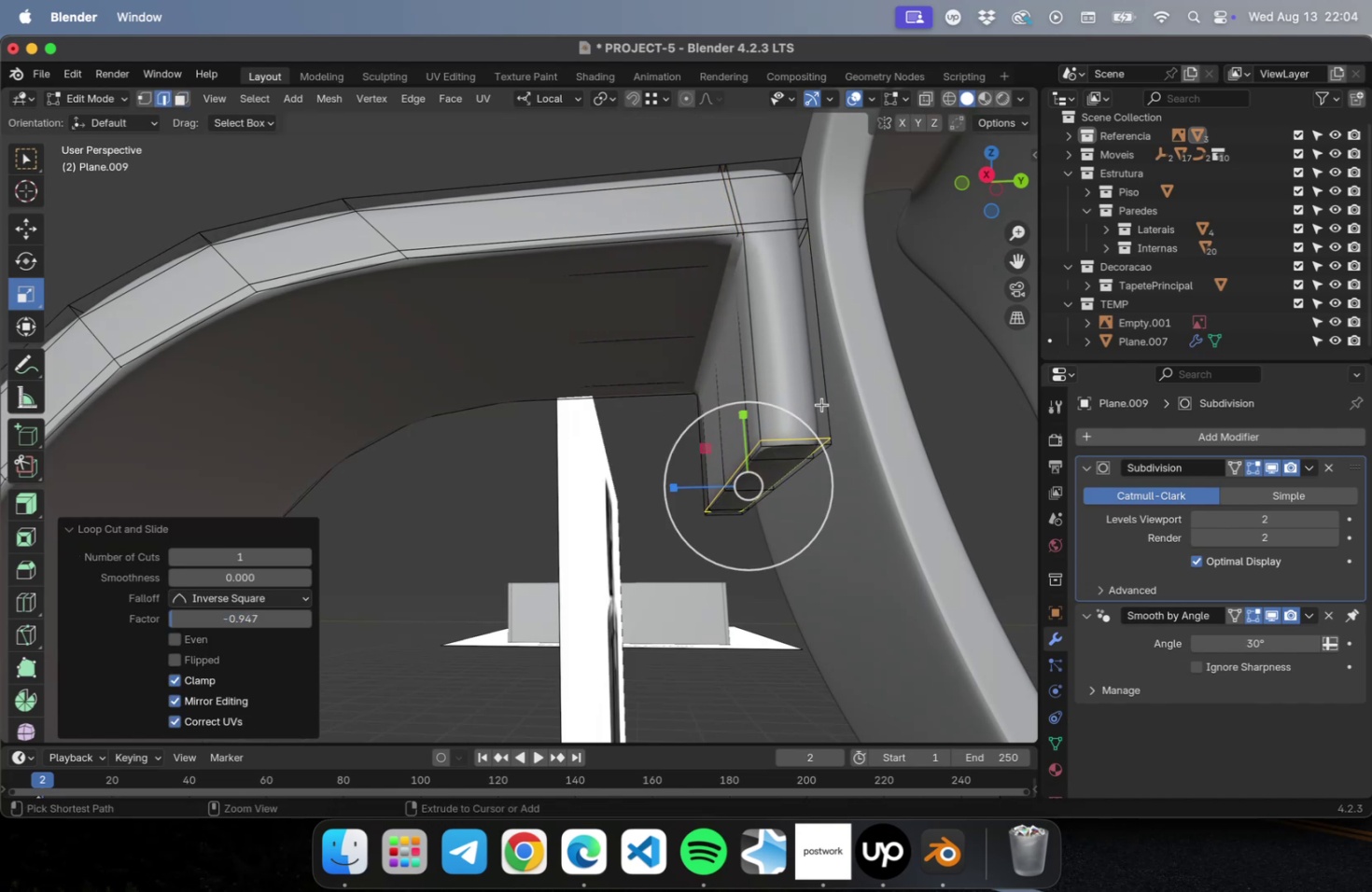 
key(Meta+R)
 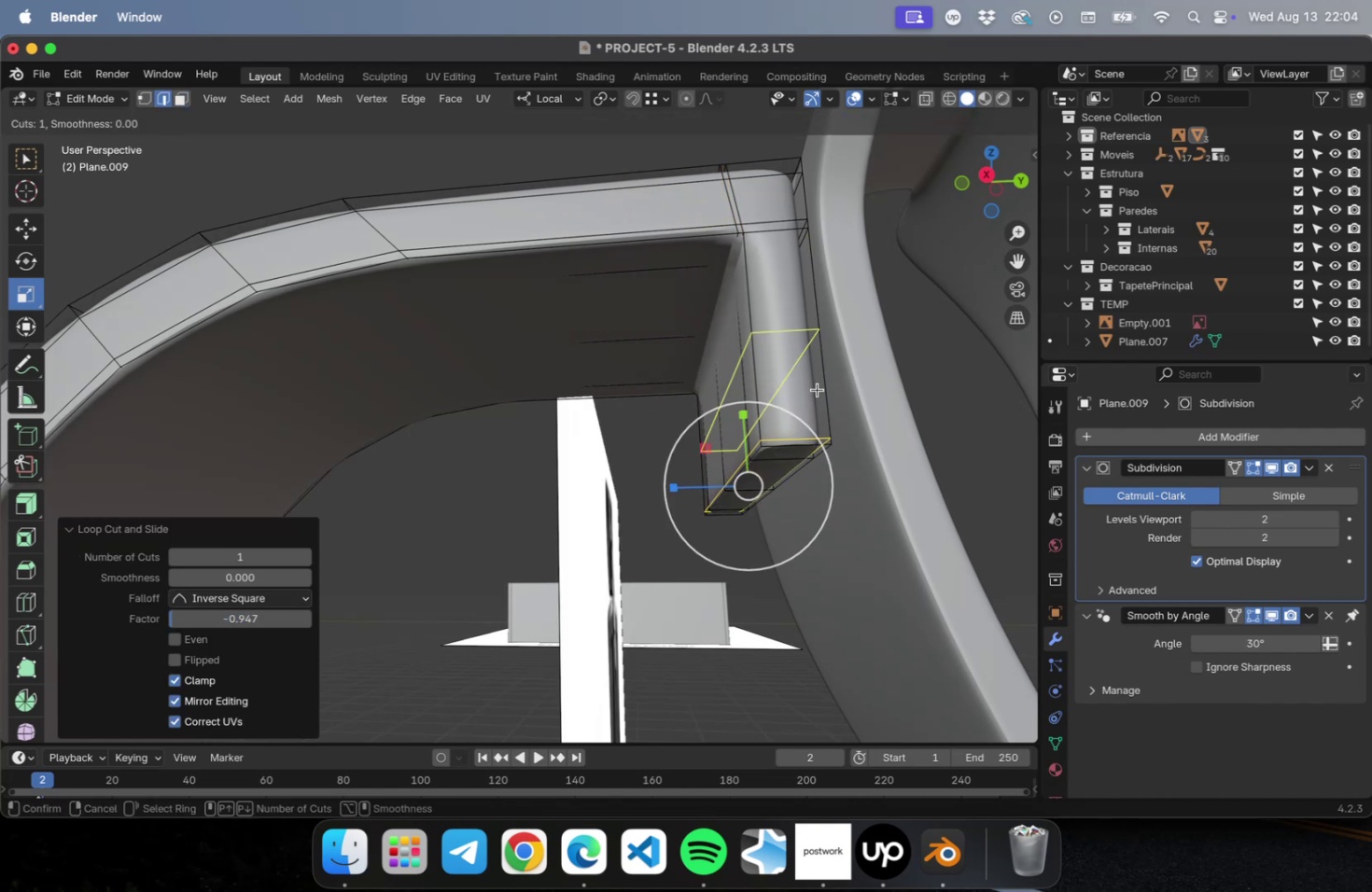 
left_click([817, 389])
 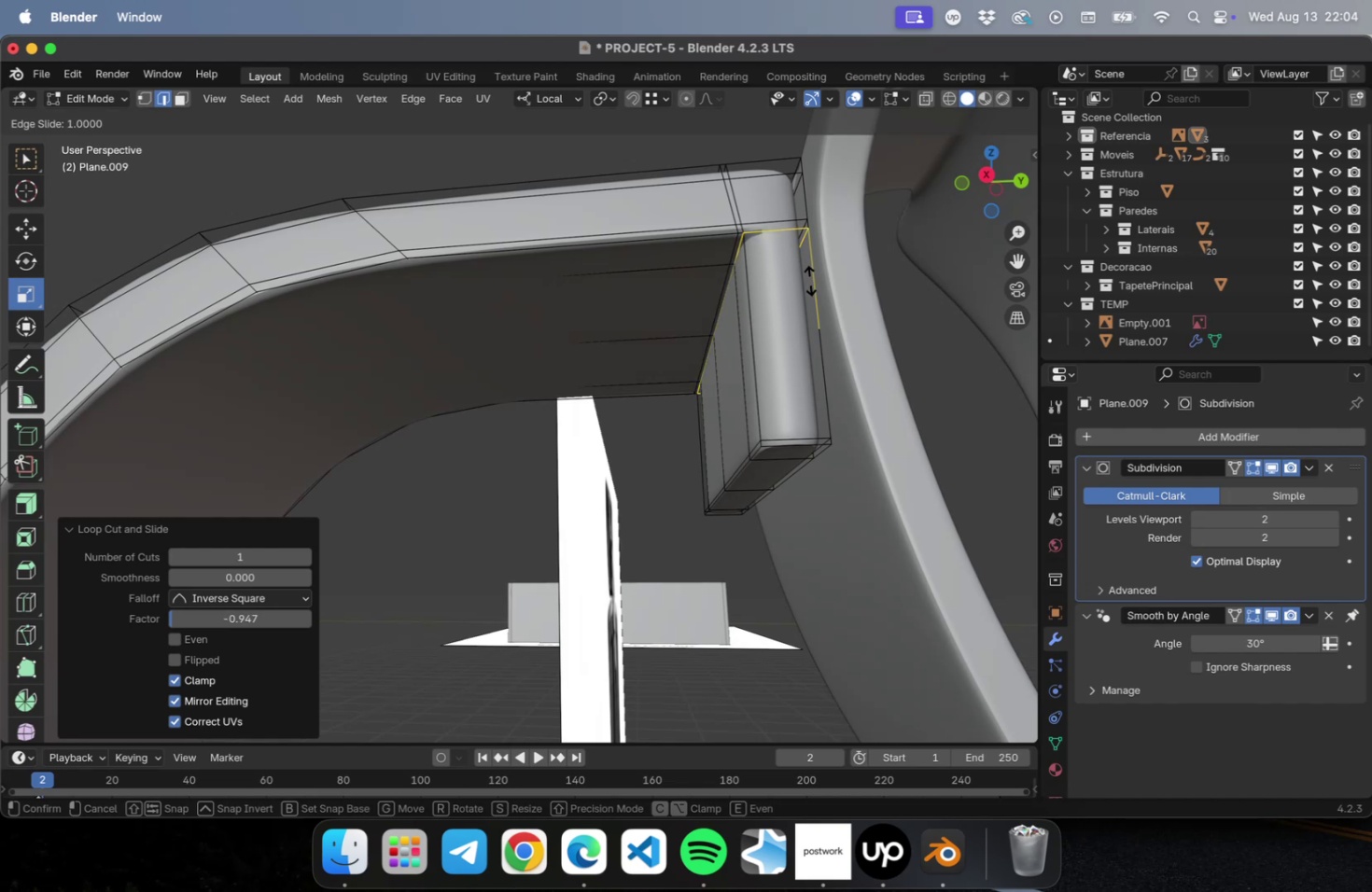 
left_click([809, 283])
 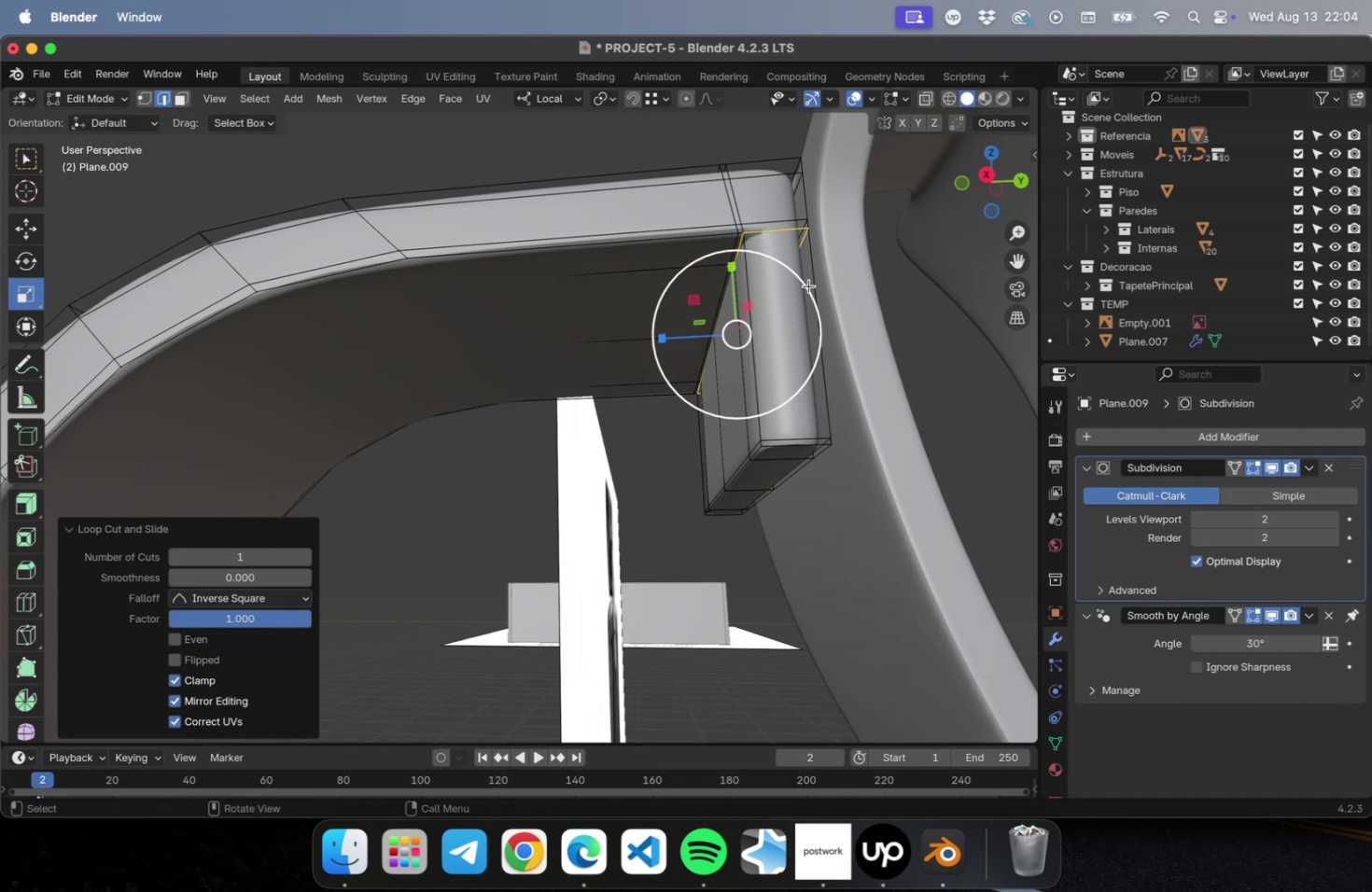 
key(Tab)
 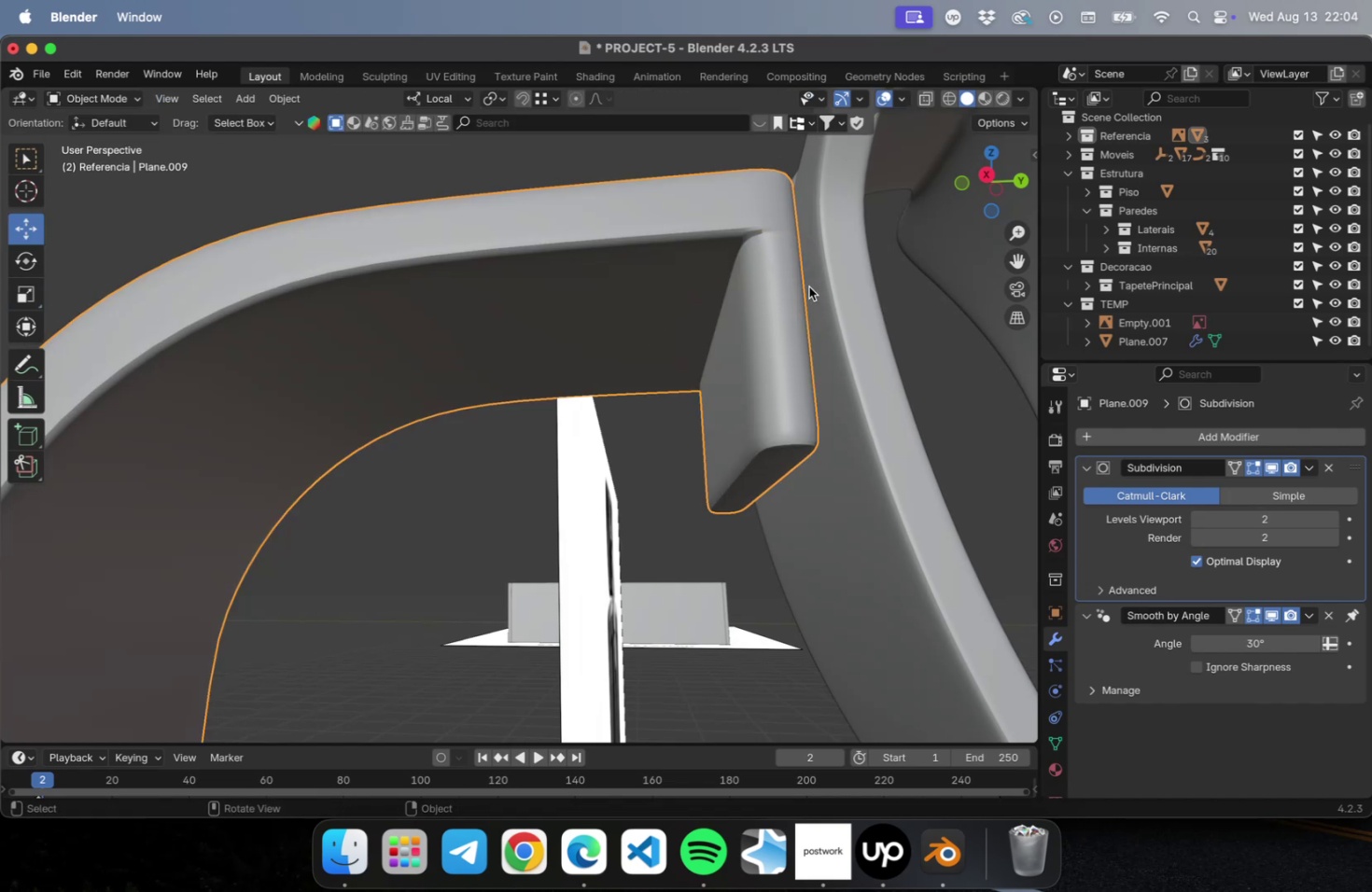 
hold_key(key=CommandLeft, duration=1.56)
 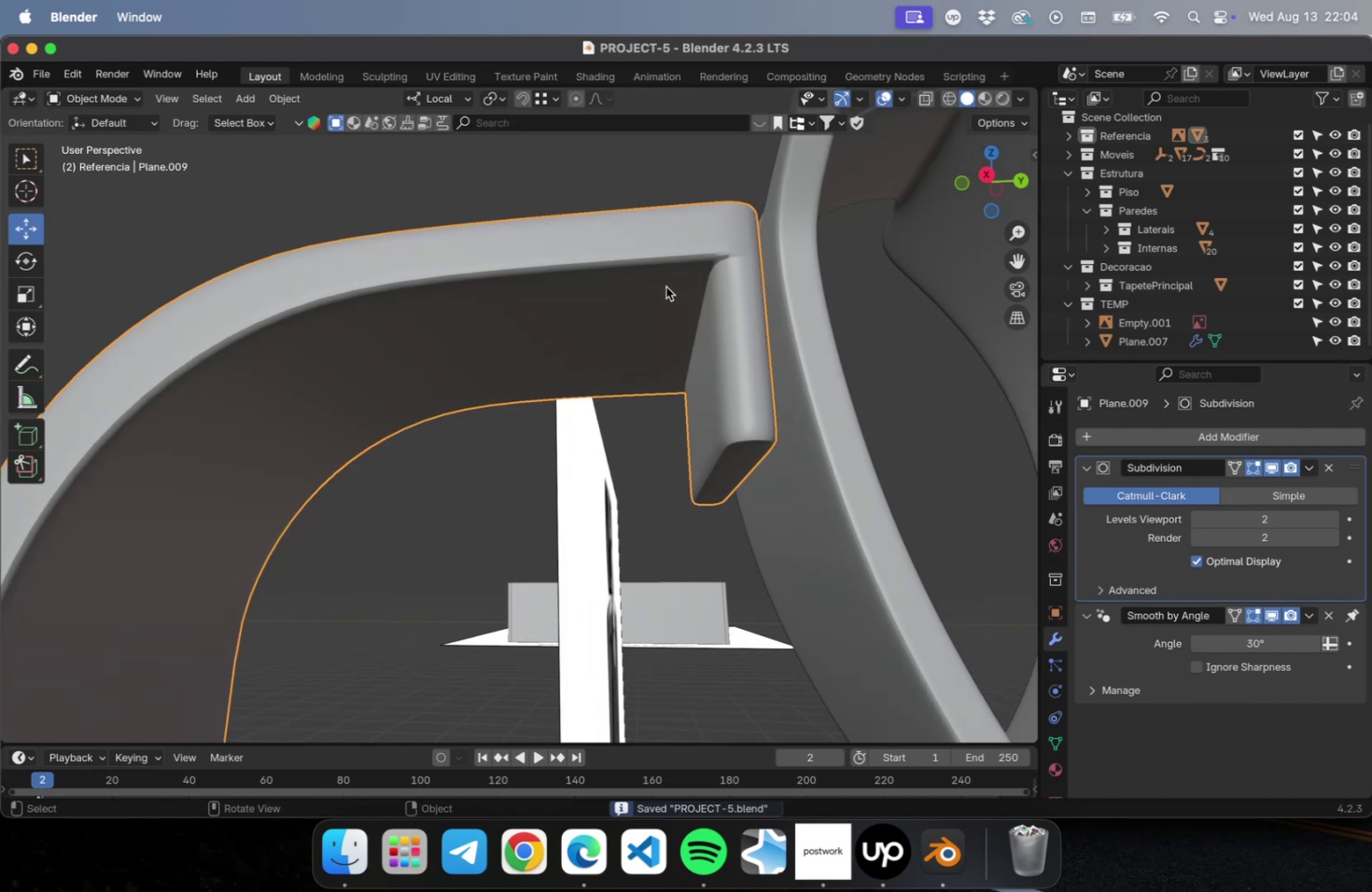 
hold_key(key=S, duration=0.3)
 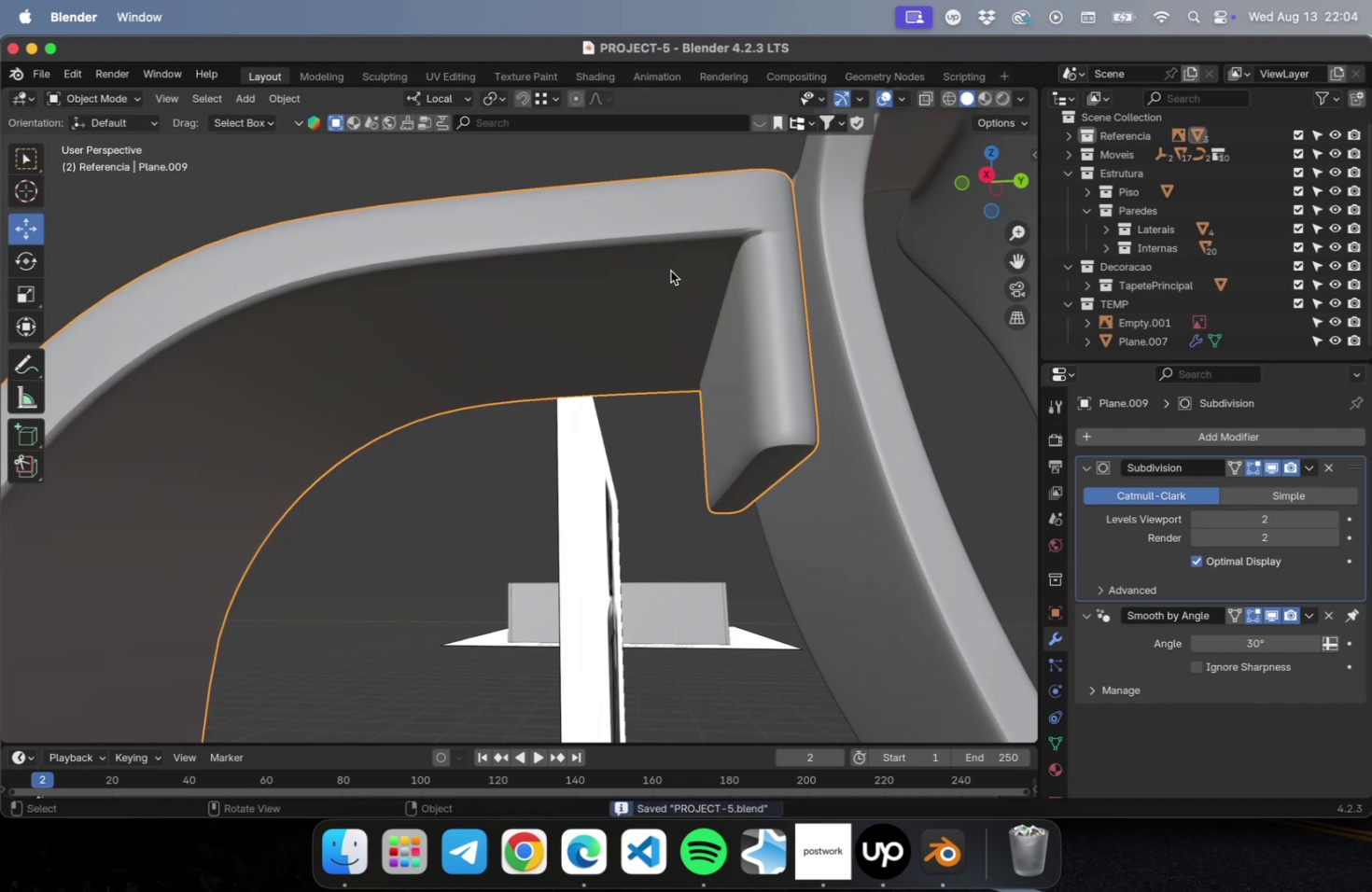 
scroll: coordinate [815, 281], scroll_direction: down, amount: 8.0
 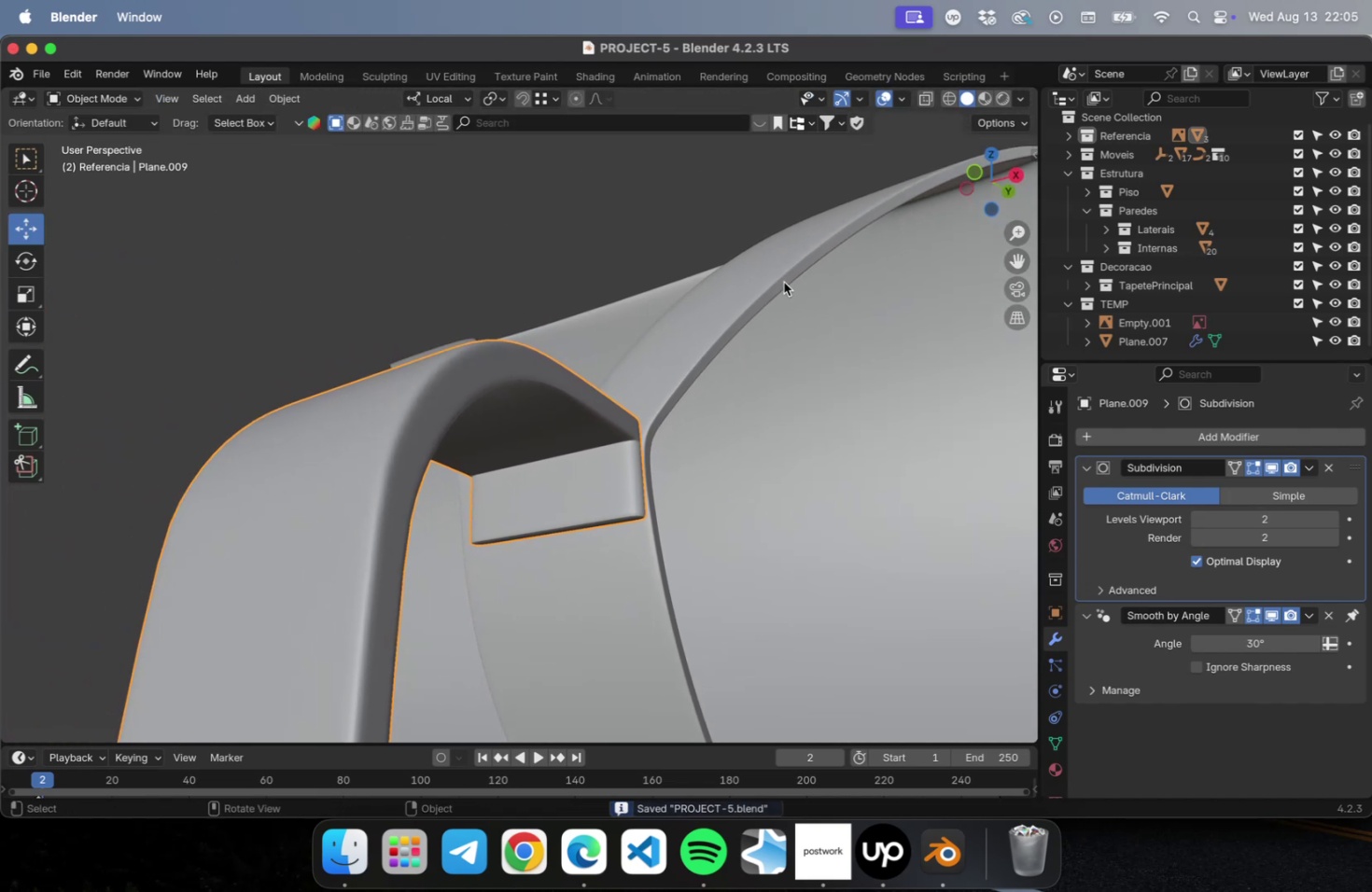 
key(NumLock)
 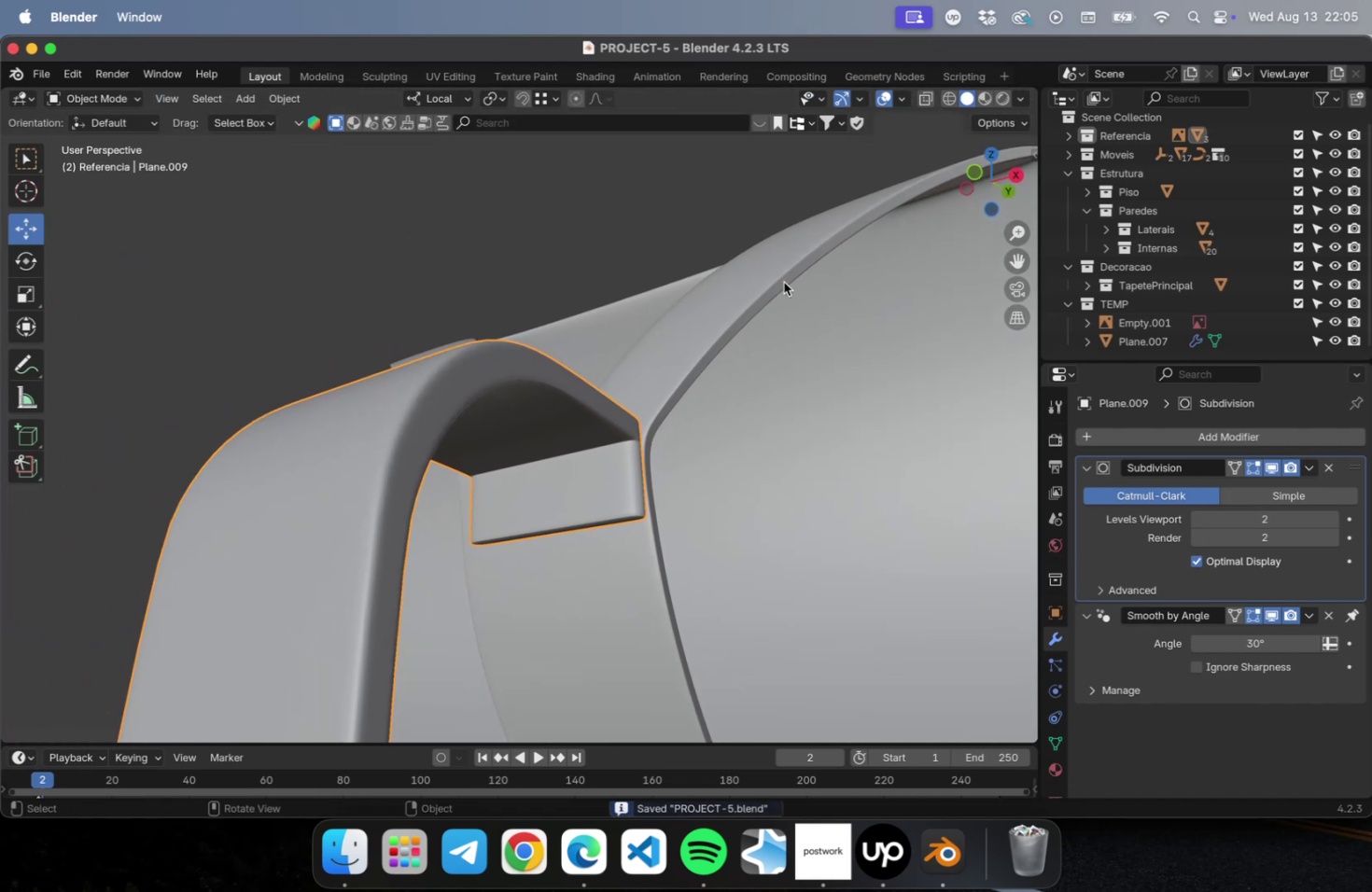 
key(Numpad7)
 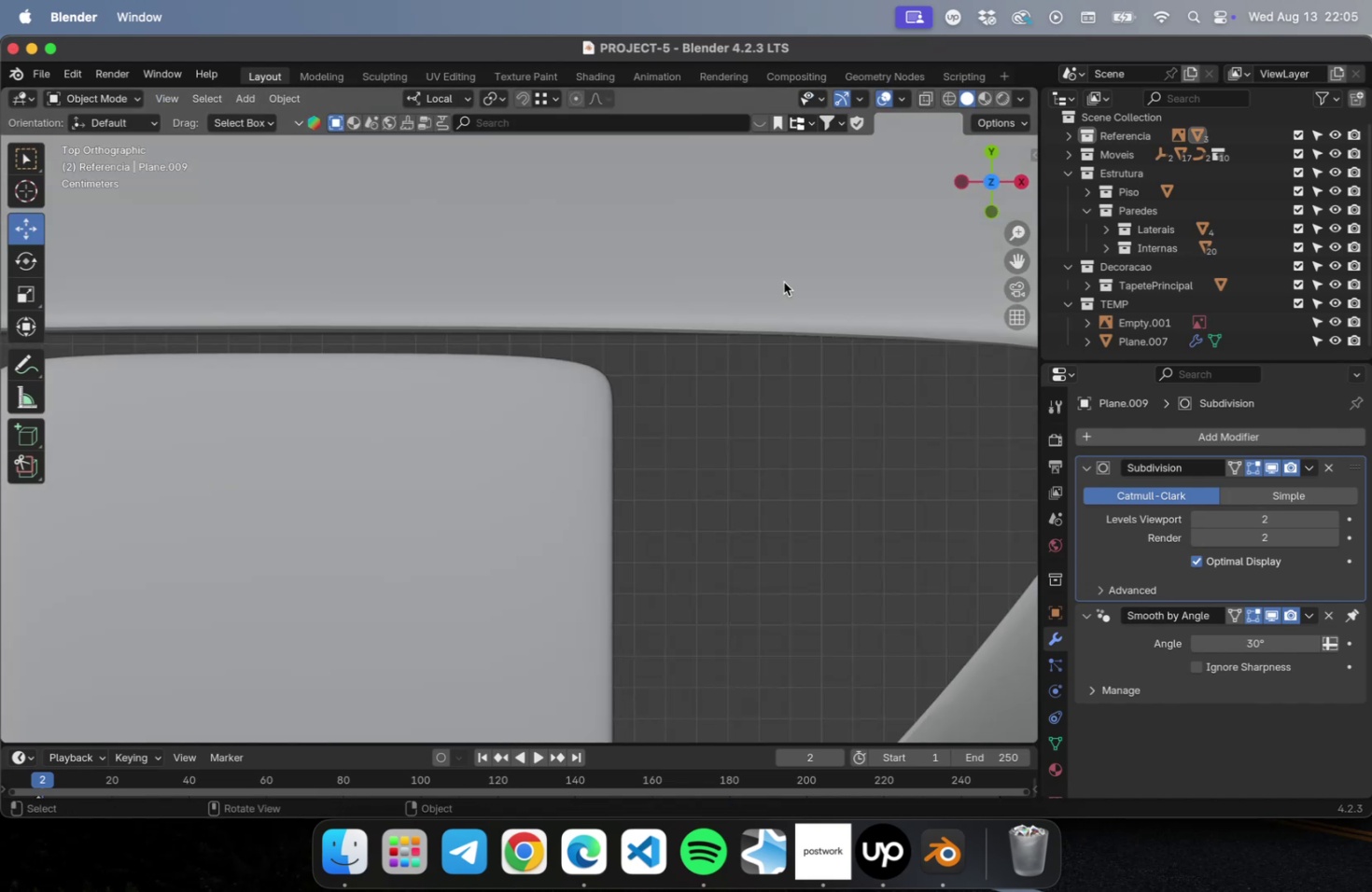 
scroll: coordinate [708, 336], scroll_direction: down, amount: 26.0
 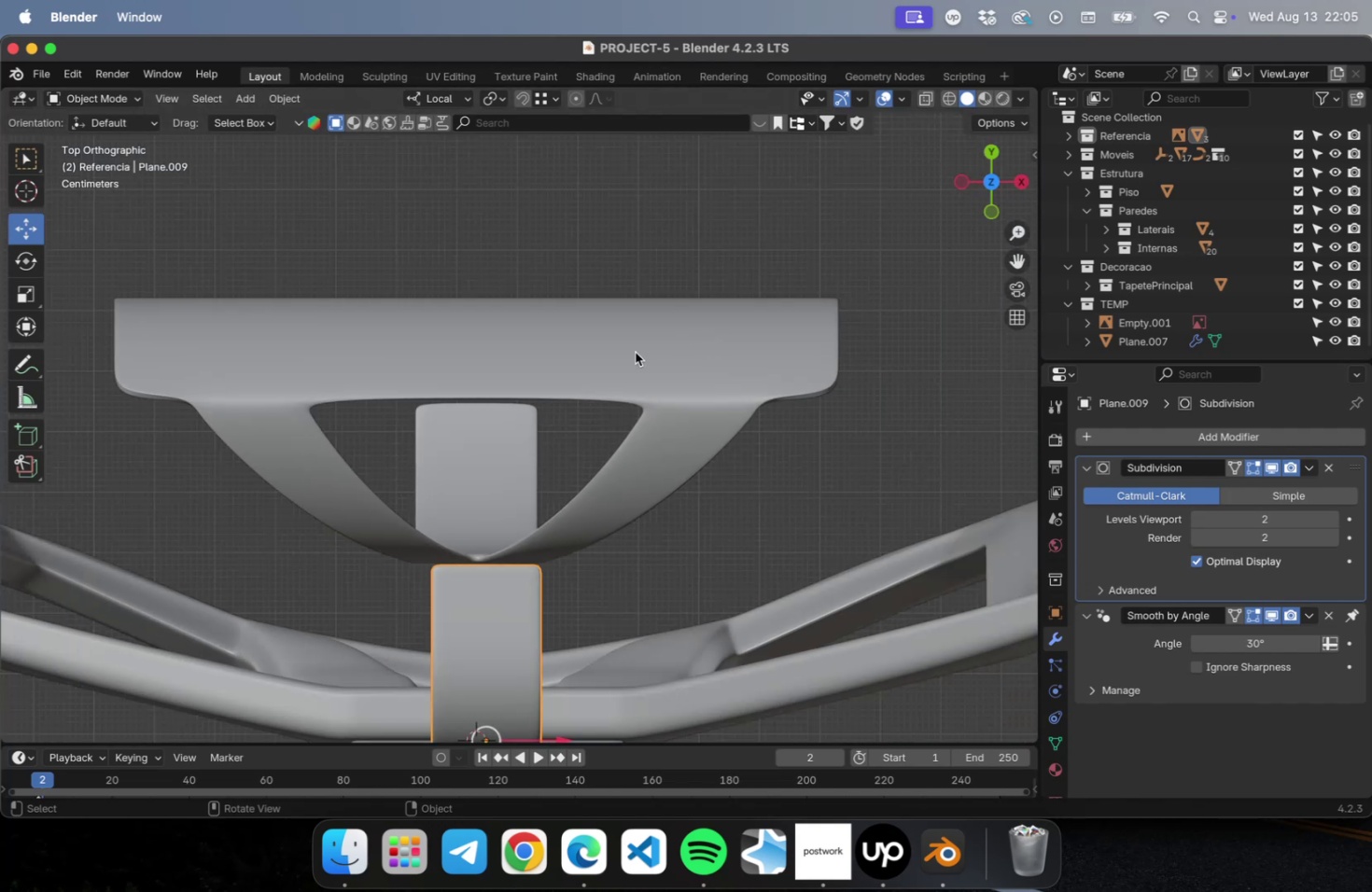 
left_click([635, 352])
 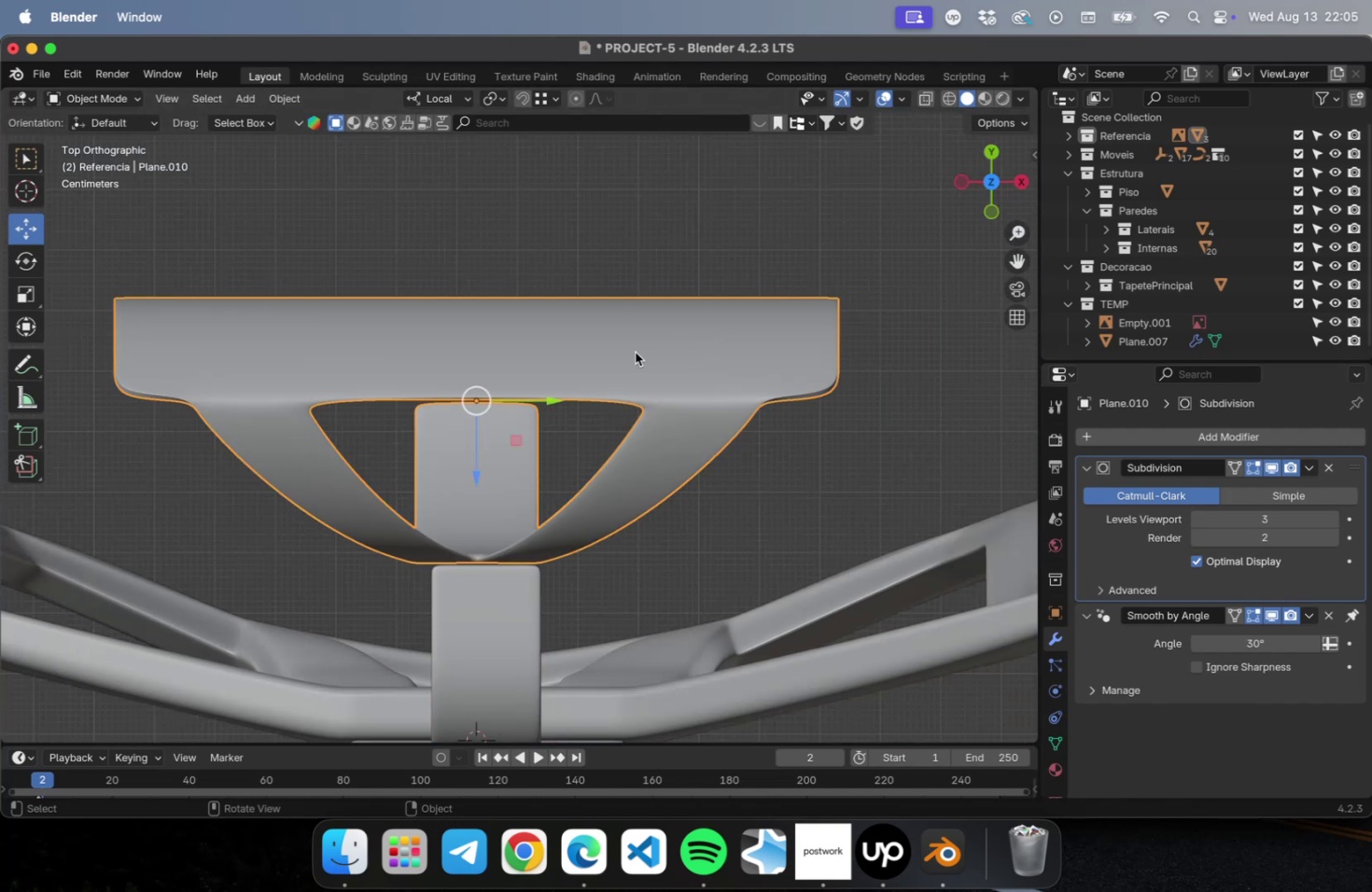 
hold_key(key=ShiftLeft, duration=0.69)
 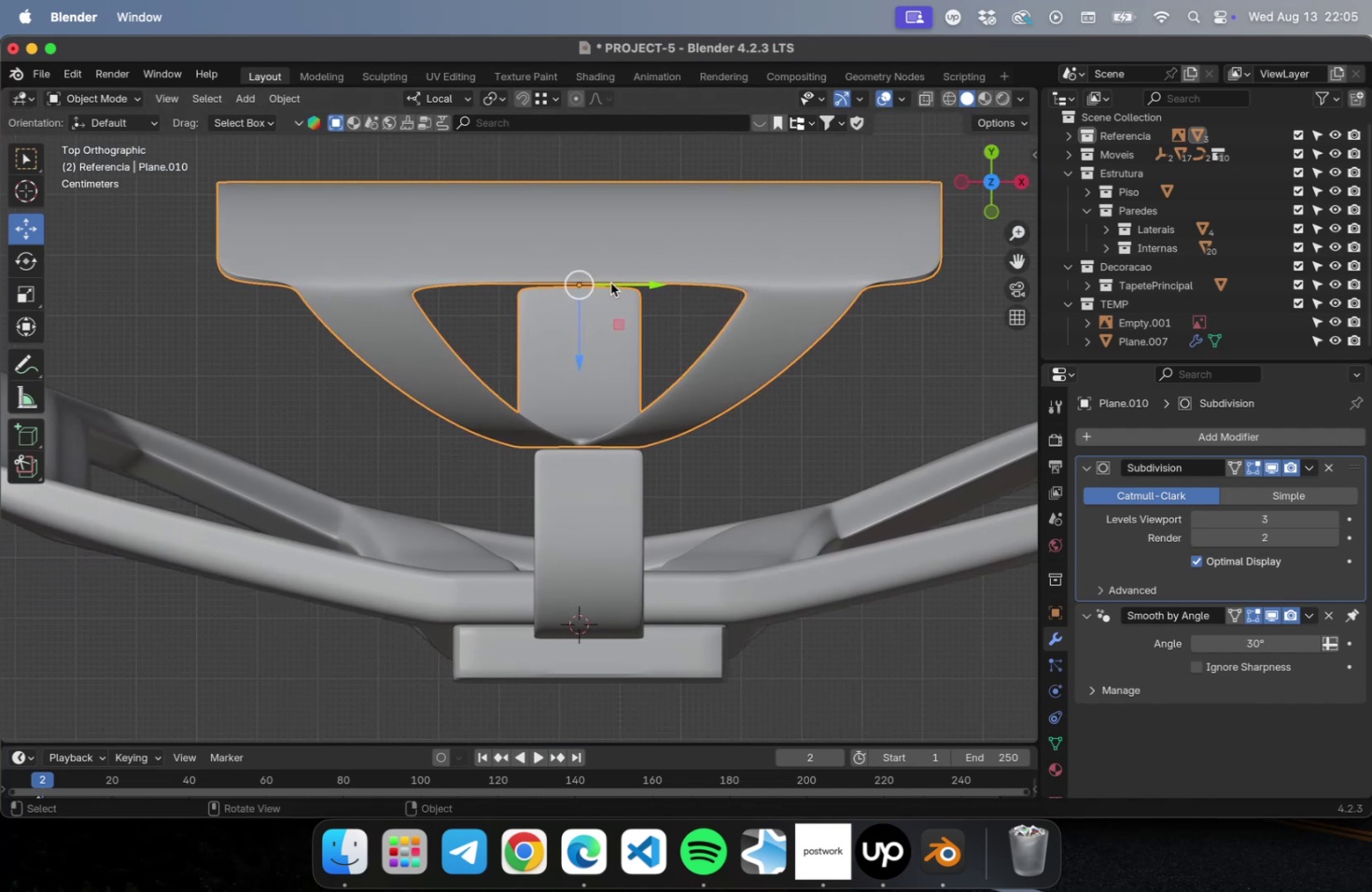 
scroll: coordinate [546, 280], scroll_direction: up, amount: 5.0
 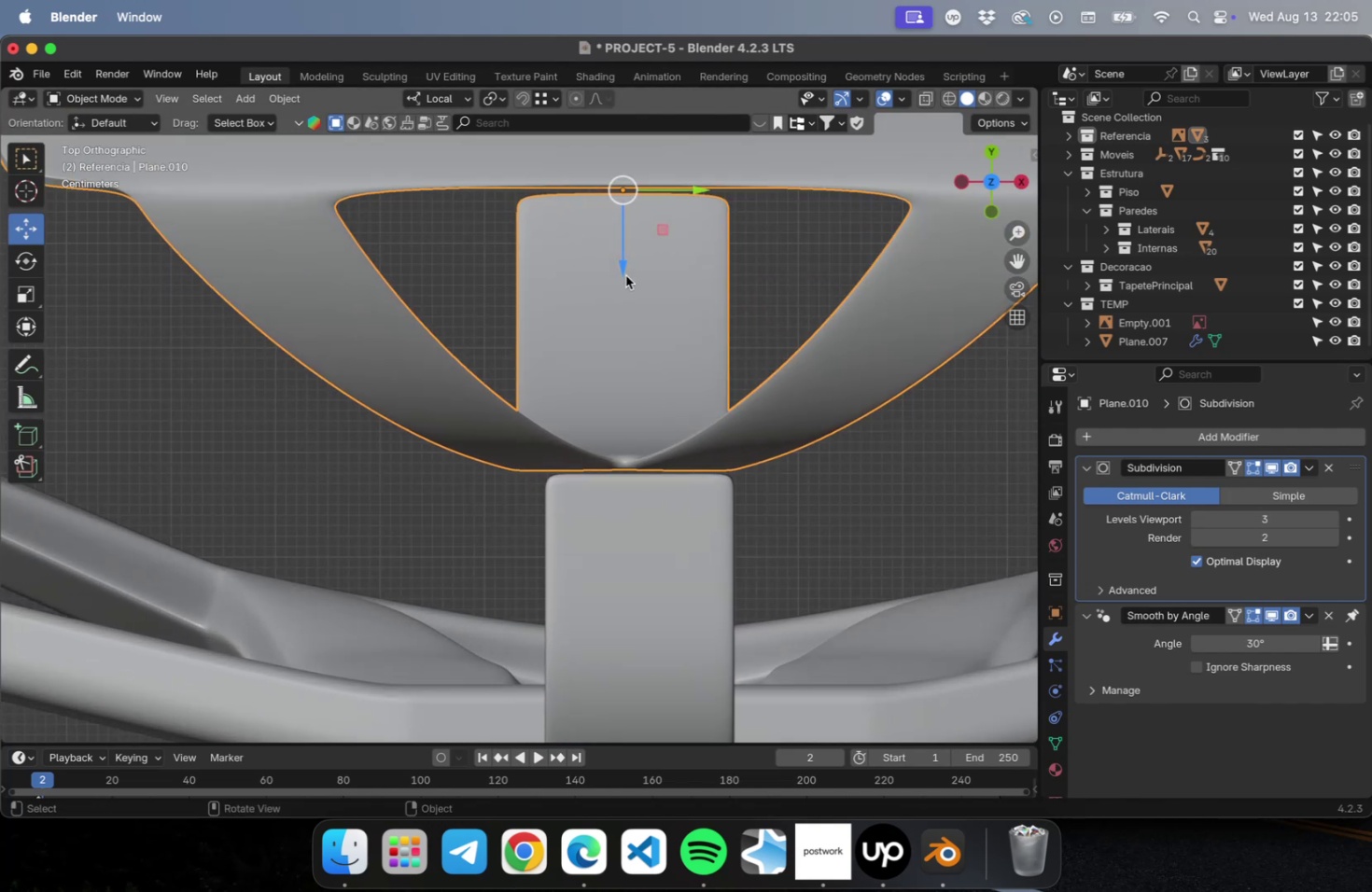 
left_click_drag(start_coordinate=[627, 262], to_coordinate=[623, 284])
 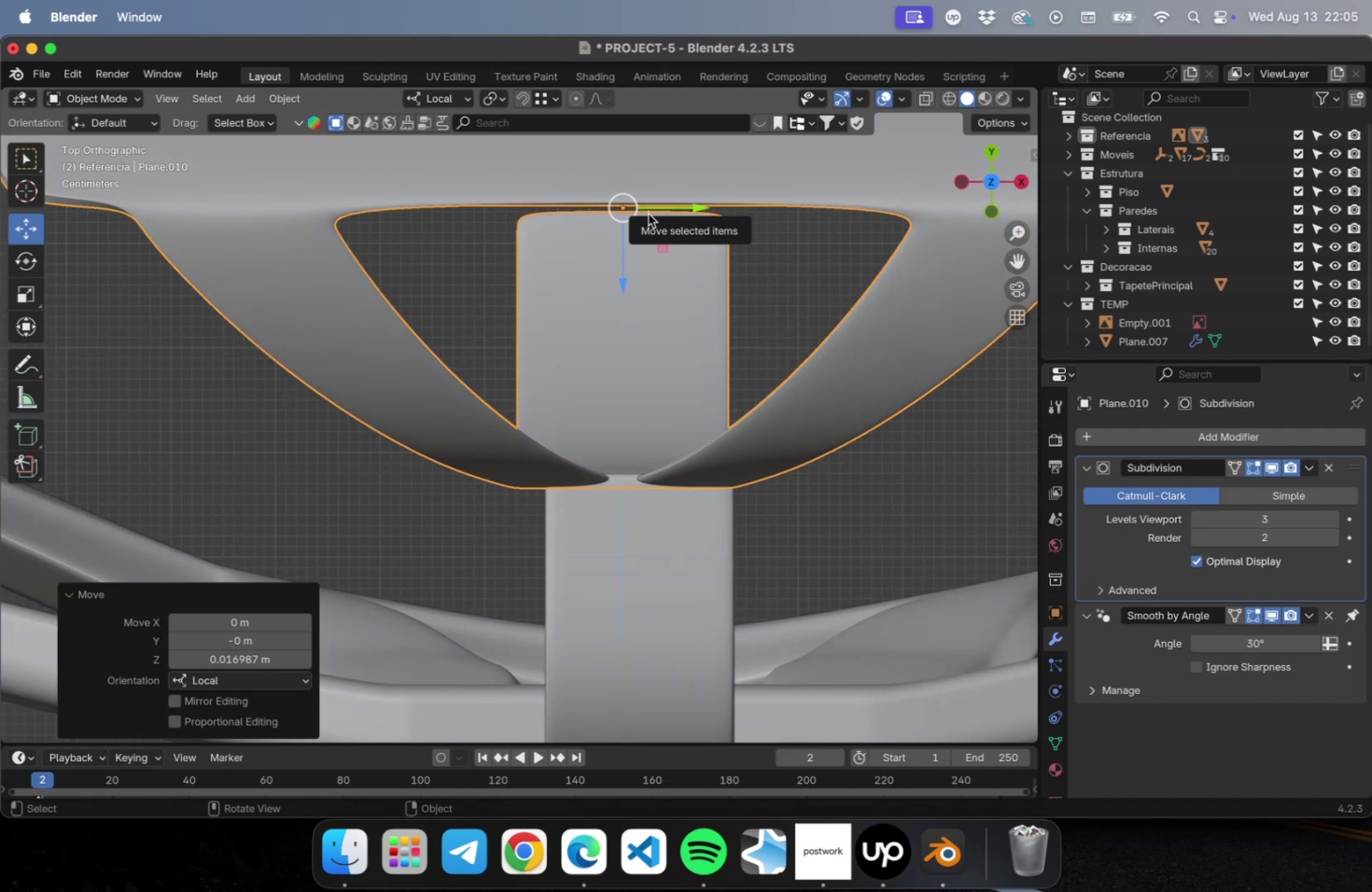 
left_click_drag(start_coordinate=[657, 211], to_coordinate=[671, 207])
 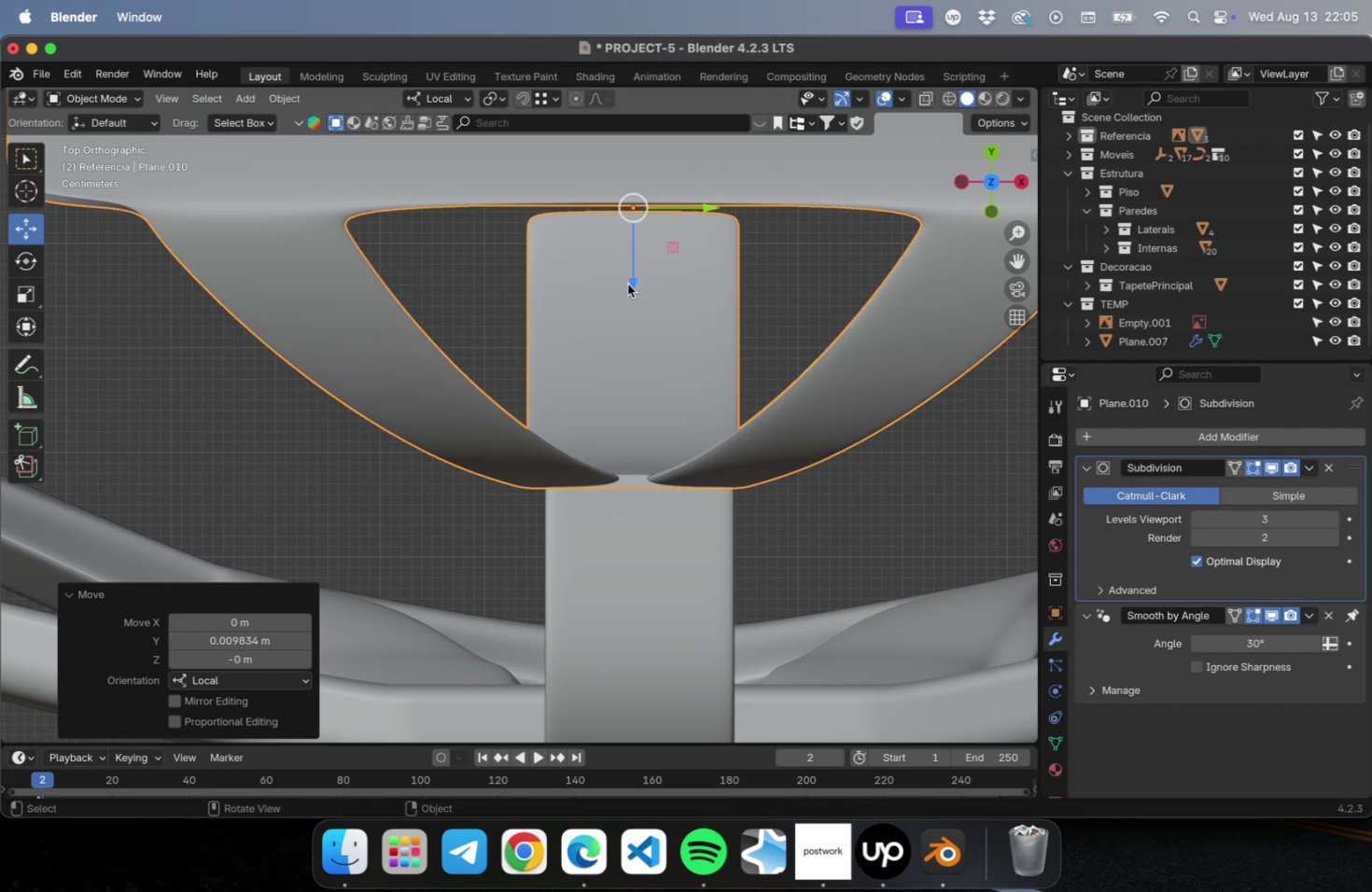 
left_click_drag(start_coordinate=[622, 289], to_coordinate=[638, 296])
 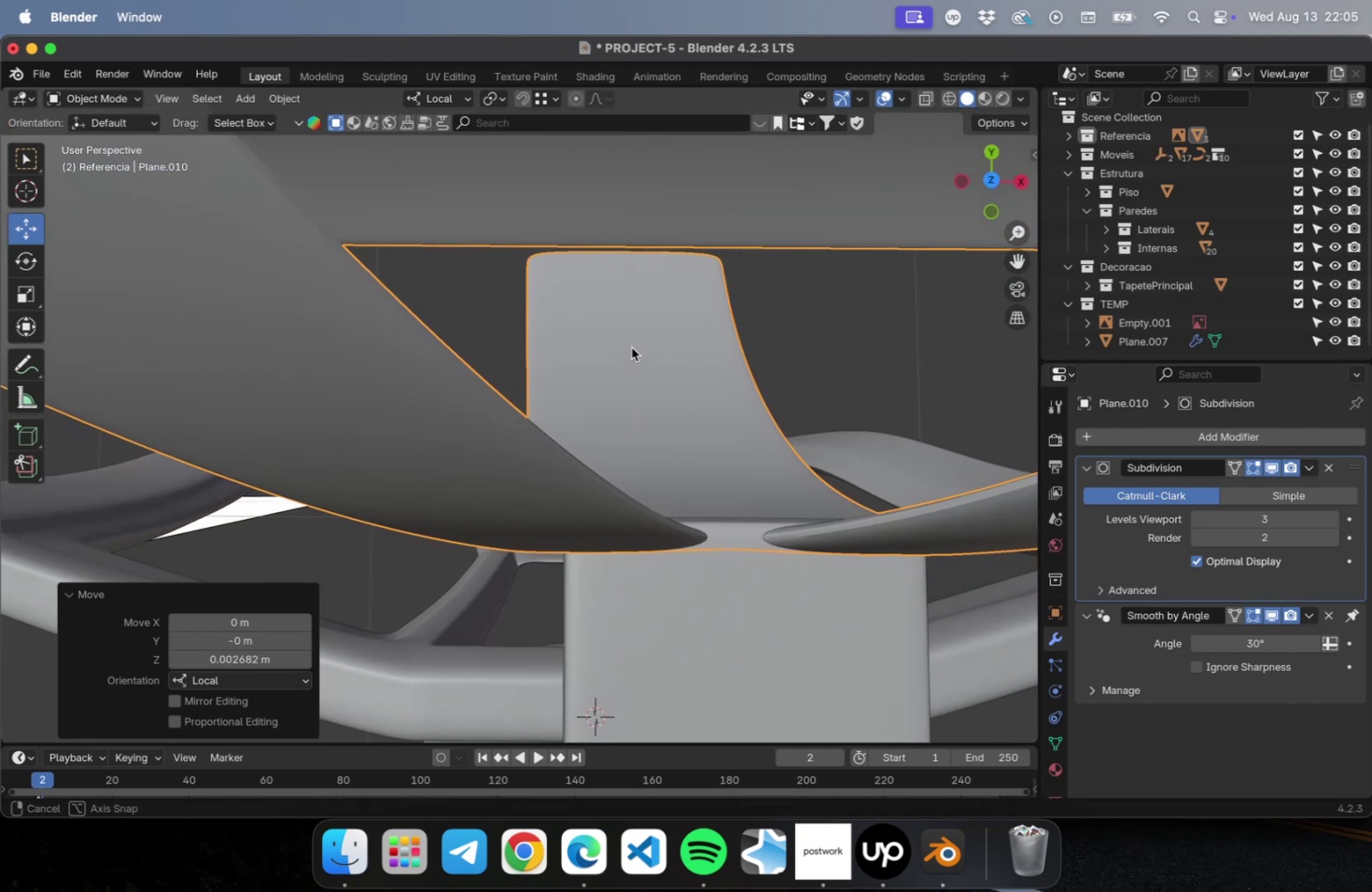 
scroll: coordinate [596, 284], scroll_direction: down, amount: 15.0
 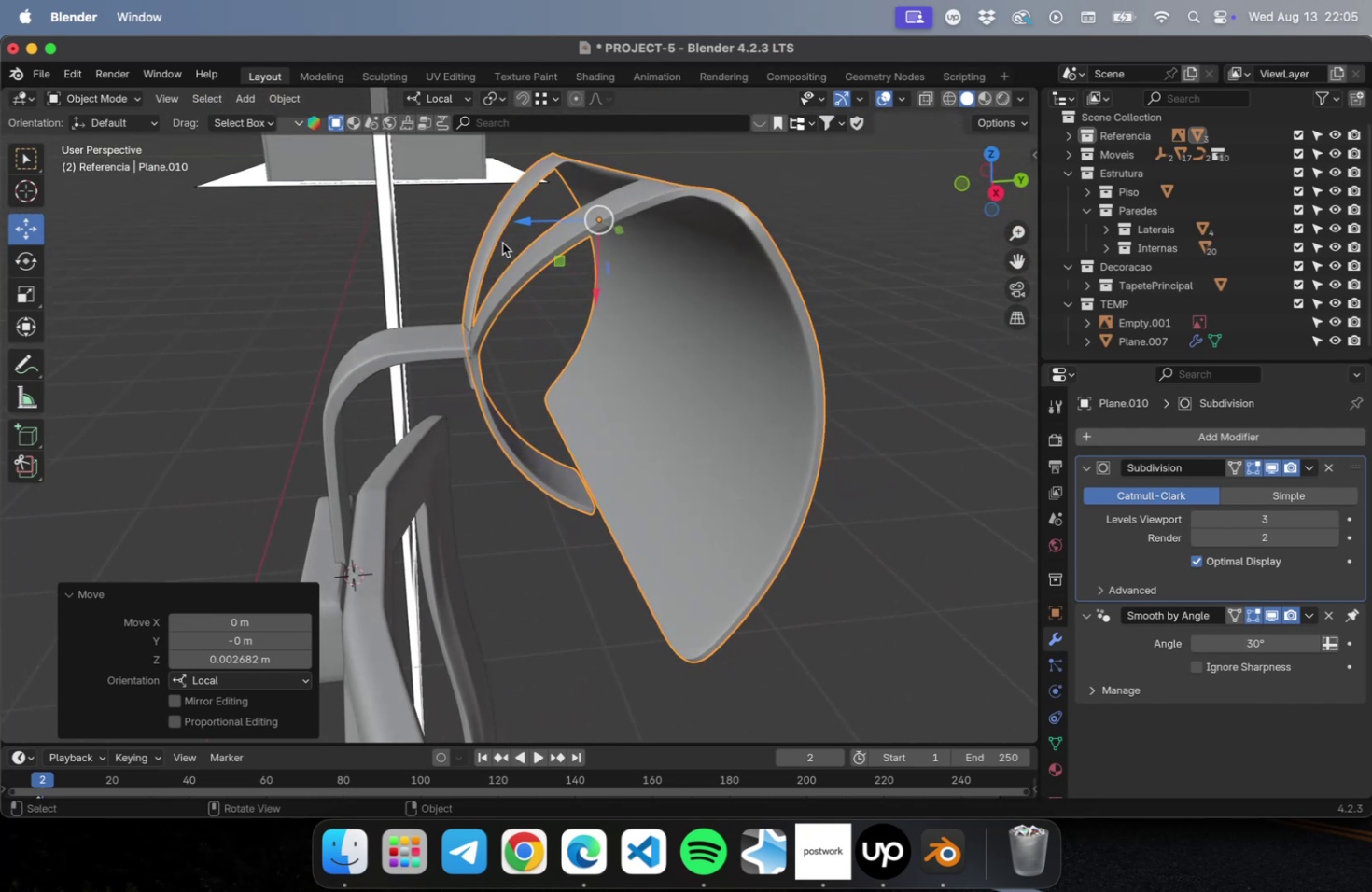 
hold_key(key=ShiftLeft, duration=0.49)
 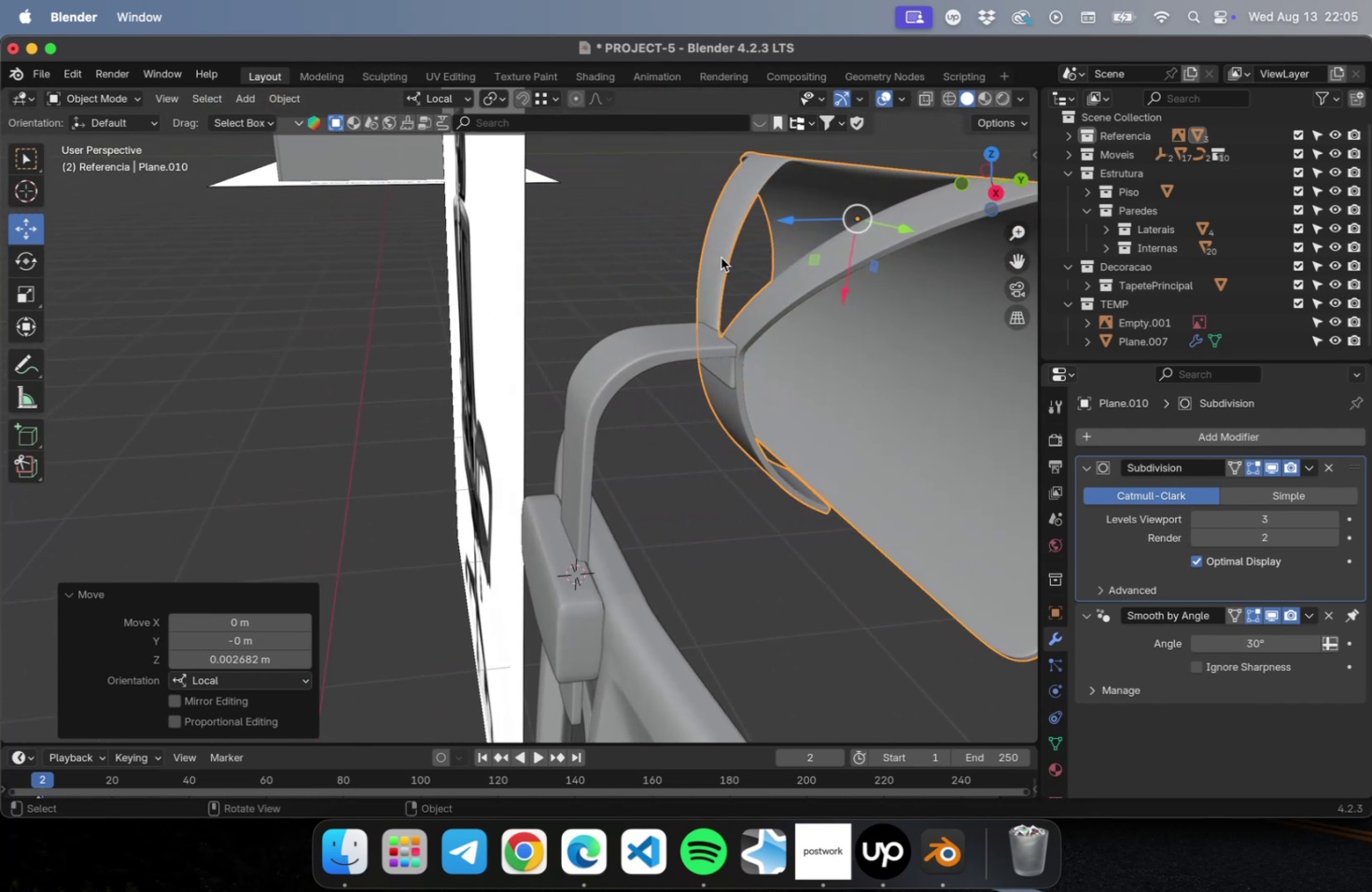 
scroll: coordinate [720, 257], scroll_direction: up, amount: 4.0
 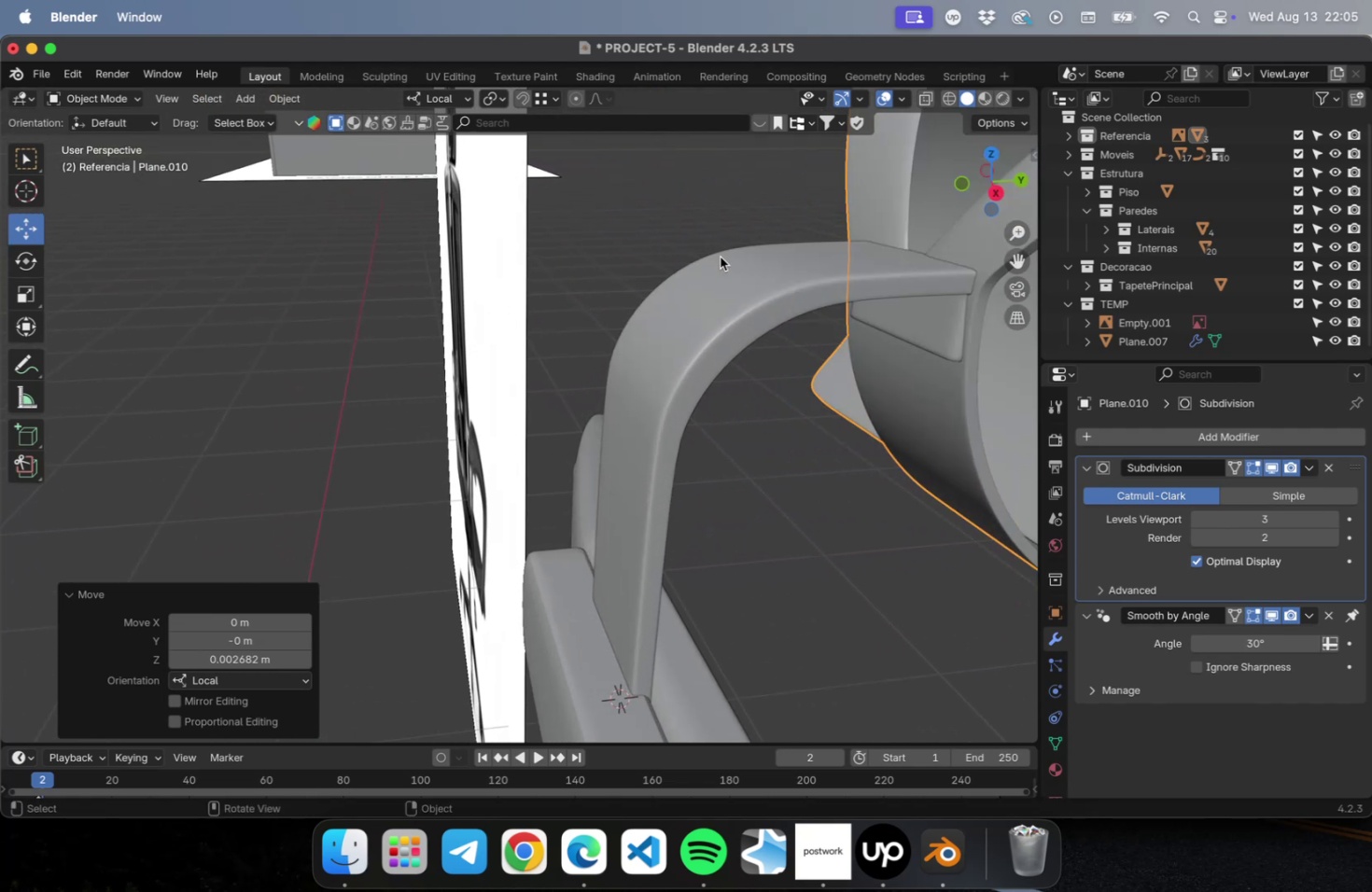 
hold_key(key=ShiftLeft, duration=0.48)
 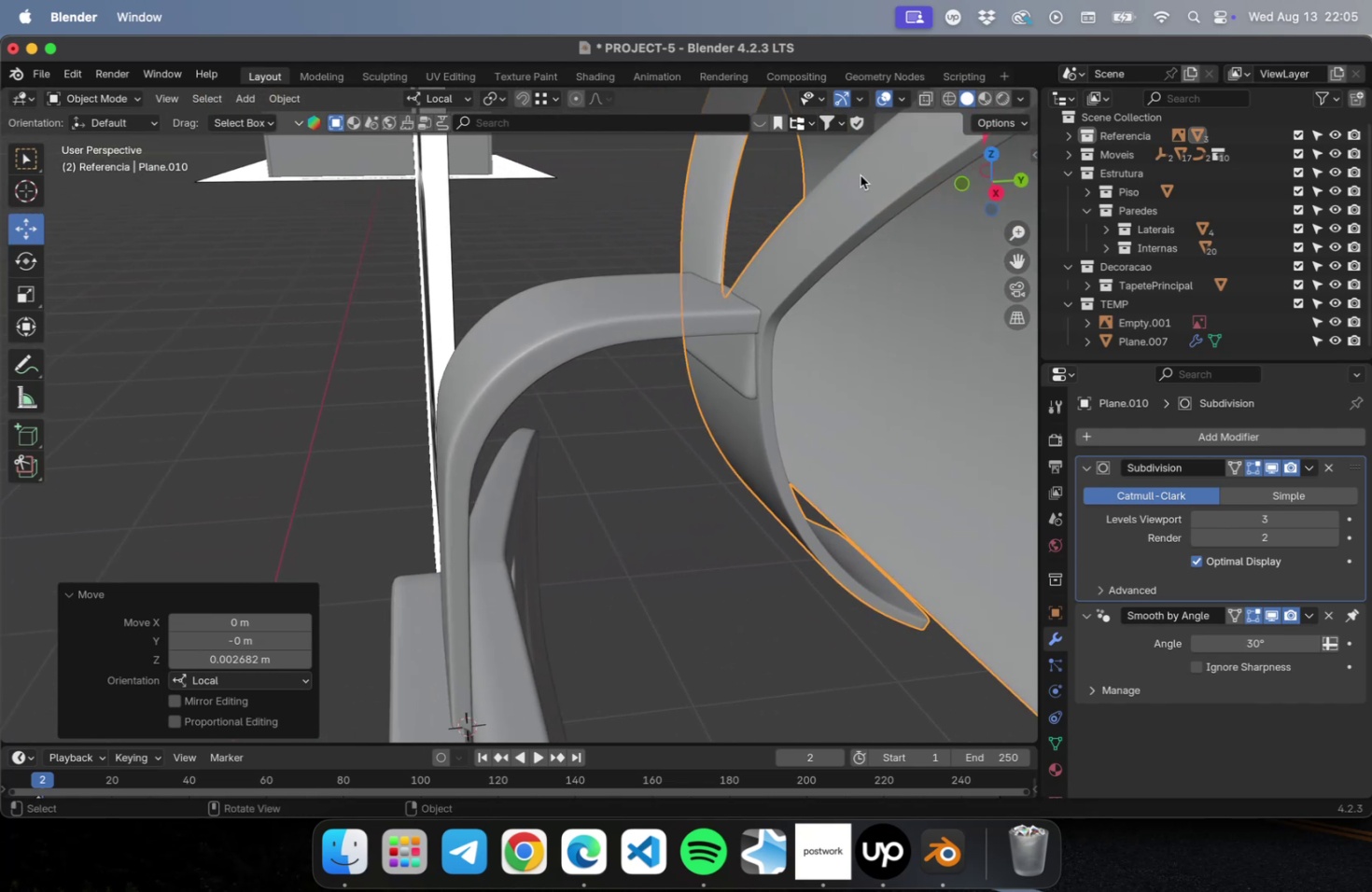 
hold_key(key=ShiftLeft, duration=0.46)
 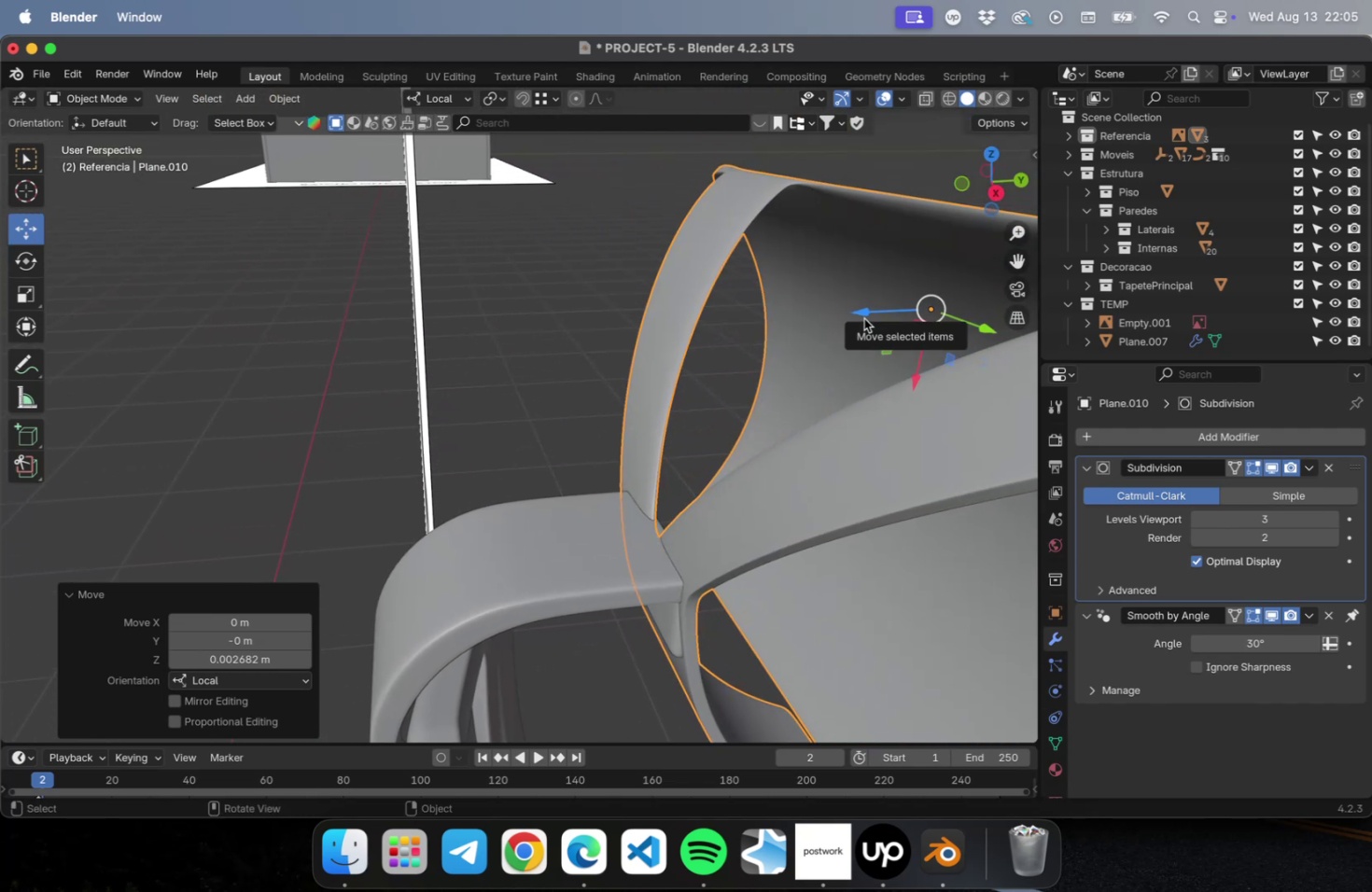 
wait(5.48)
 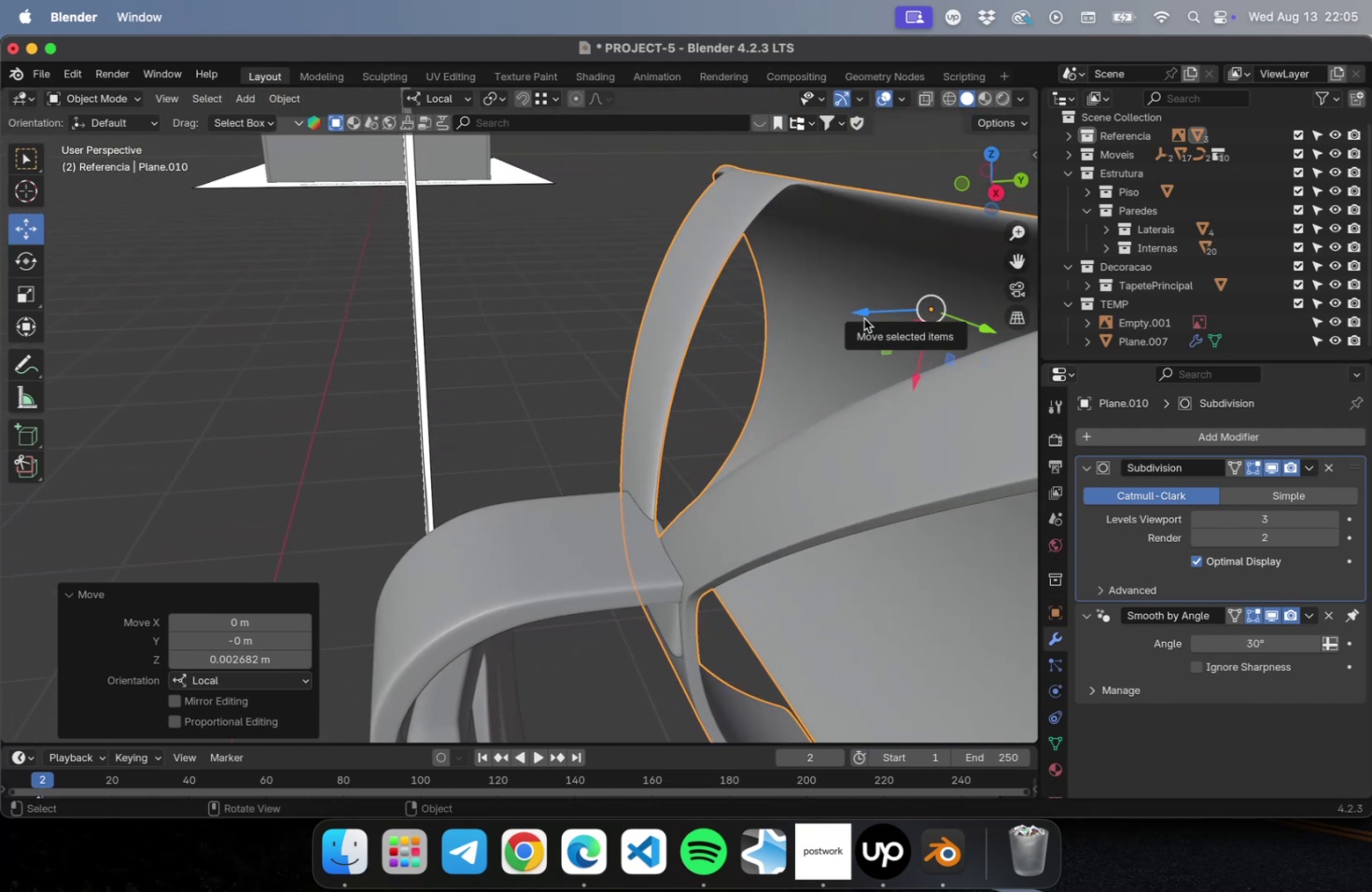 
left_click_drag(start_coordinate=[864, 315], to_coordinate=[875, 307])
 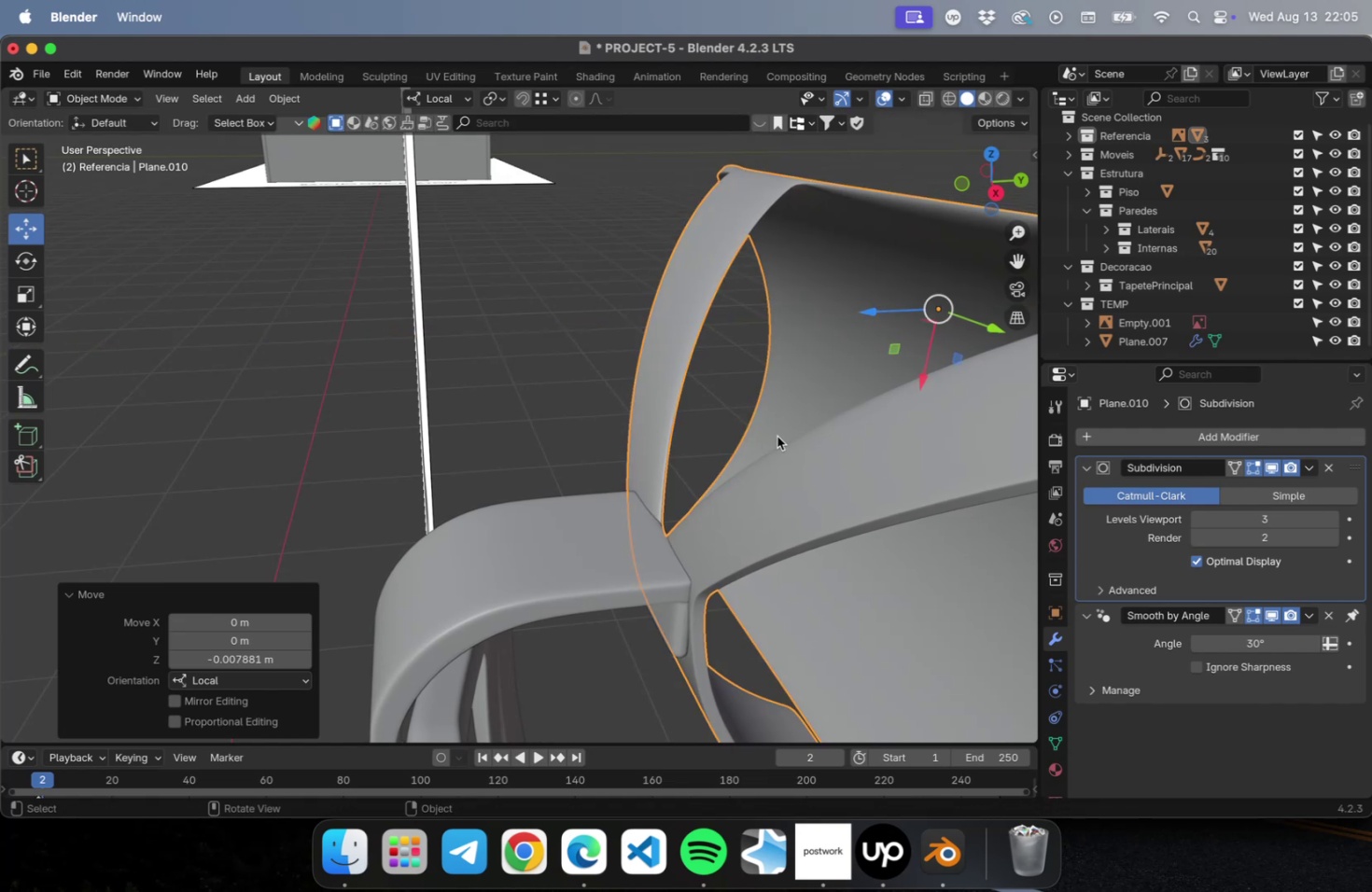 
scroll: coordinate [738, 434], scroll_direction: down, amount: 5.0
 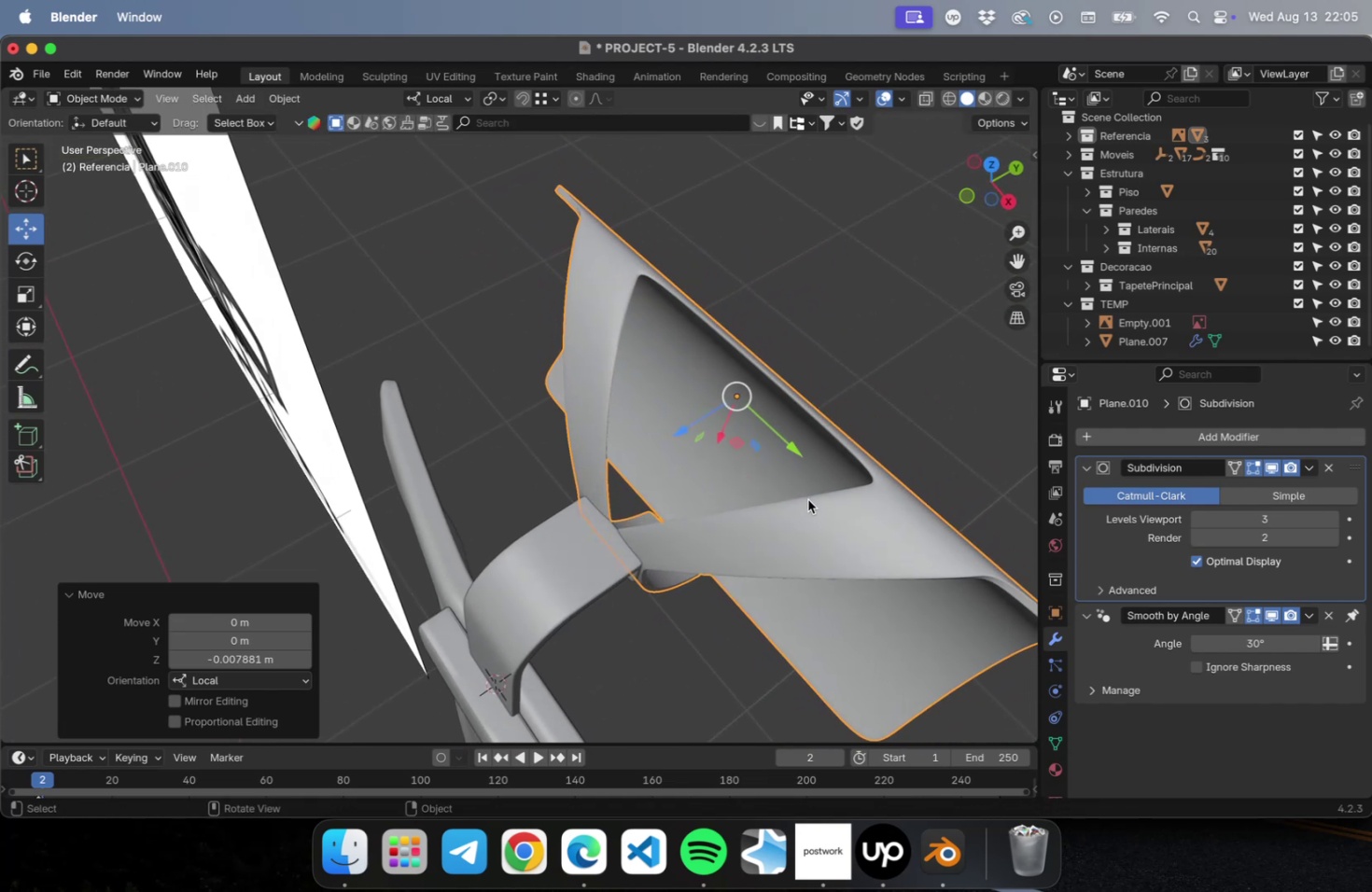 
hold_key(key=CommandLeft, duration=0.39)
 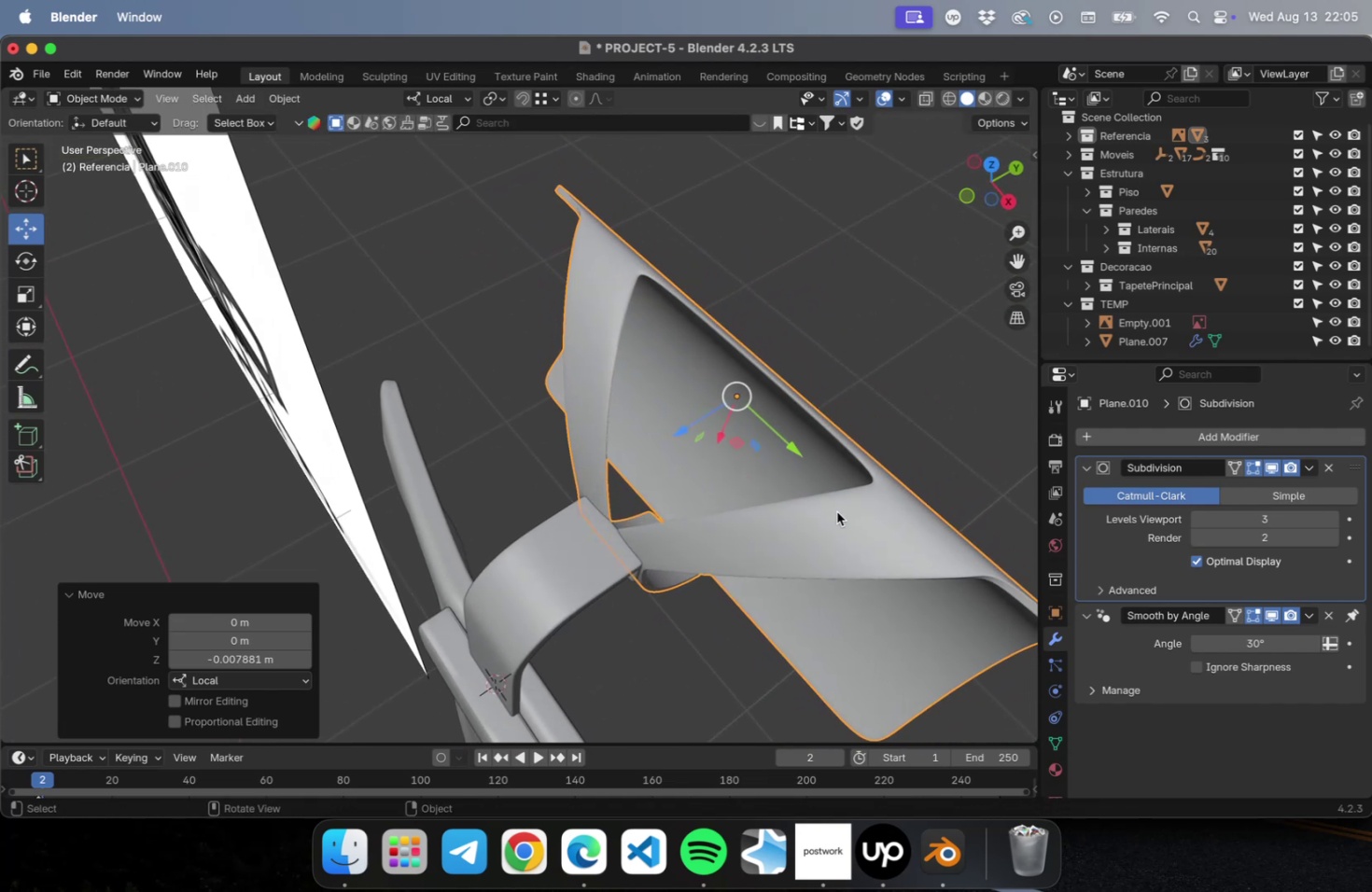 
key(Tab)
 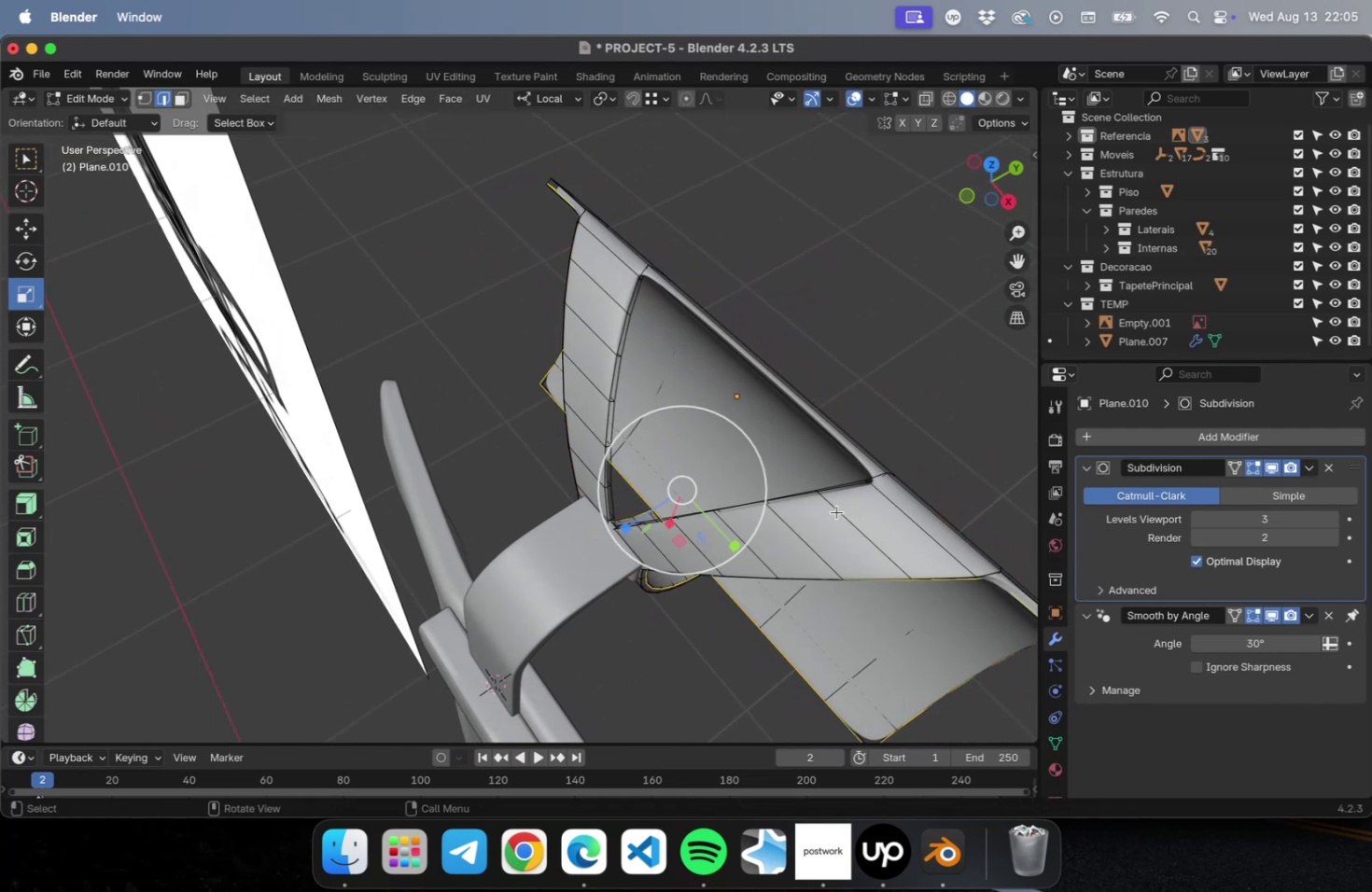 
key(Meta+R)
 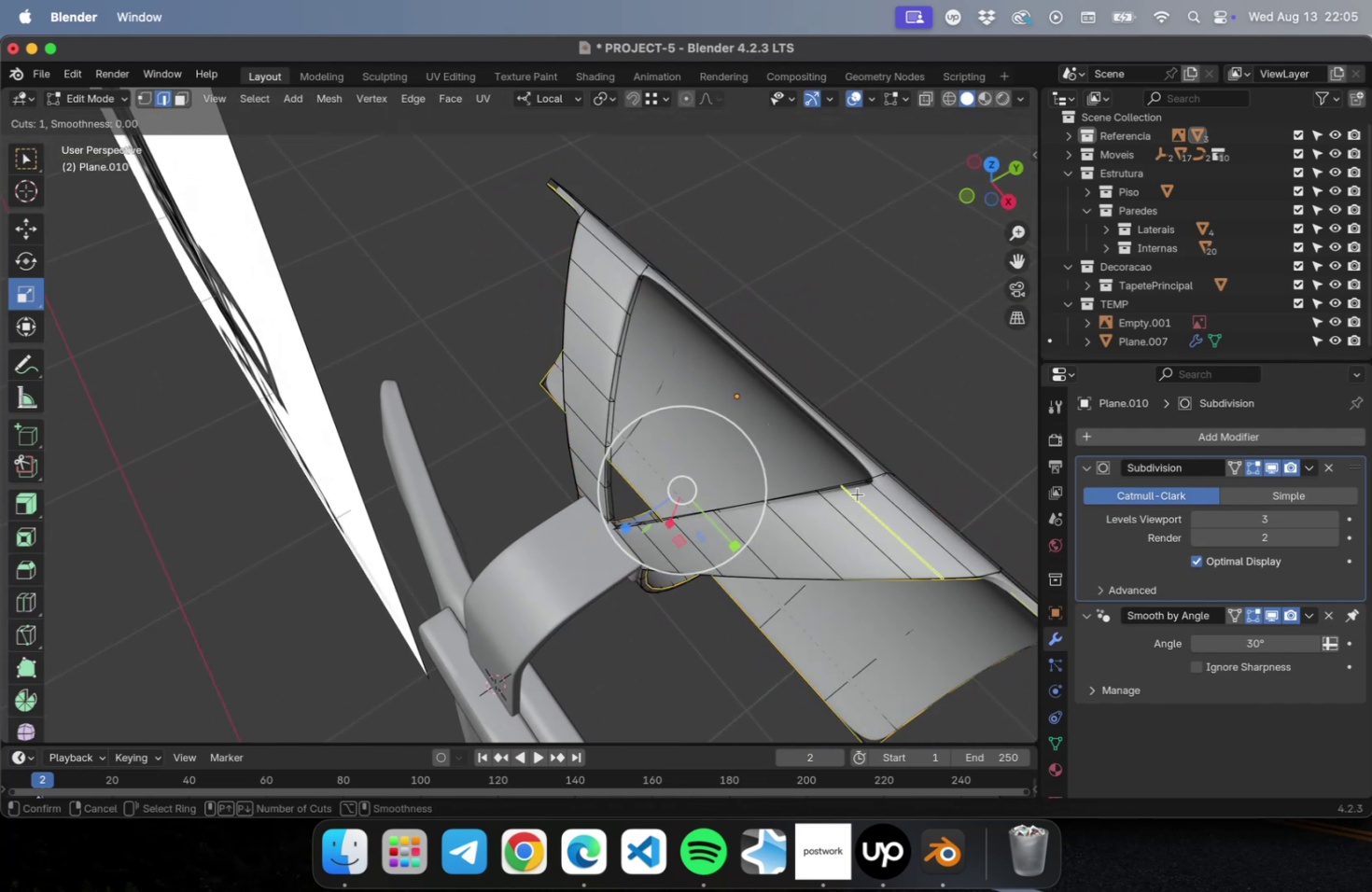 
left_click([858, 495])
 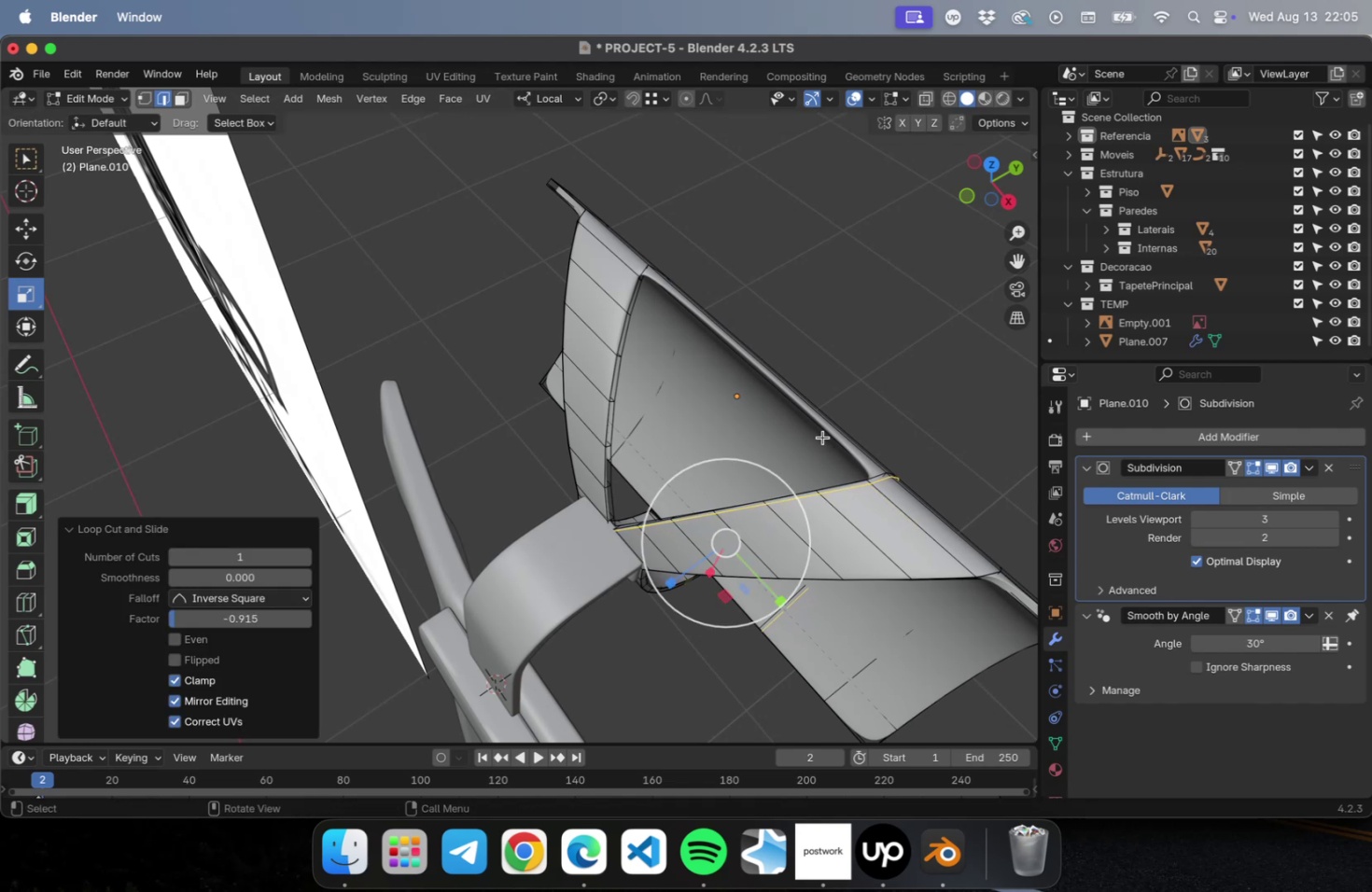 
key(Meta+R)
 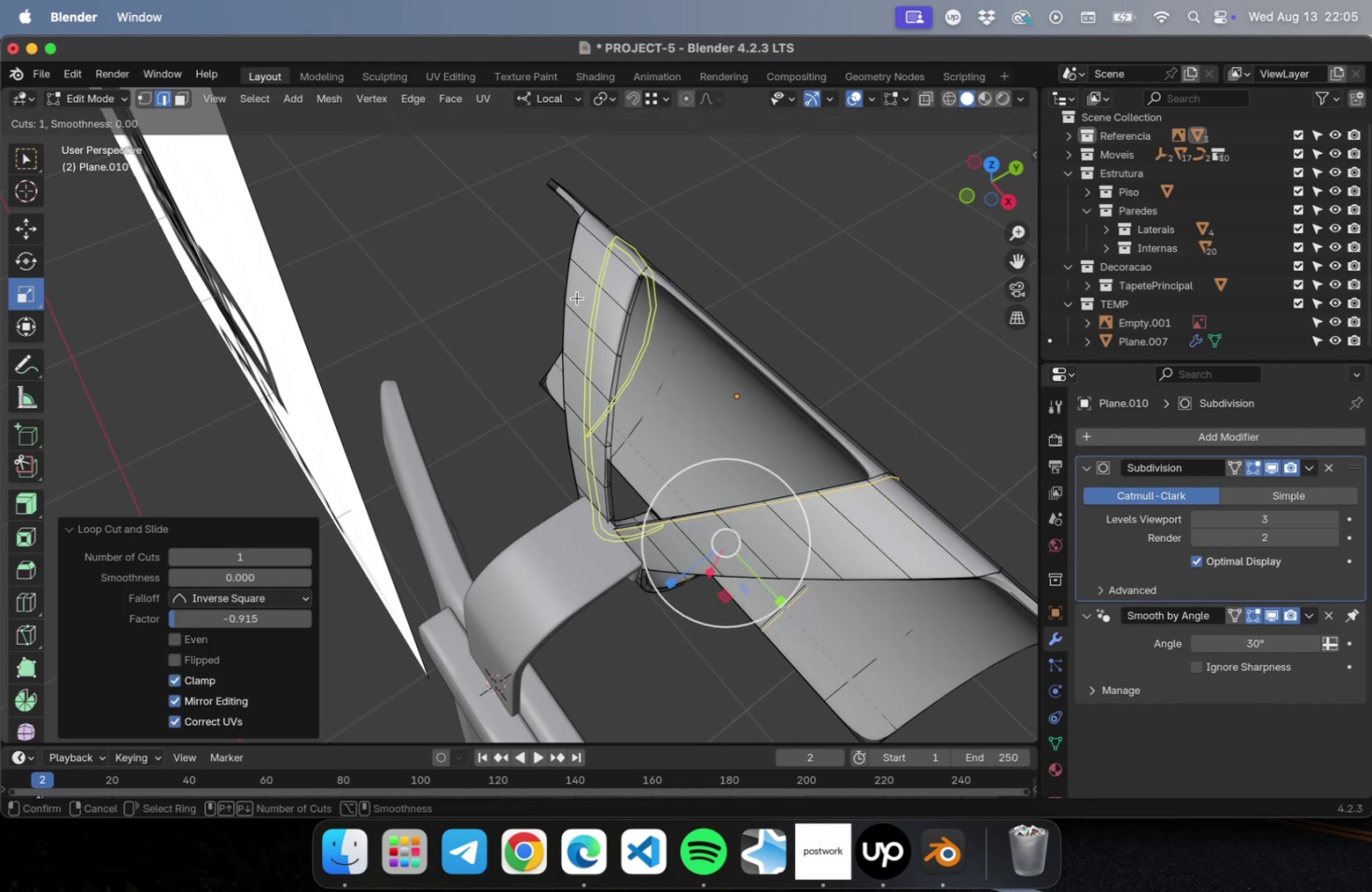 
left_click([577, 298])
 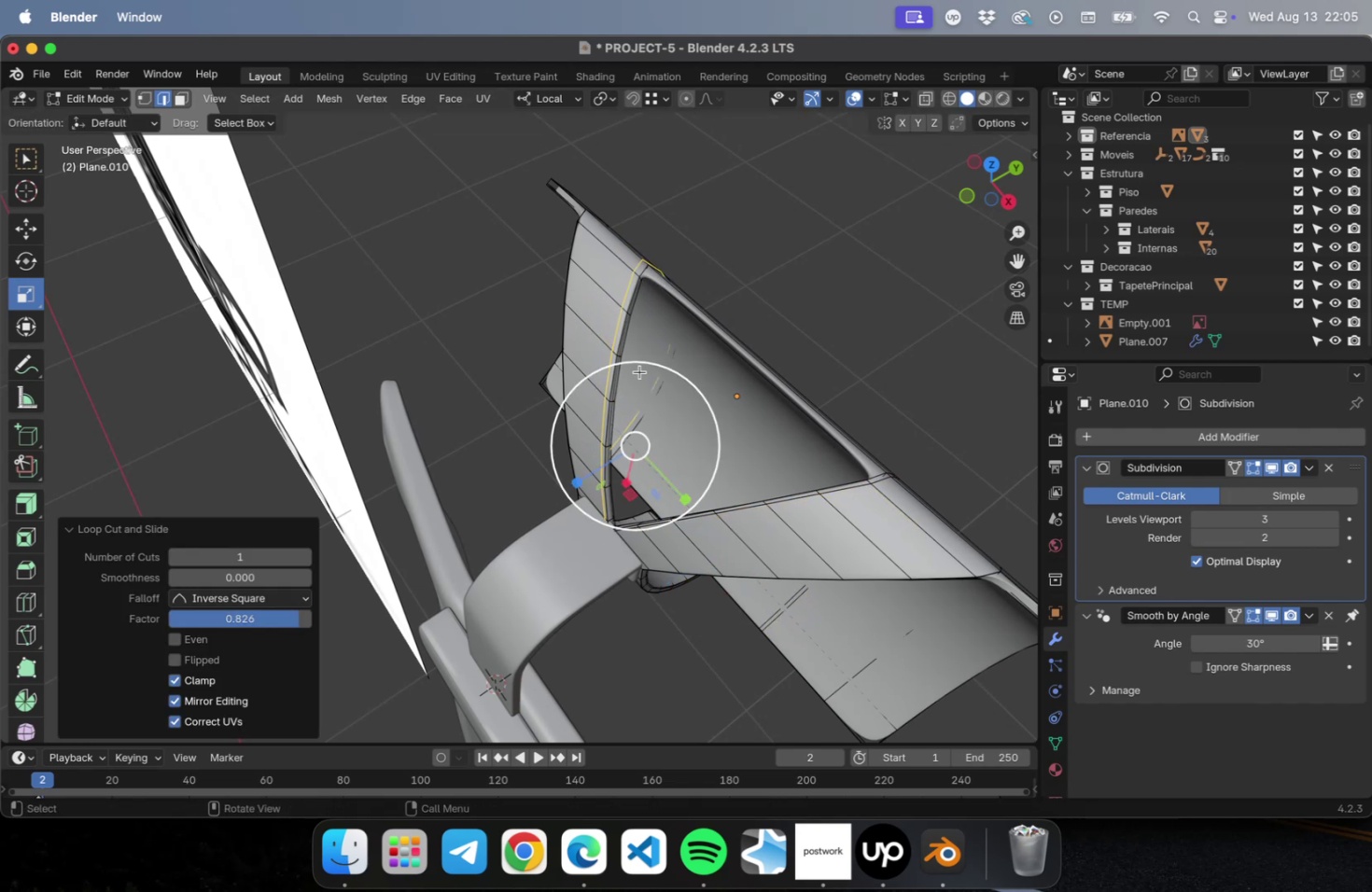 
key(Tab)
 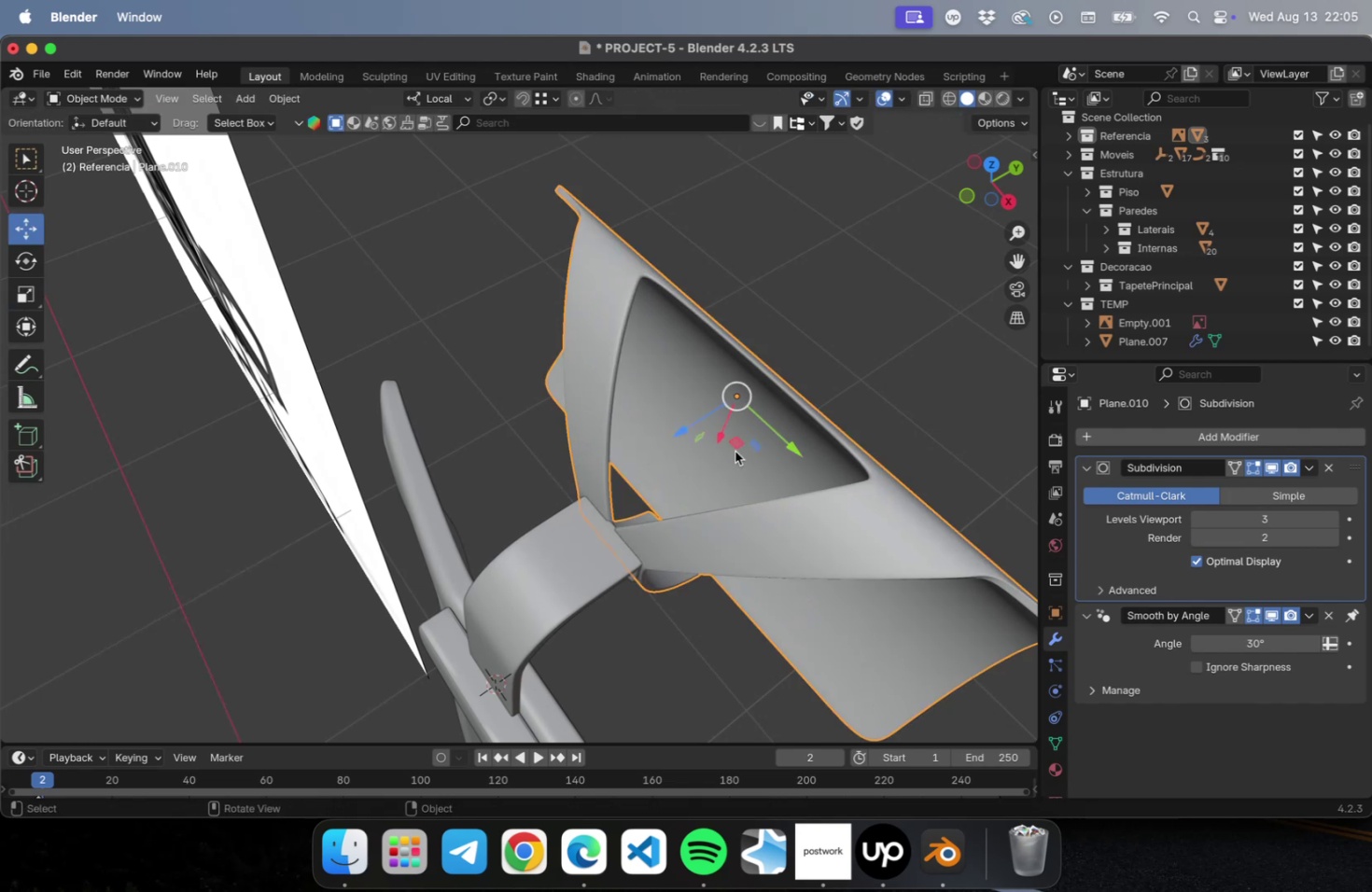 
key(Meta+R)
 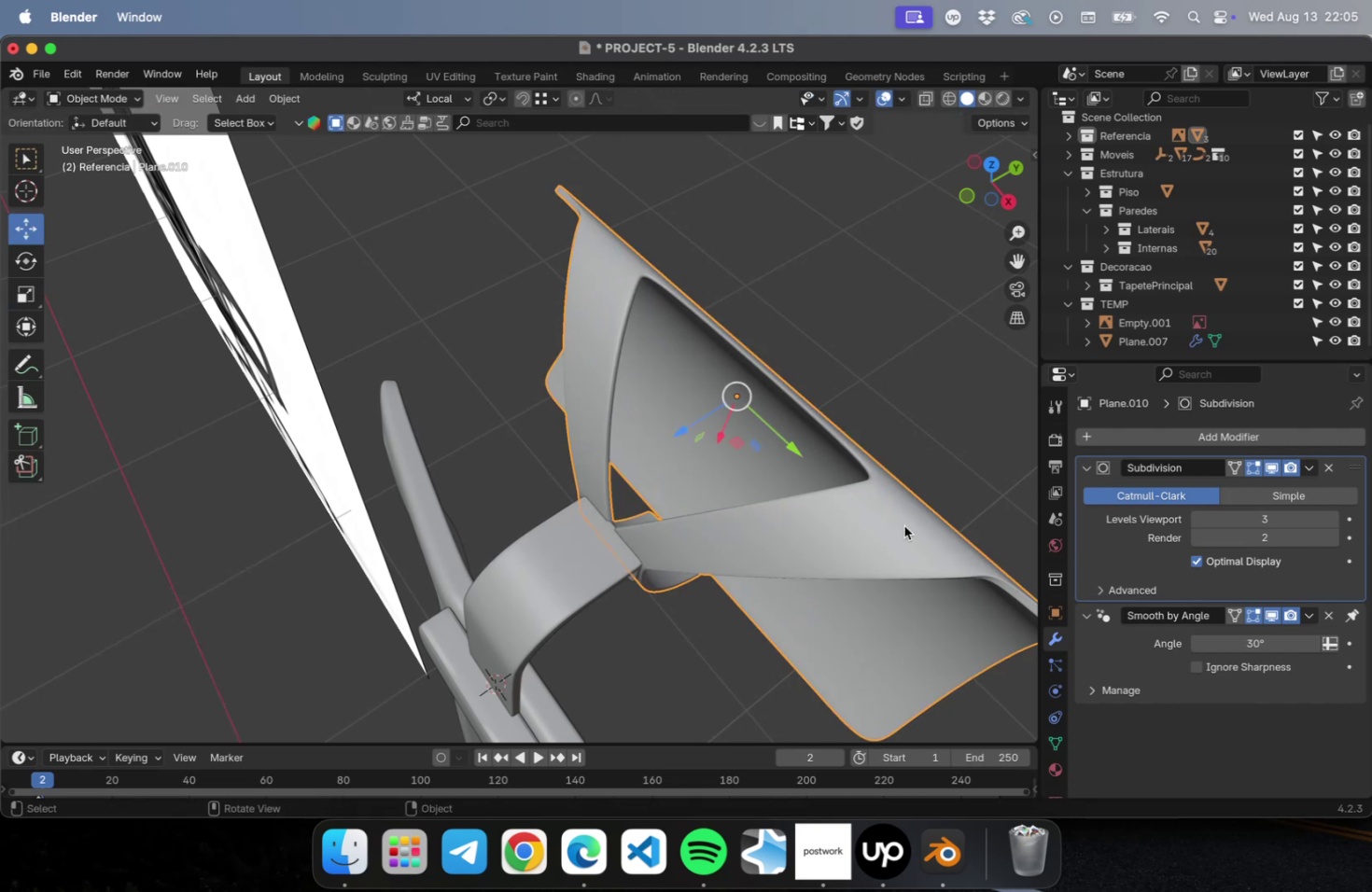 
key(Tab)
 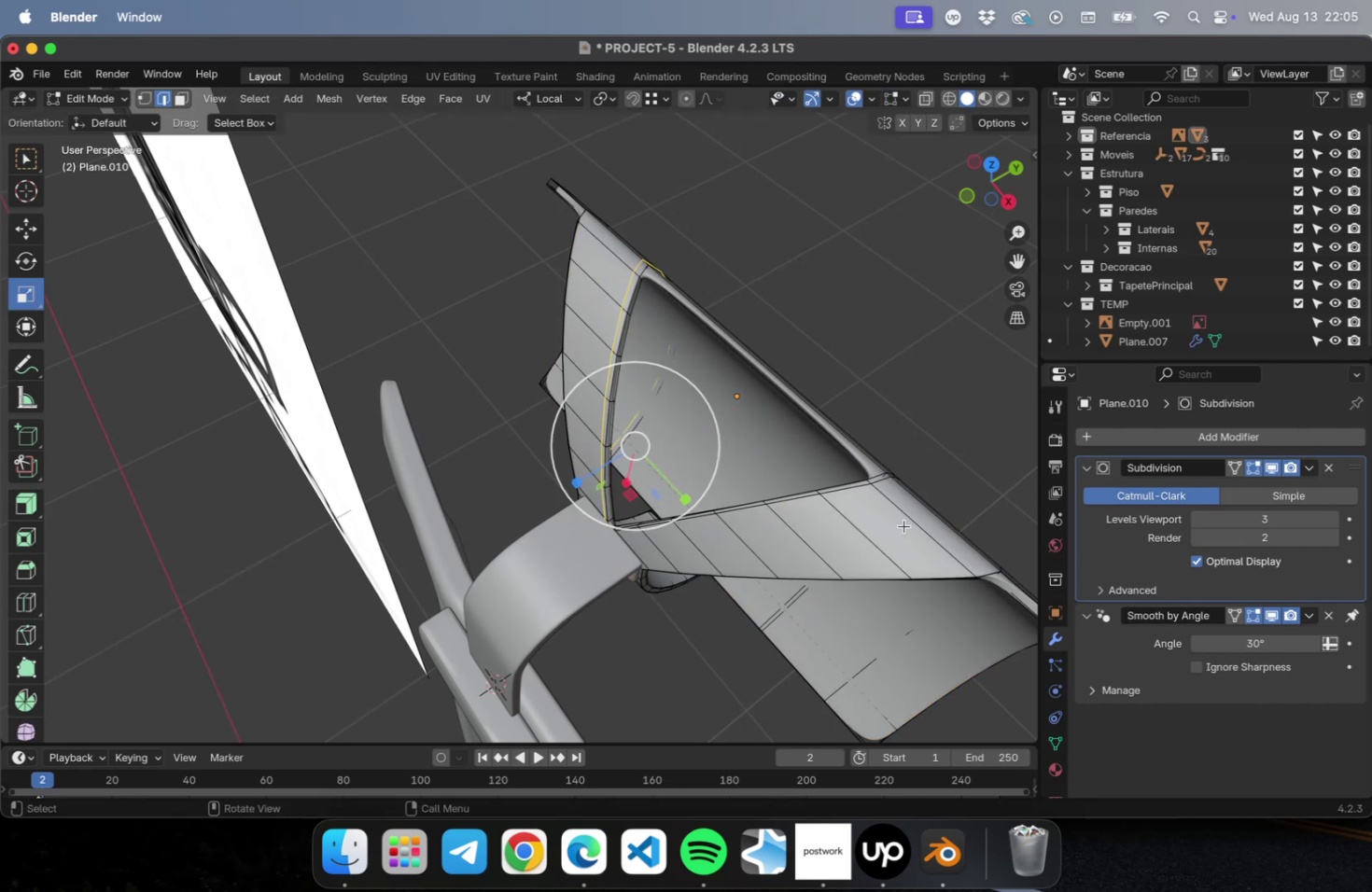 
key(Meta+R)
 